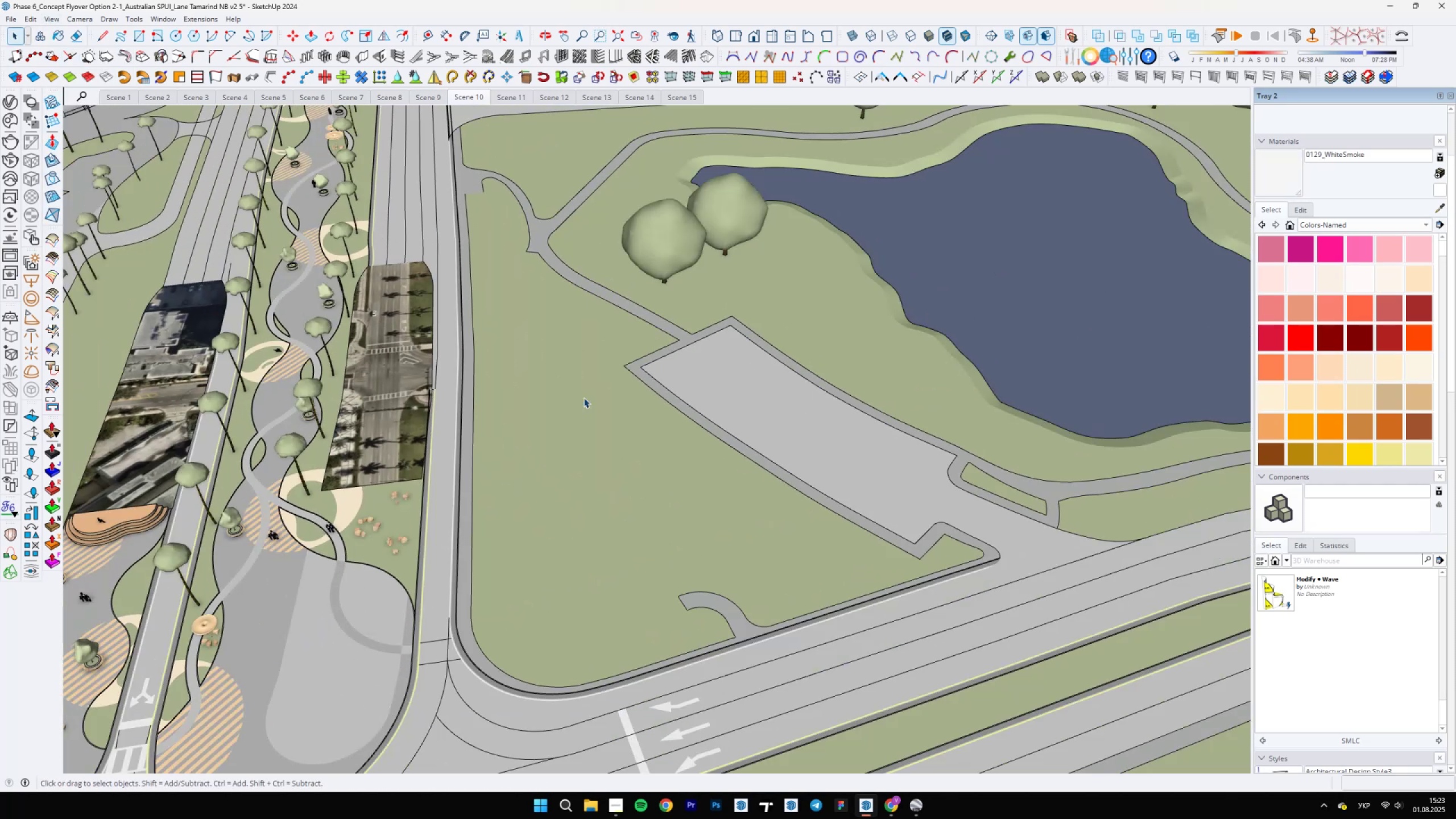 
scroll: coordinate [660, 481], scroll_direction: down, amount: 4.0
 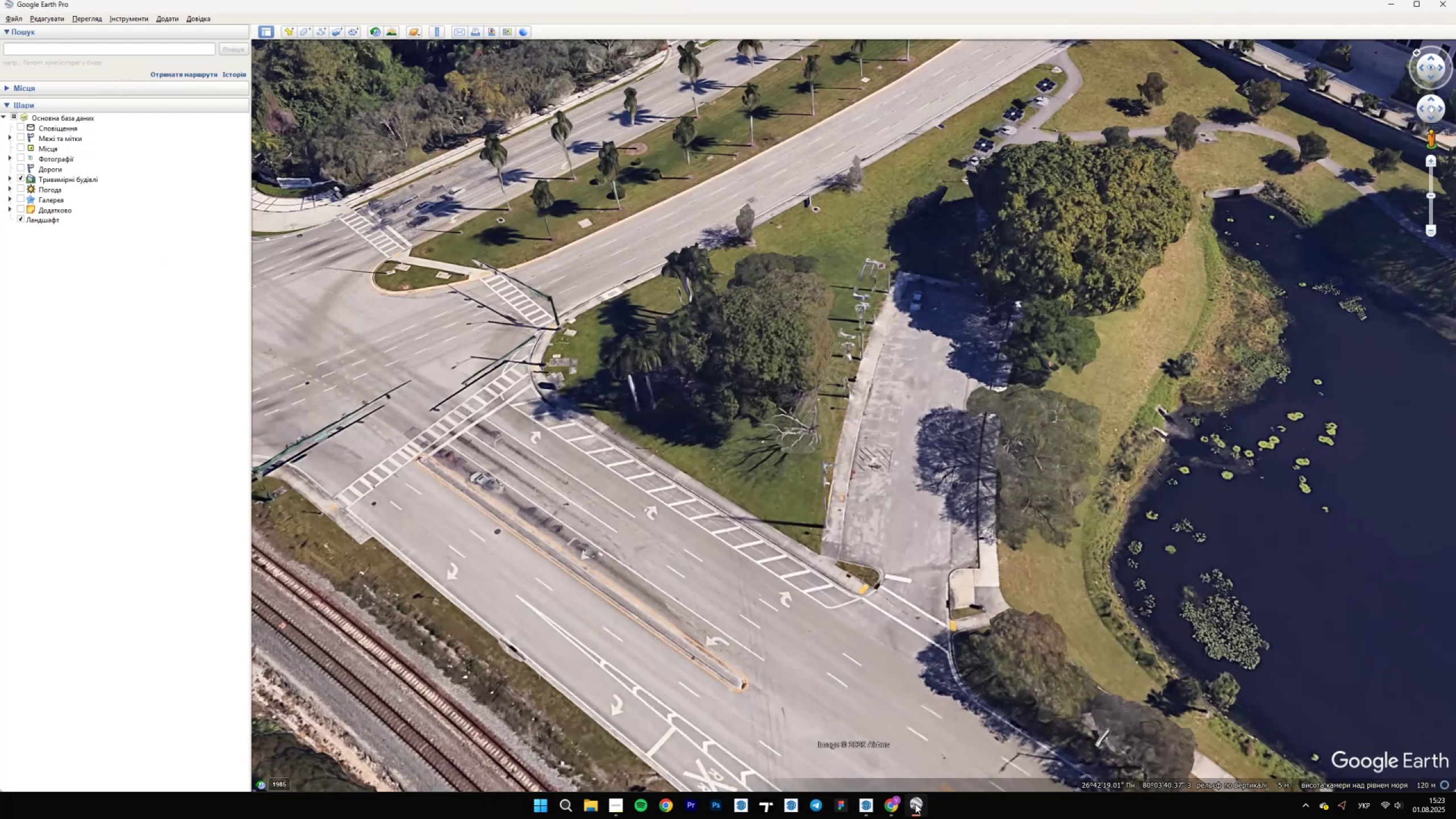 
left_click_drag(start_coordinate=[531, 362], to_coordinate=[596, 493])
 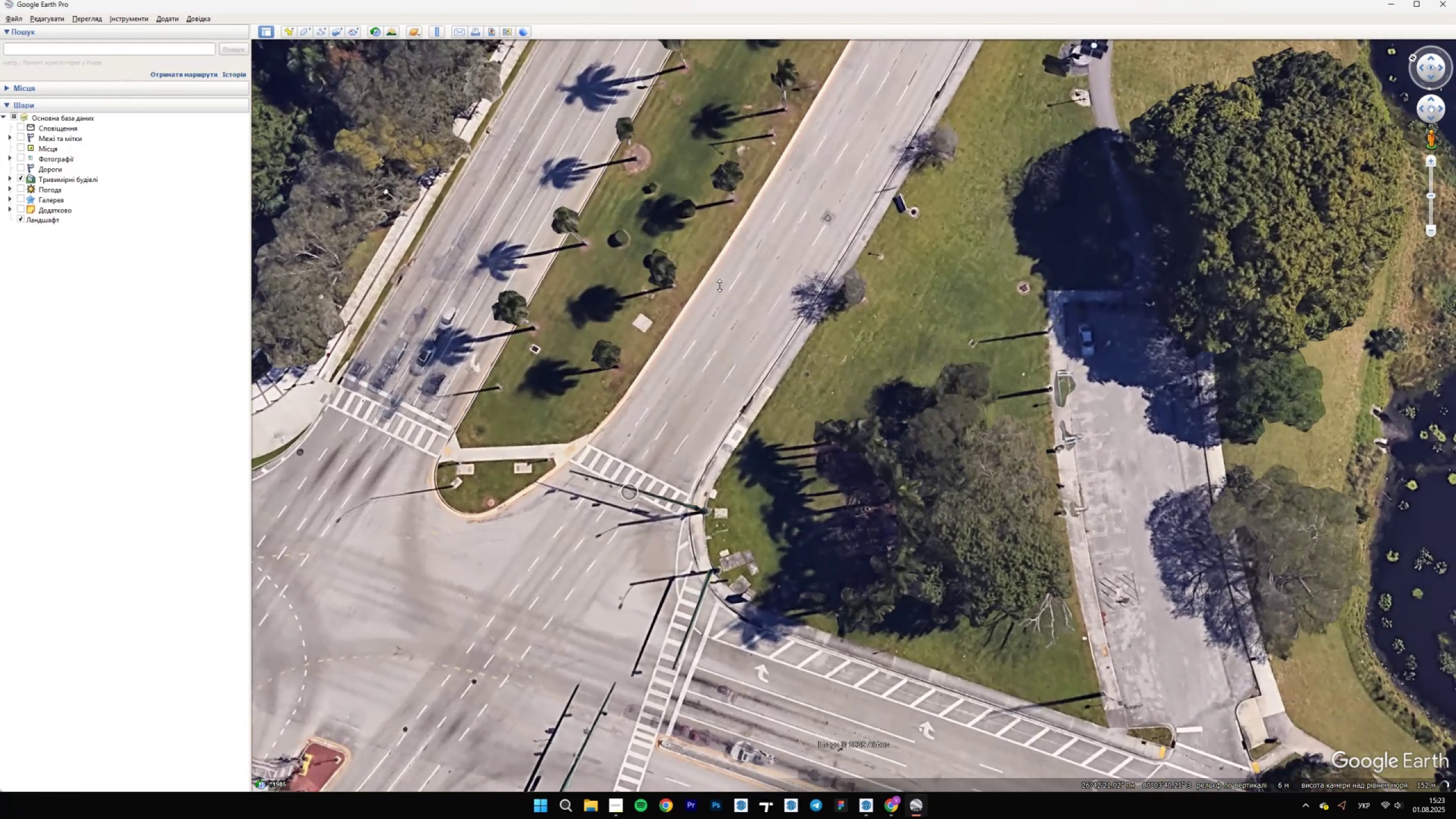 
left_click_drag(start_coordinate=[739, 292], to_coordinate=[706, 537])
 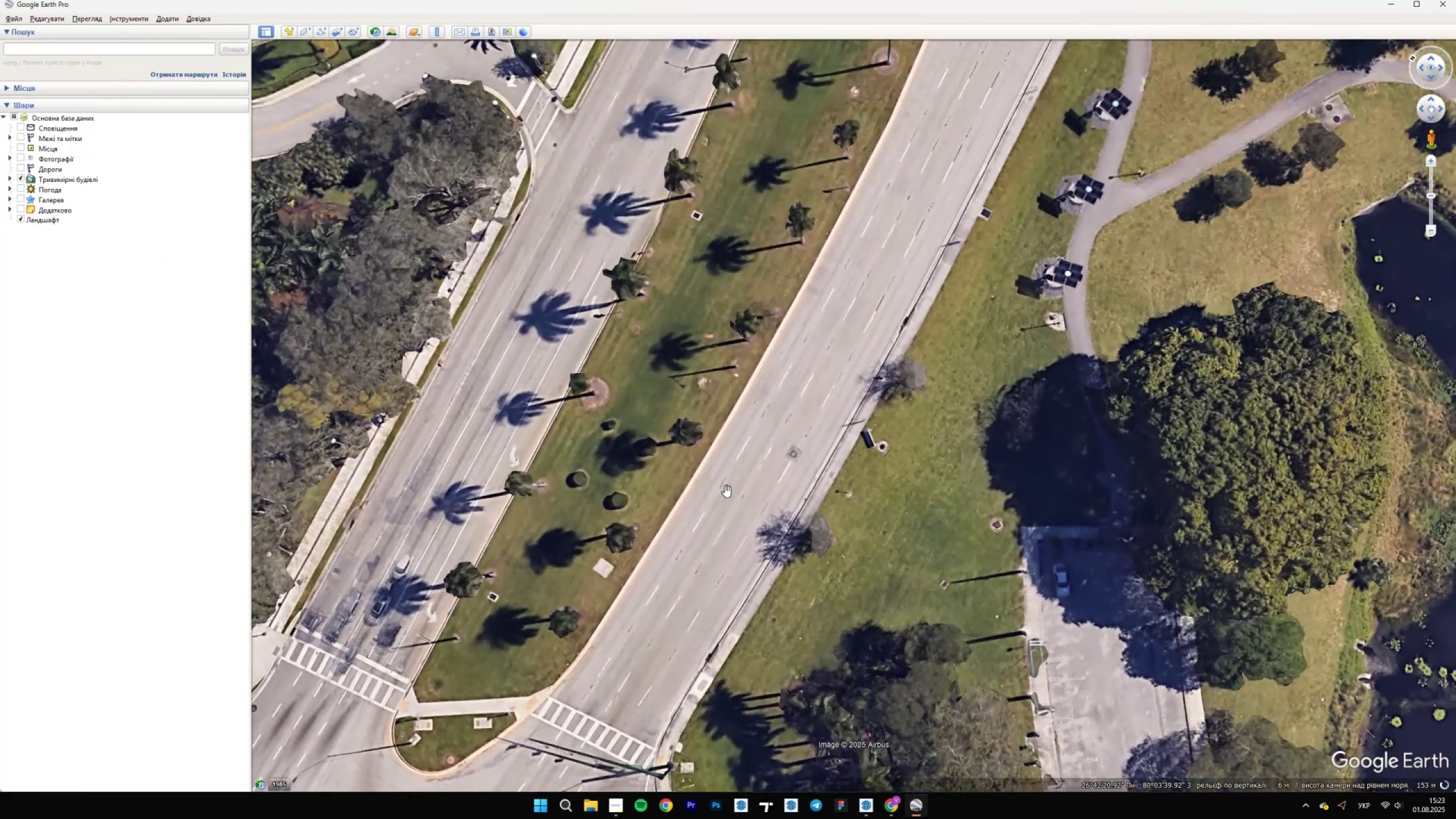 
scroll: coordinate [760, 440], scroll_direction: down, amount: 2.0
 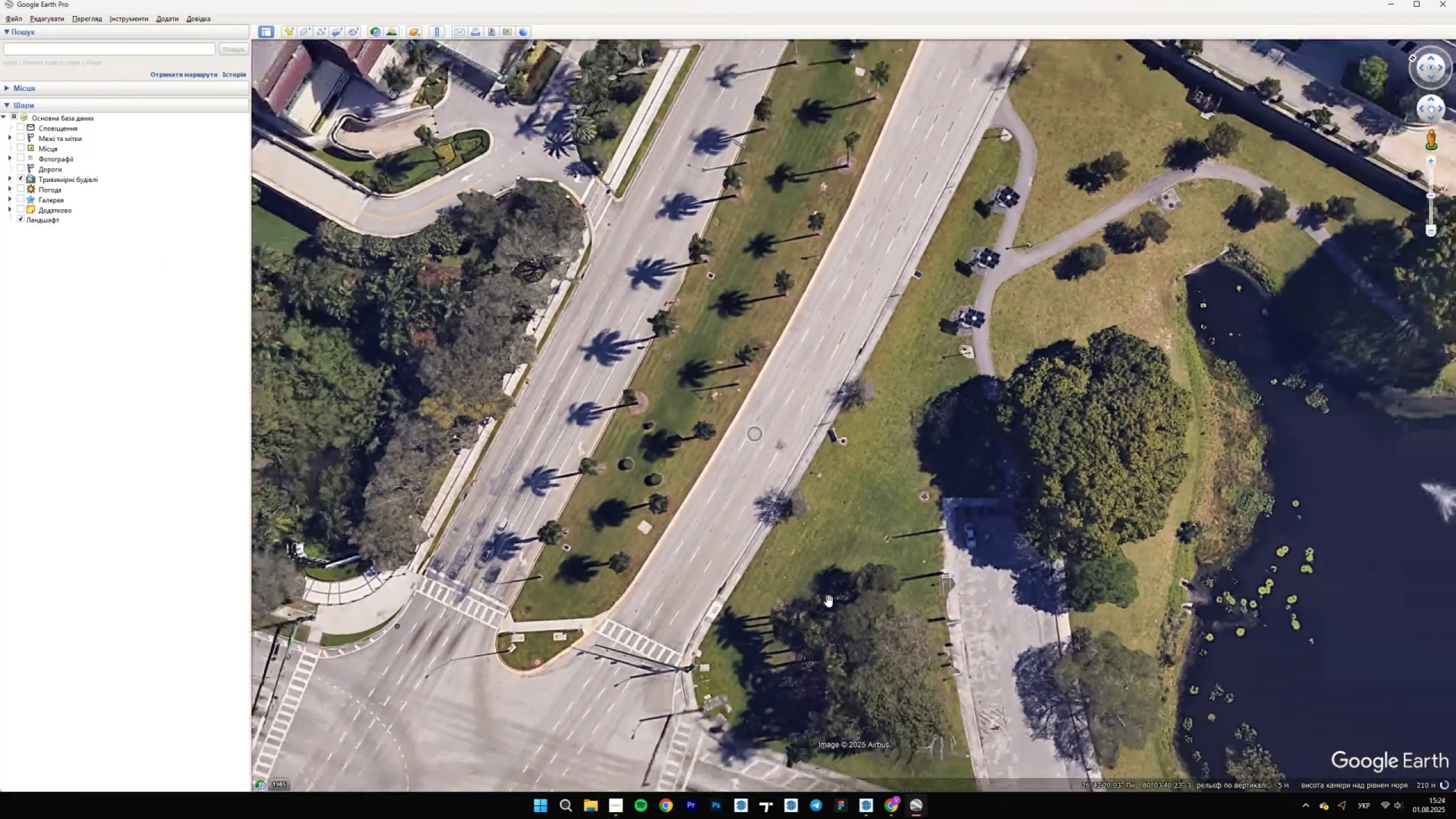 
left_click_drag(start_coordinate=[806, 606], to_coordinate=[859, 370])
 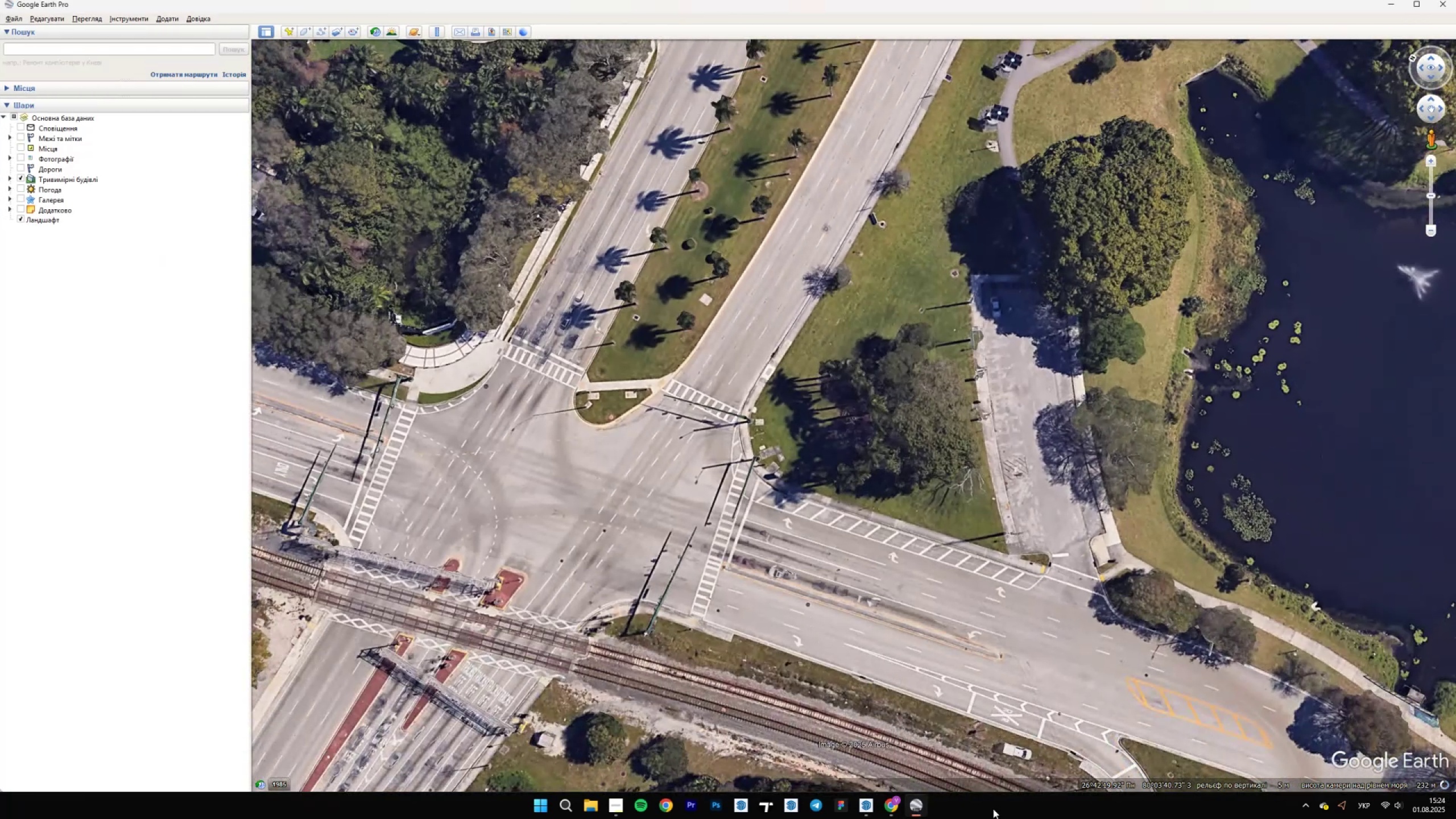 
left_click([917, 818])
 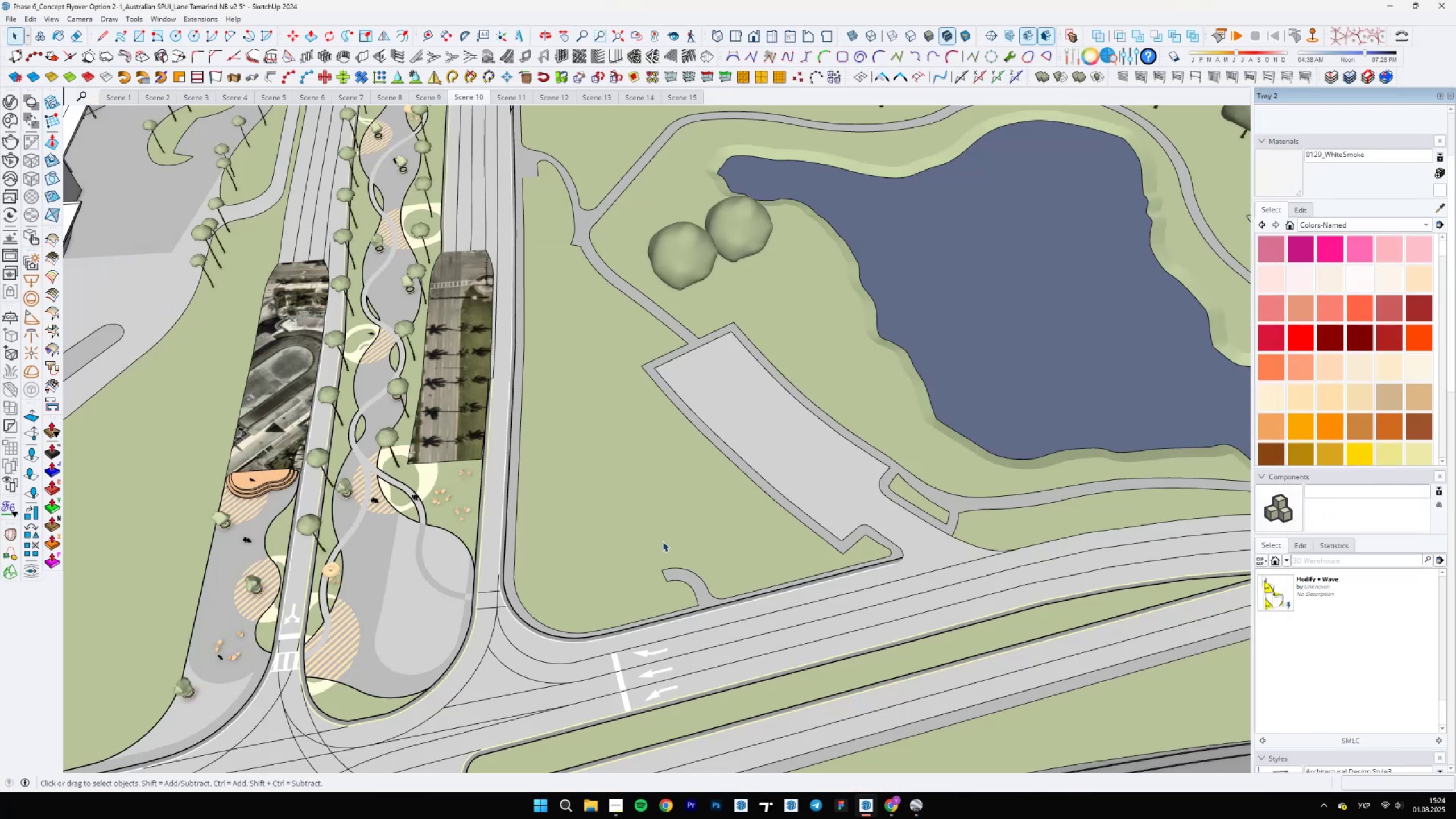 
scroll: coordinate [655, 535], scroll_direction: down, amount: 6.0
 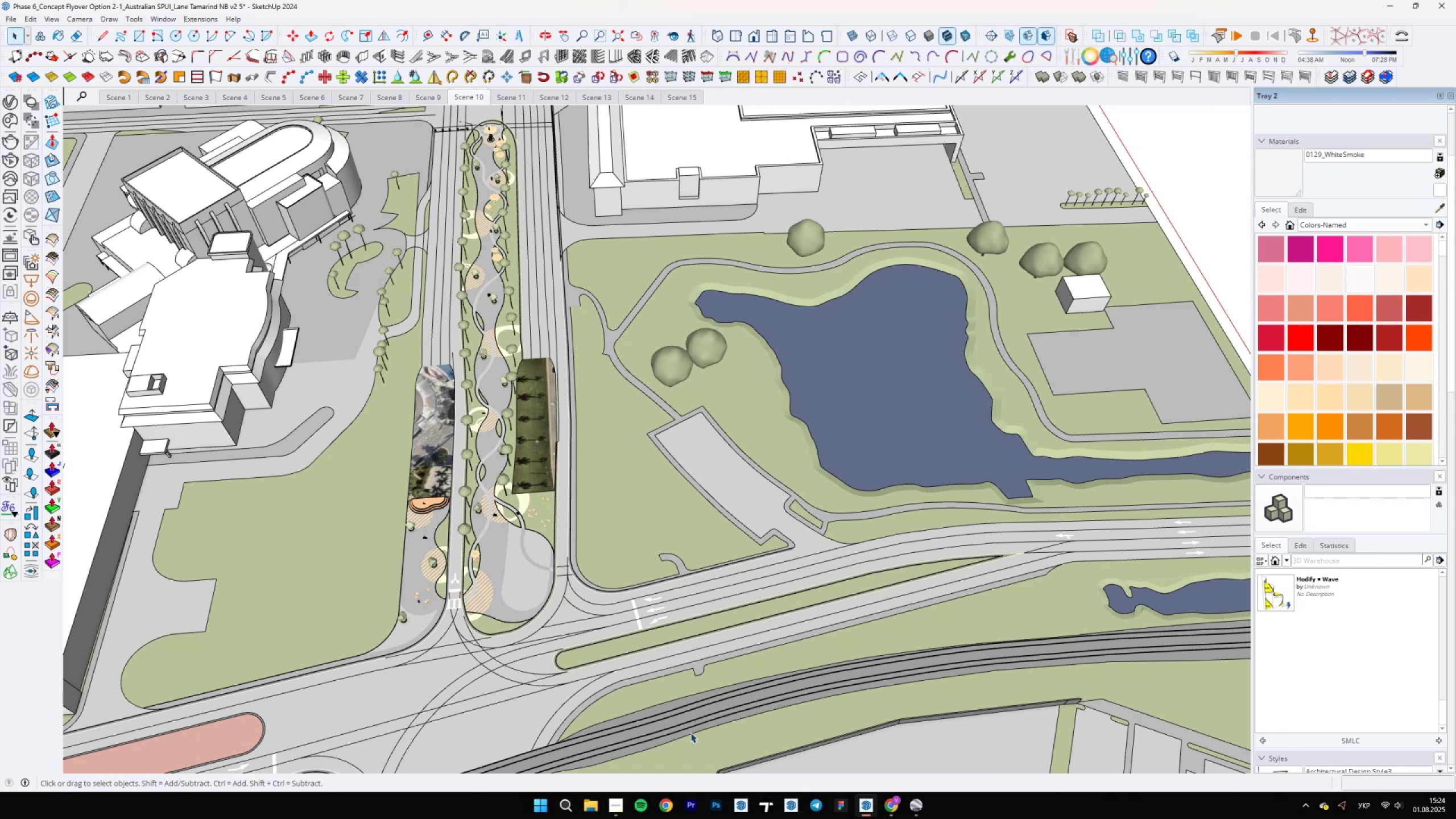 
wait(6.44)
 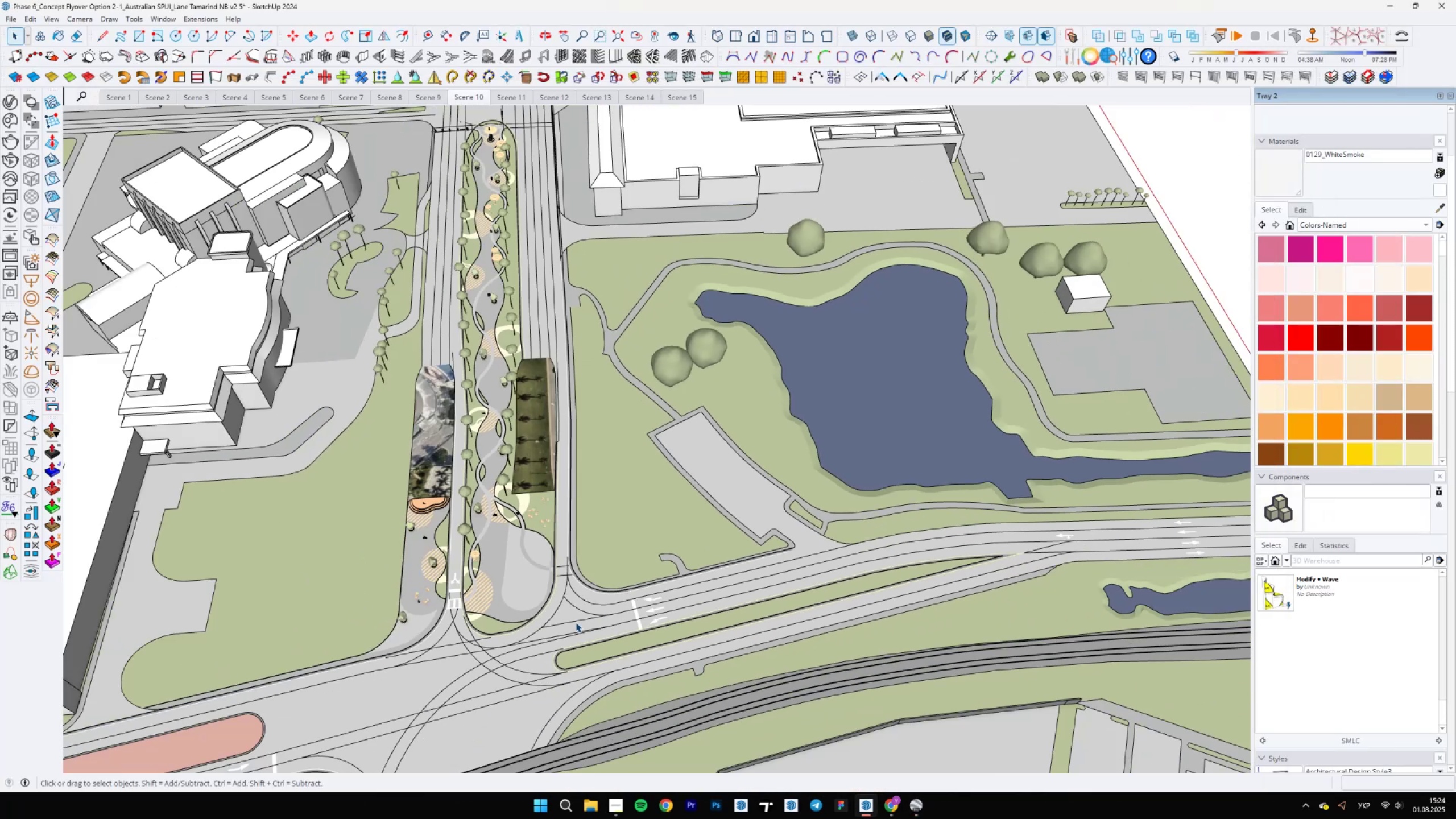 
scroll: coordinate [579, 333], scroll_direction: up, amount: 21.0
 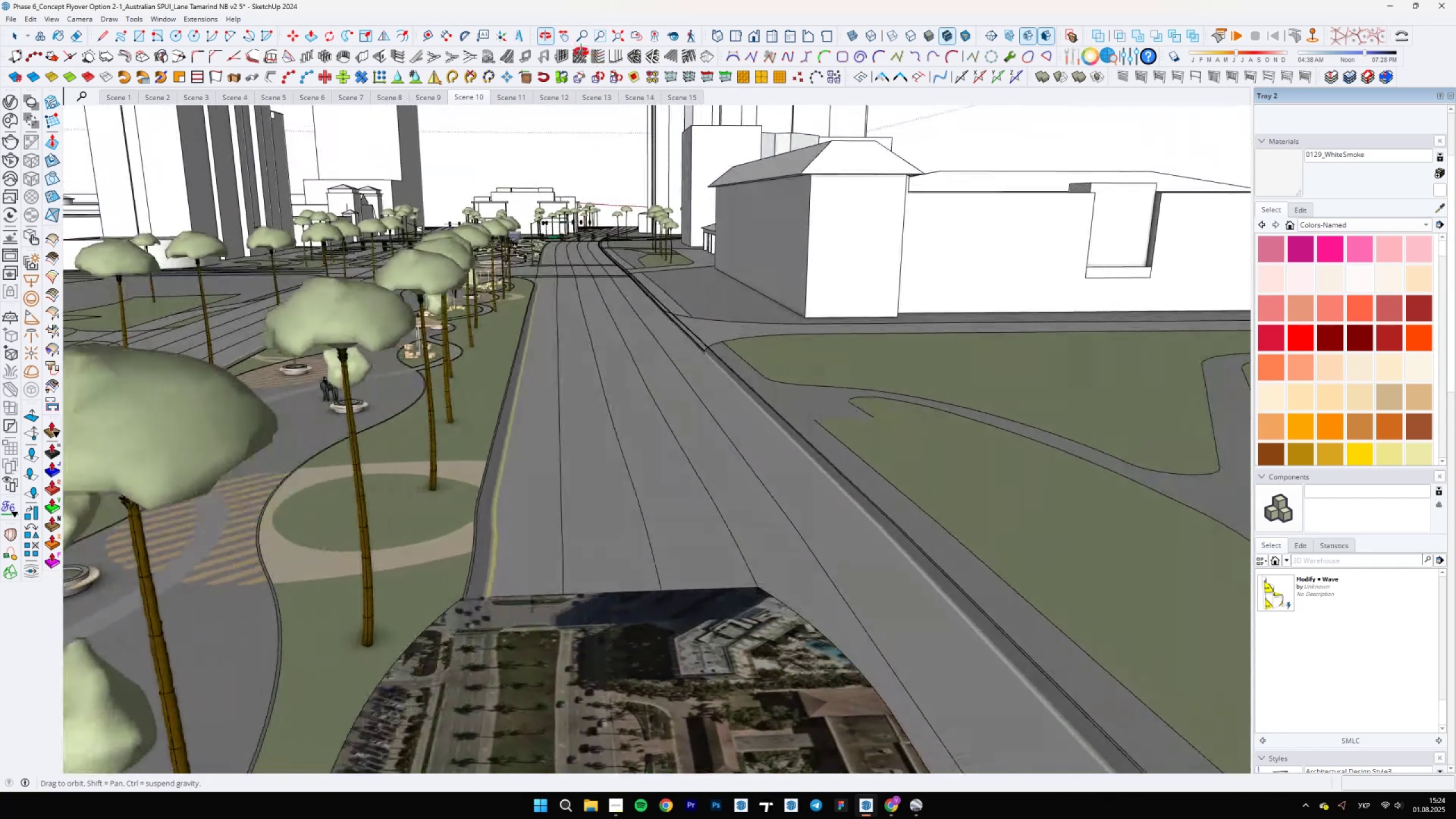 
scroll: coordinate [569, 525], scroll_direction: down, amount: 21.0
 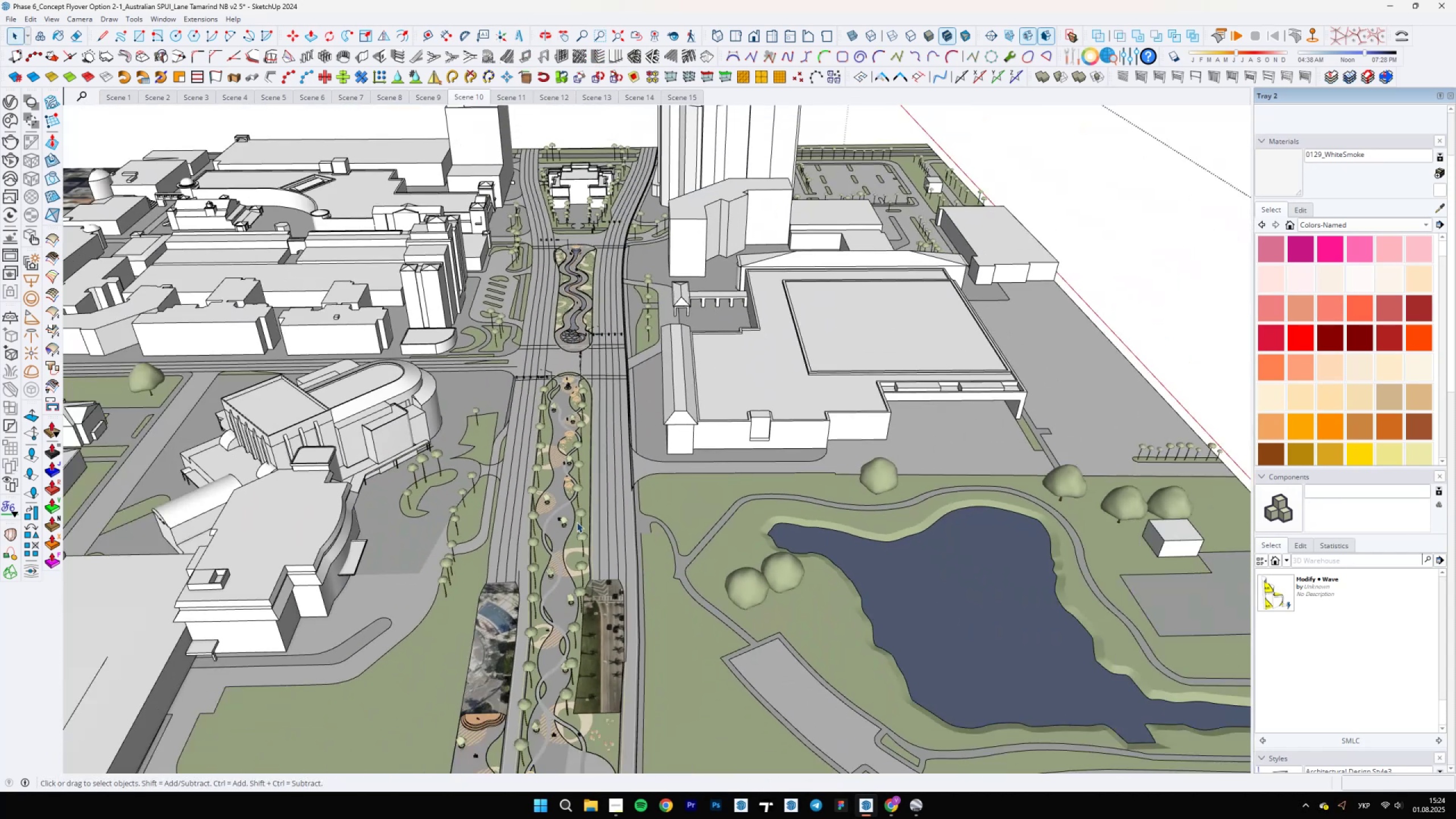 
scroll: coordinate [613, 433], scroll_direction: up, amount: 24.0
 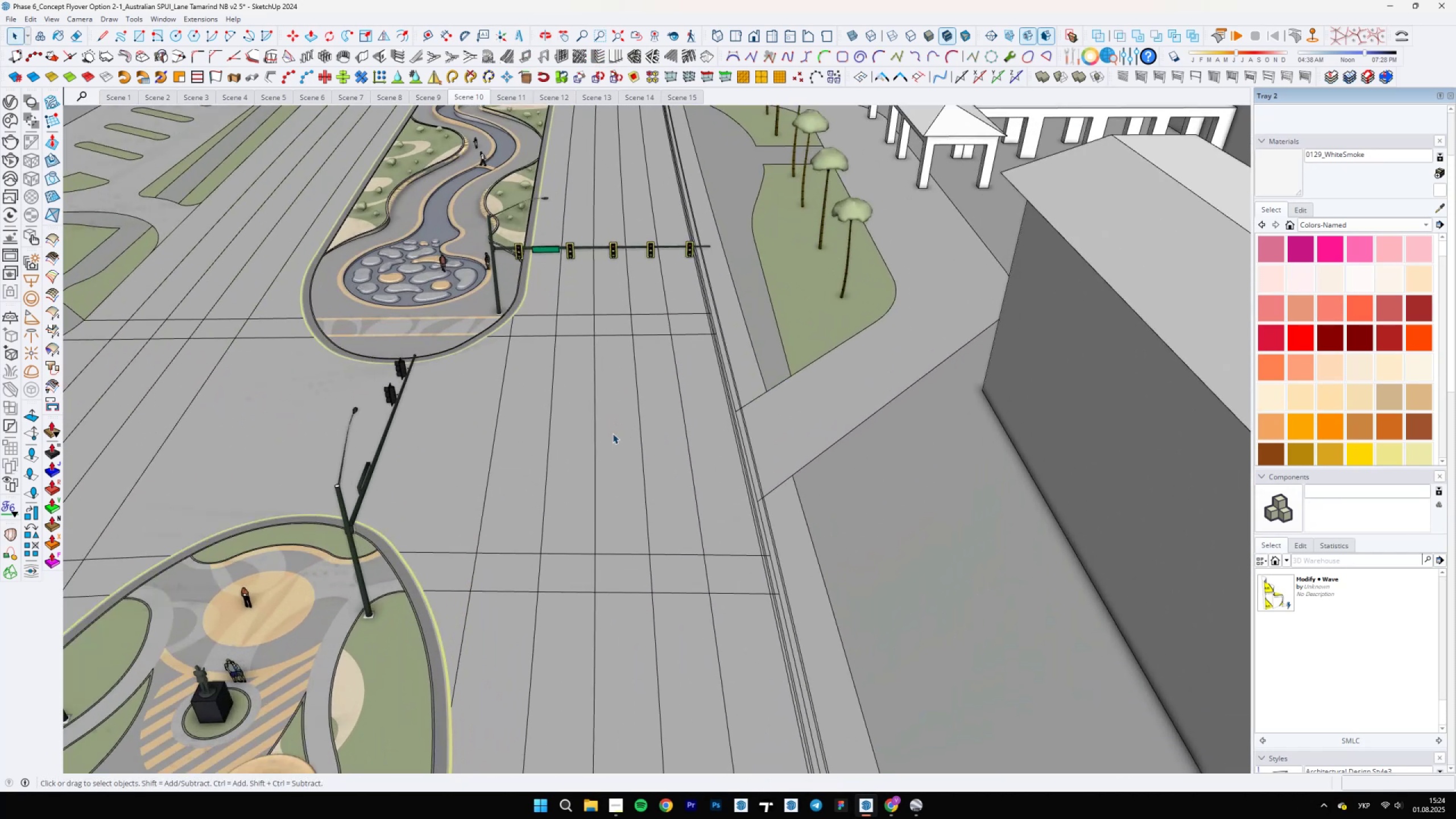 
scroll: coordinate [613, 433], scroll_direction: down, amount: 12.0
 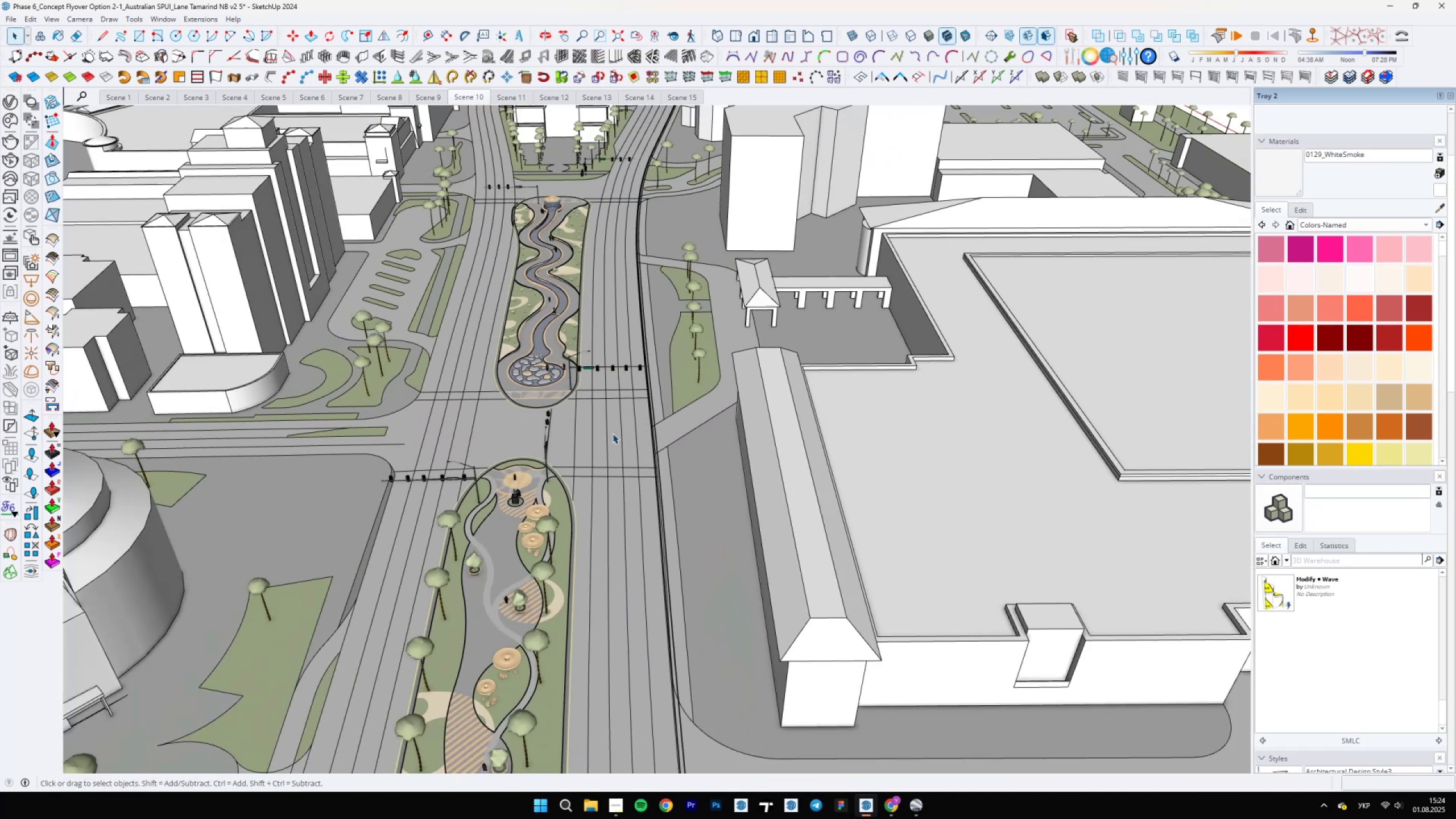 
scroll: coordinate [676, 566], scroll_direction: up, amount: 5.0
 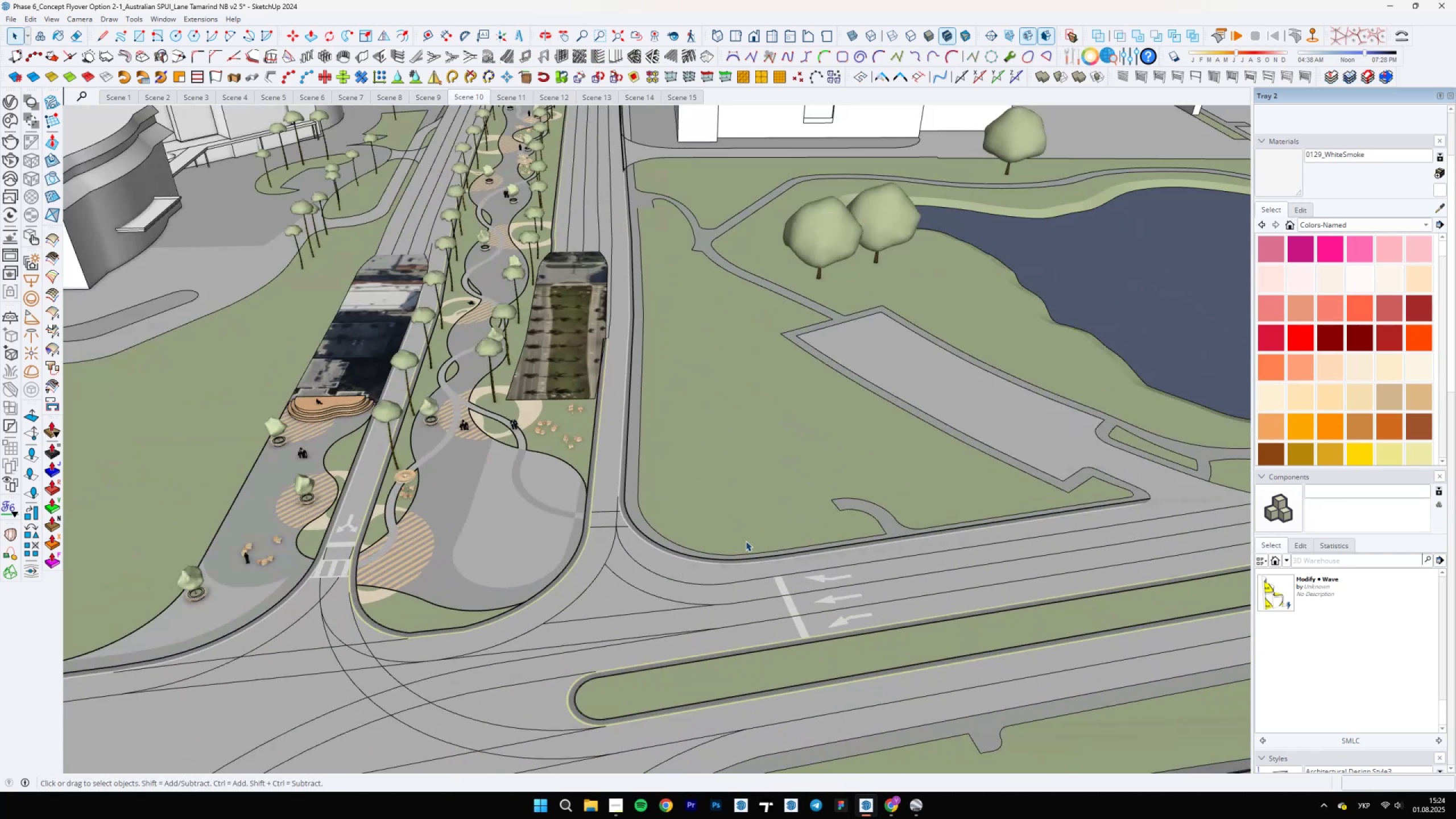 
scroll: coordinate [750, 531], scroll_direction: down, amount: 5.0
 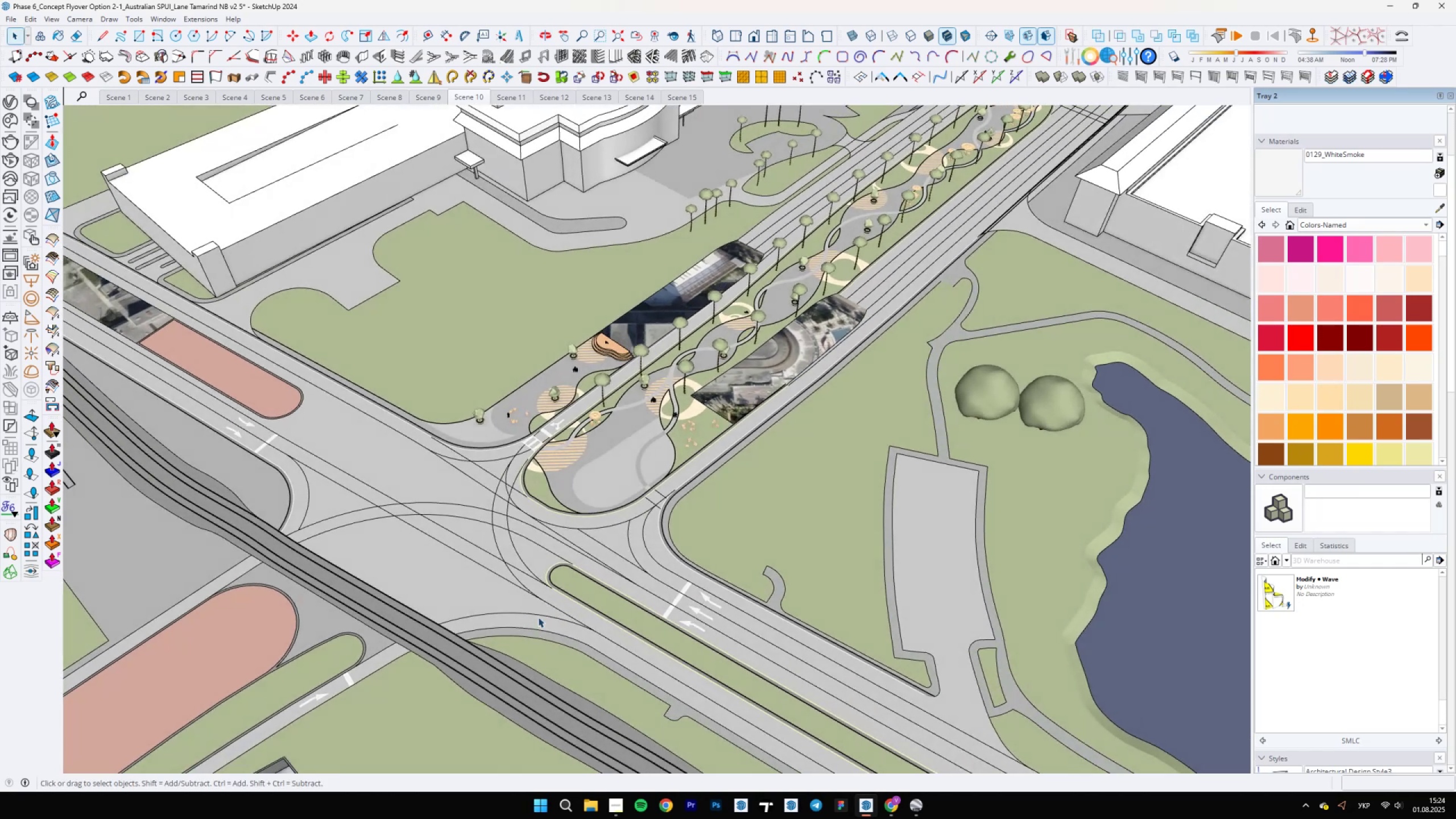 
scroll: coordinate [549, 485], scroll_direction: up, amount: 1.0
 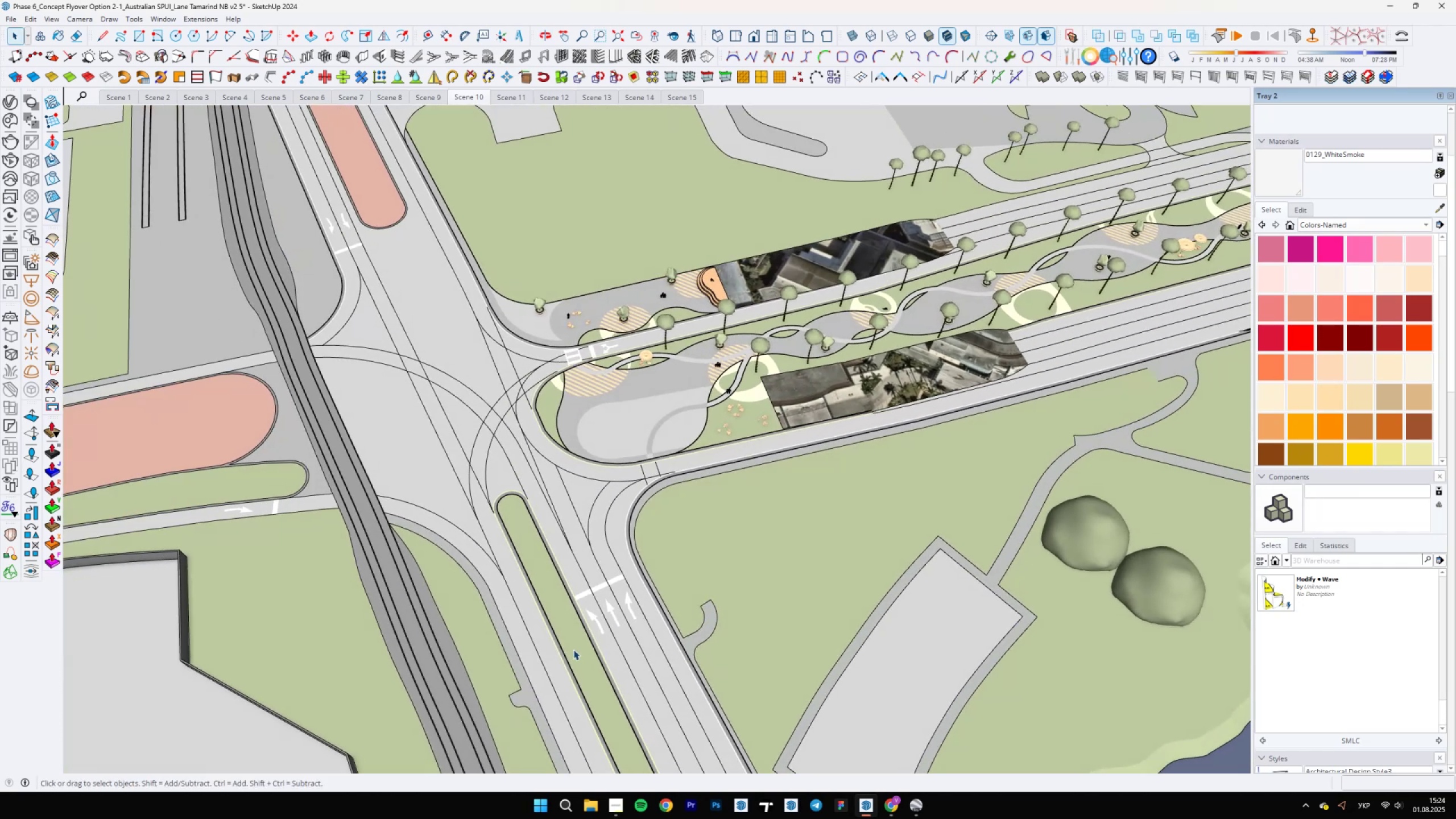 
key(Backslash)
 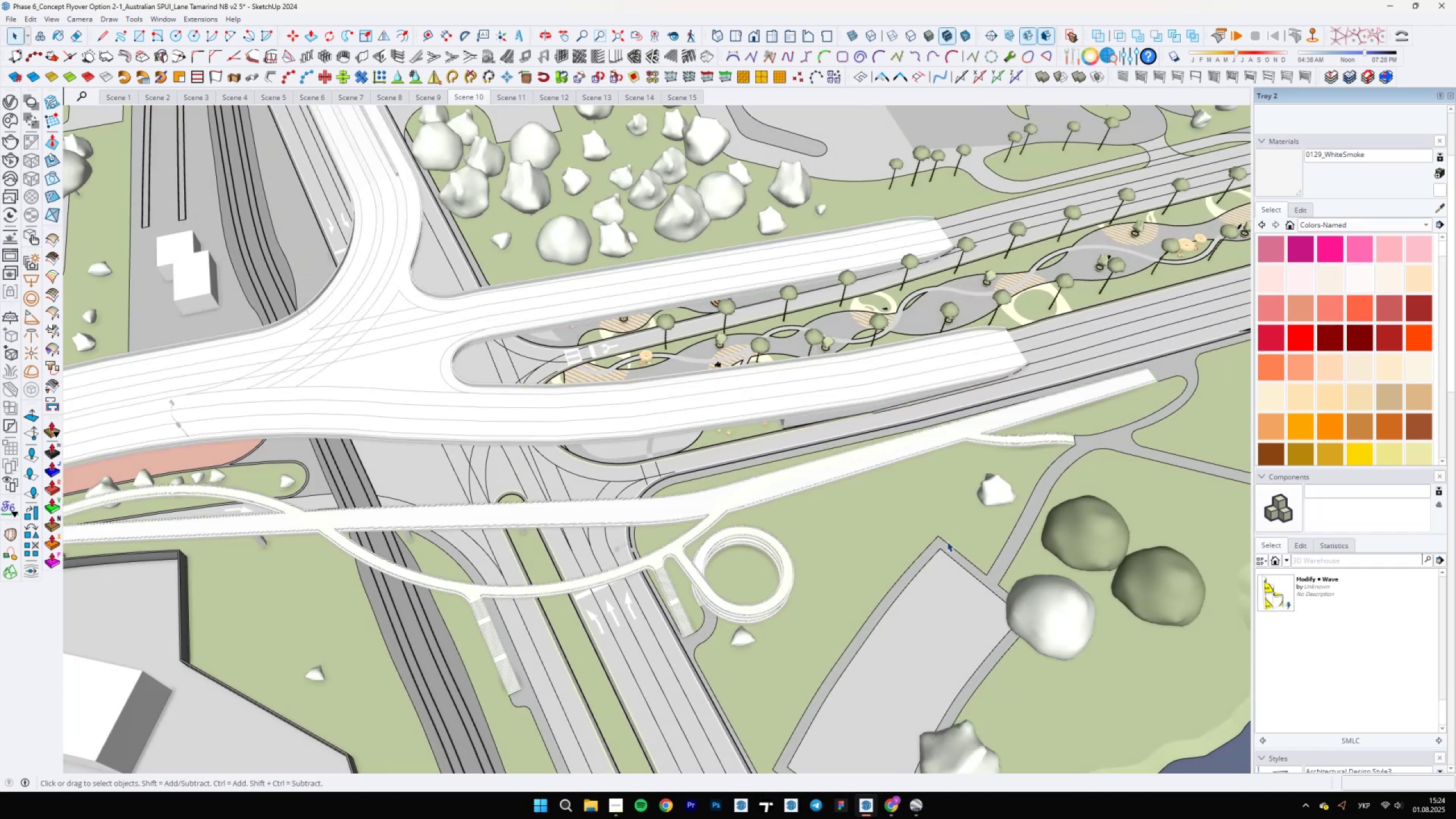 
scroll: coordinate [607, 601], scroll_direction: up, amount: 48.0
 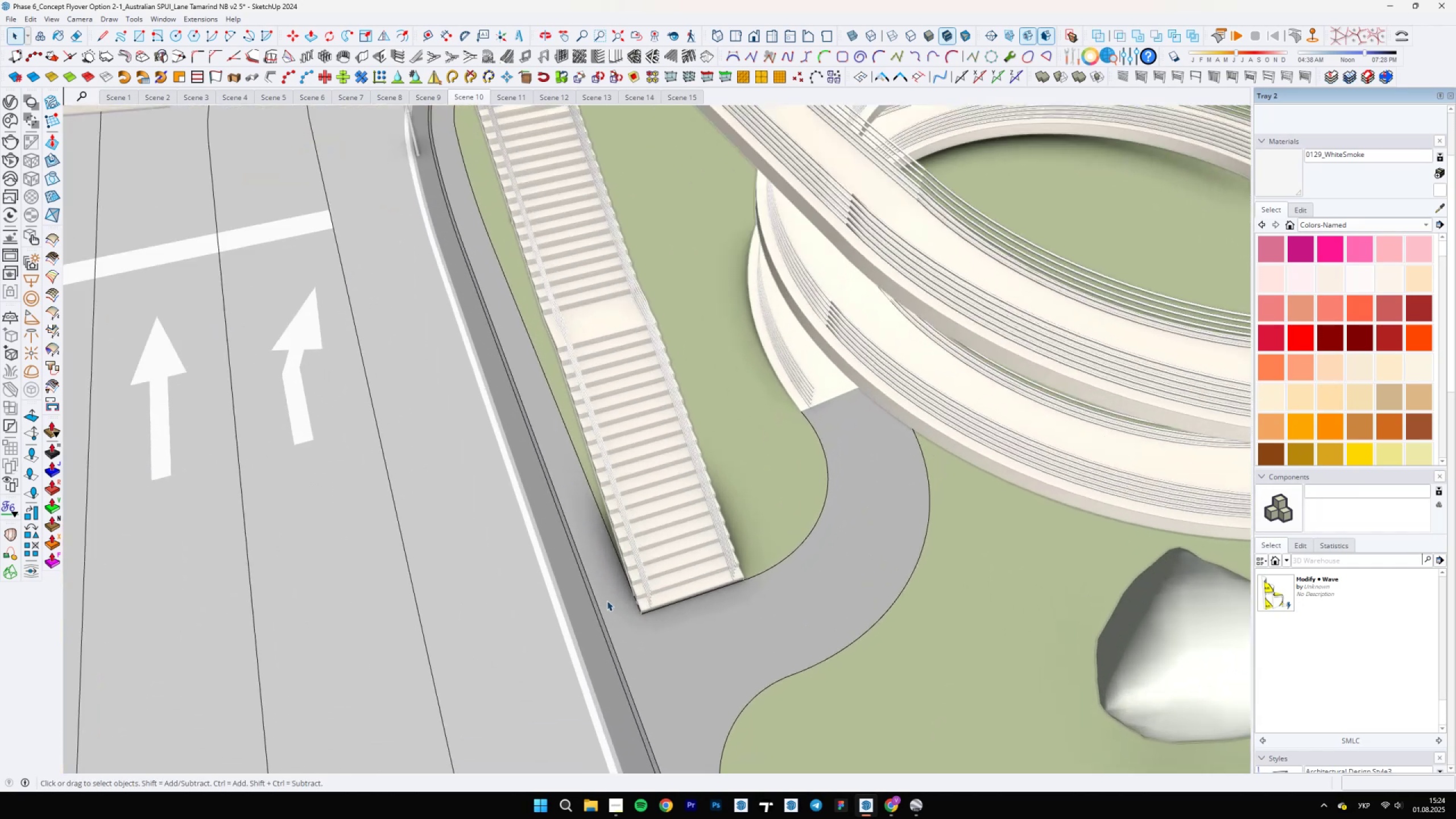 
key(Backslash)
 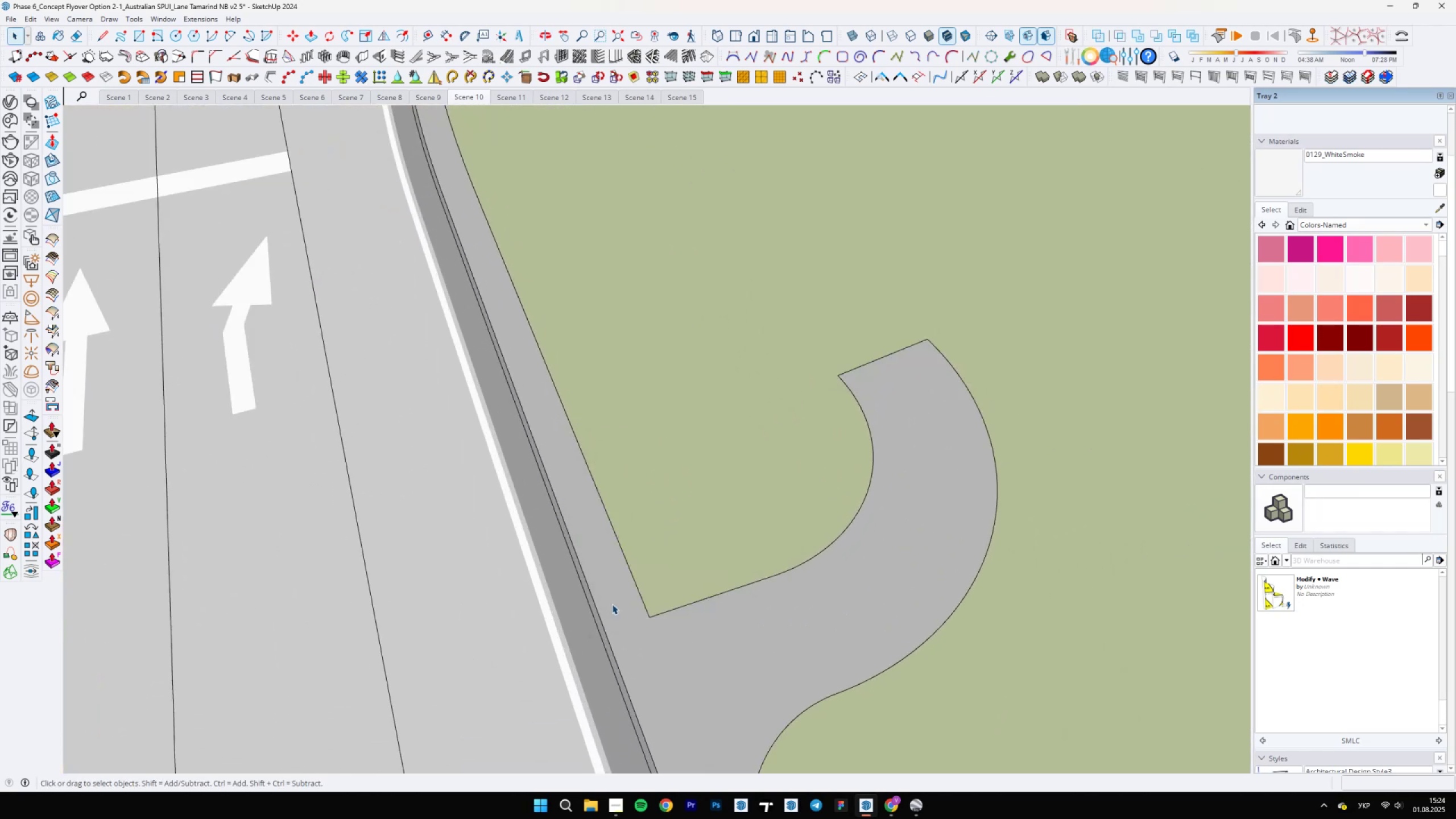 
scroll: coordinate [619, 610], scroll_direction: up, amount: 1.0
 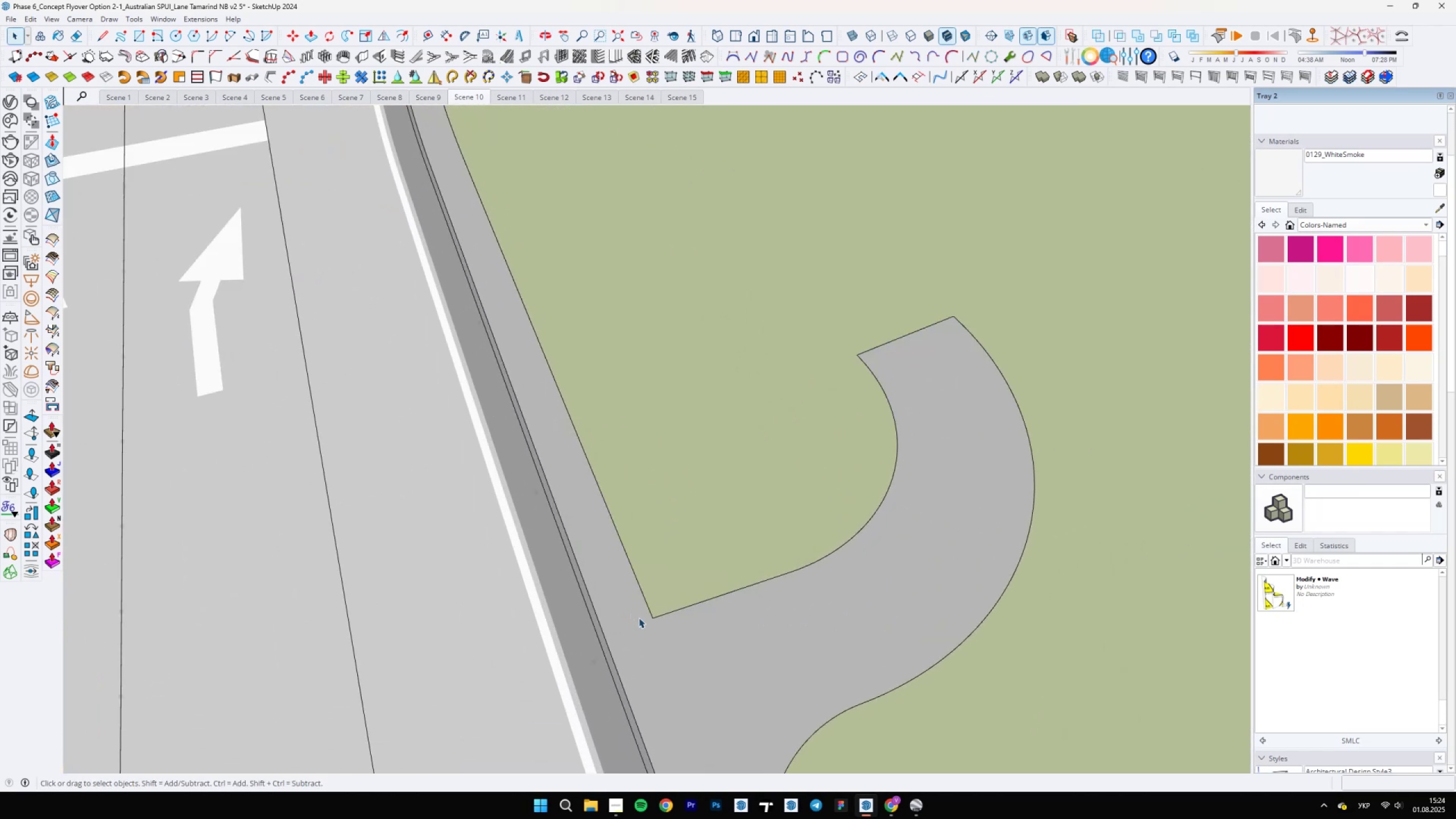 
key(L)
 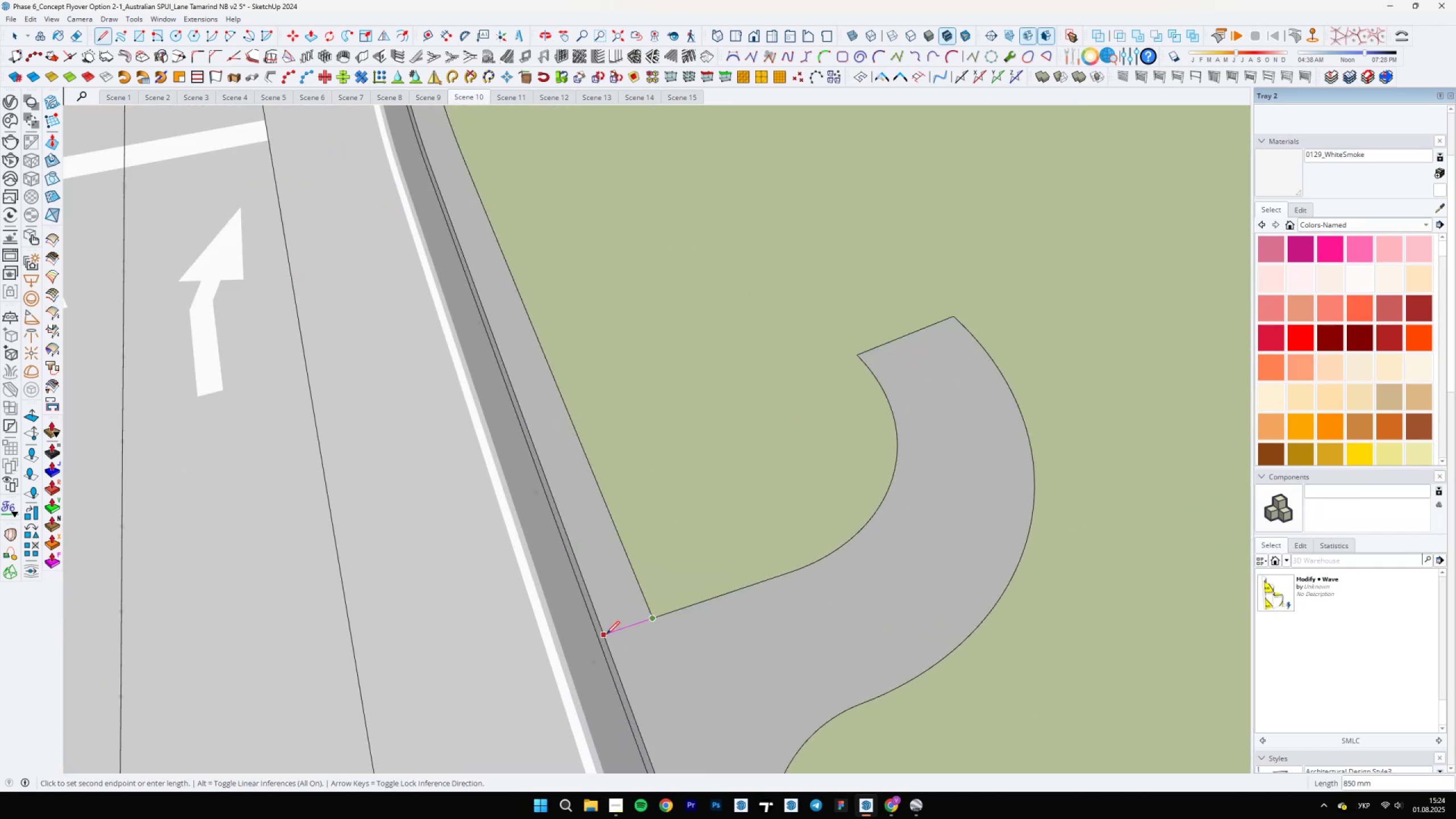 
key(Space)
 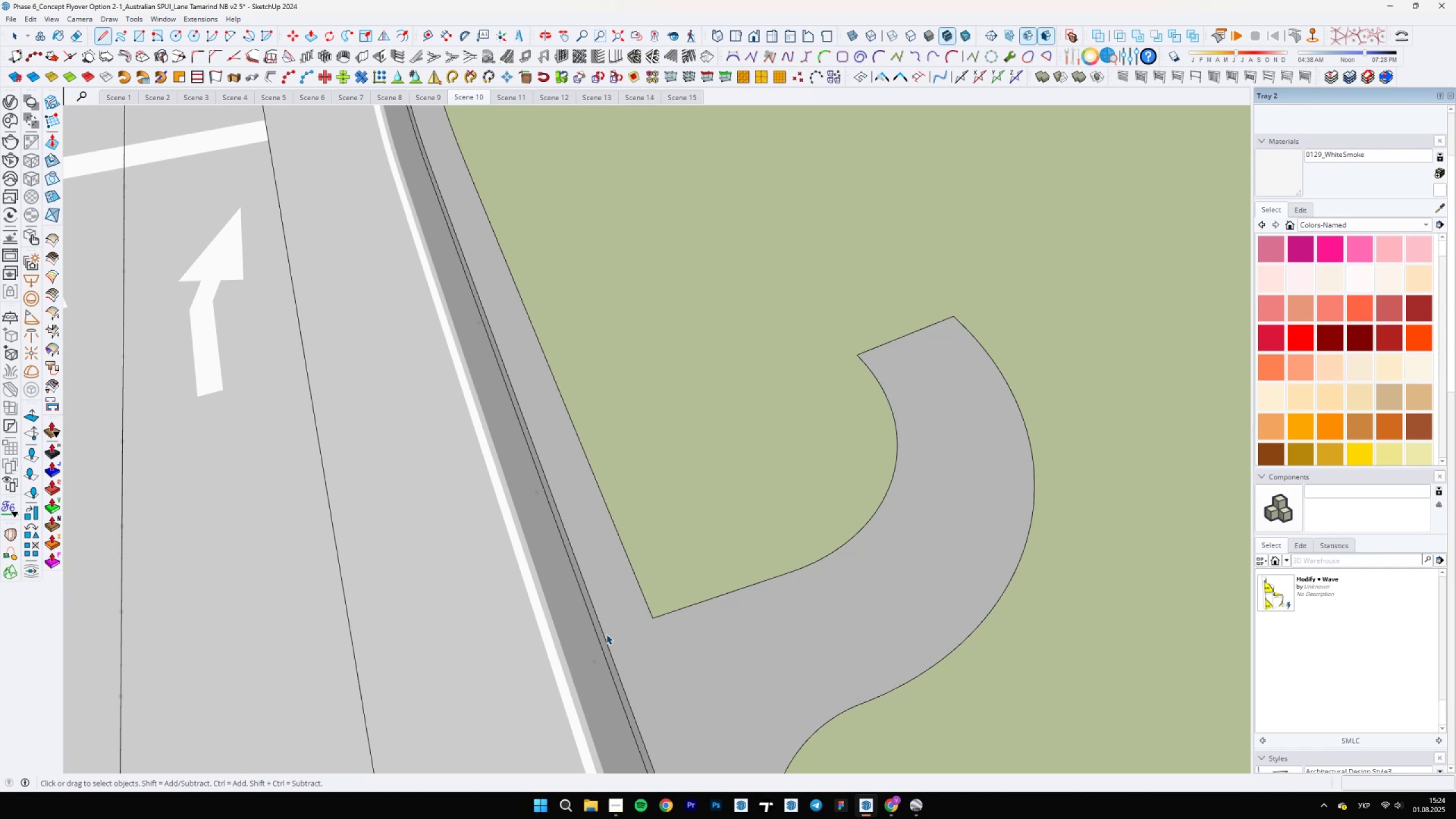 
scroll: coordinate [695, 574], scroll_direction: down, amount: 41.0
 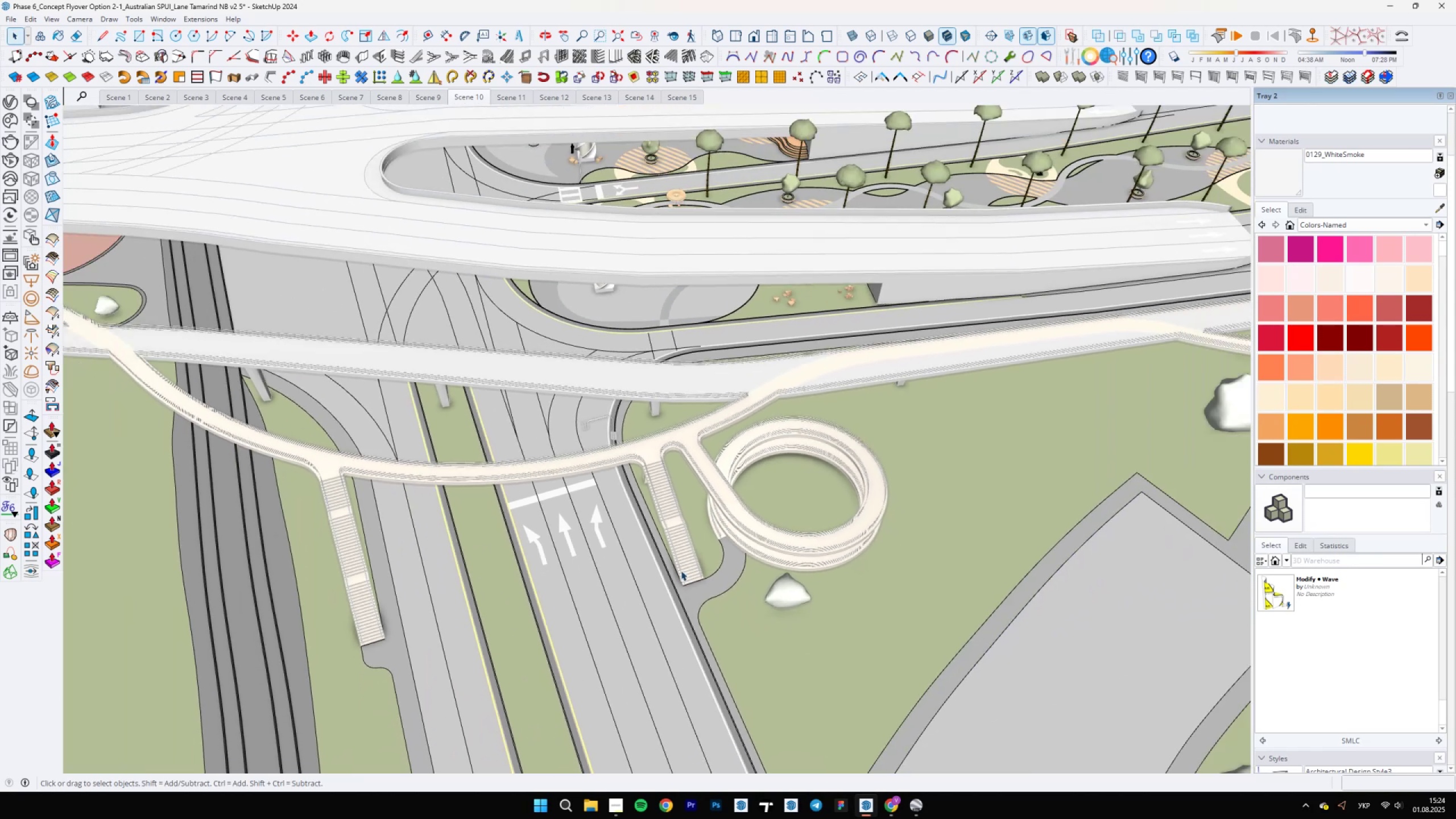 
key(Backslash)
 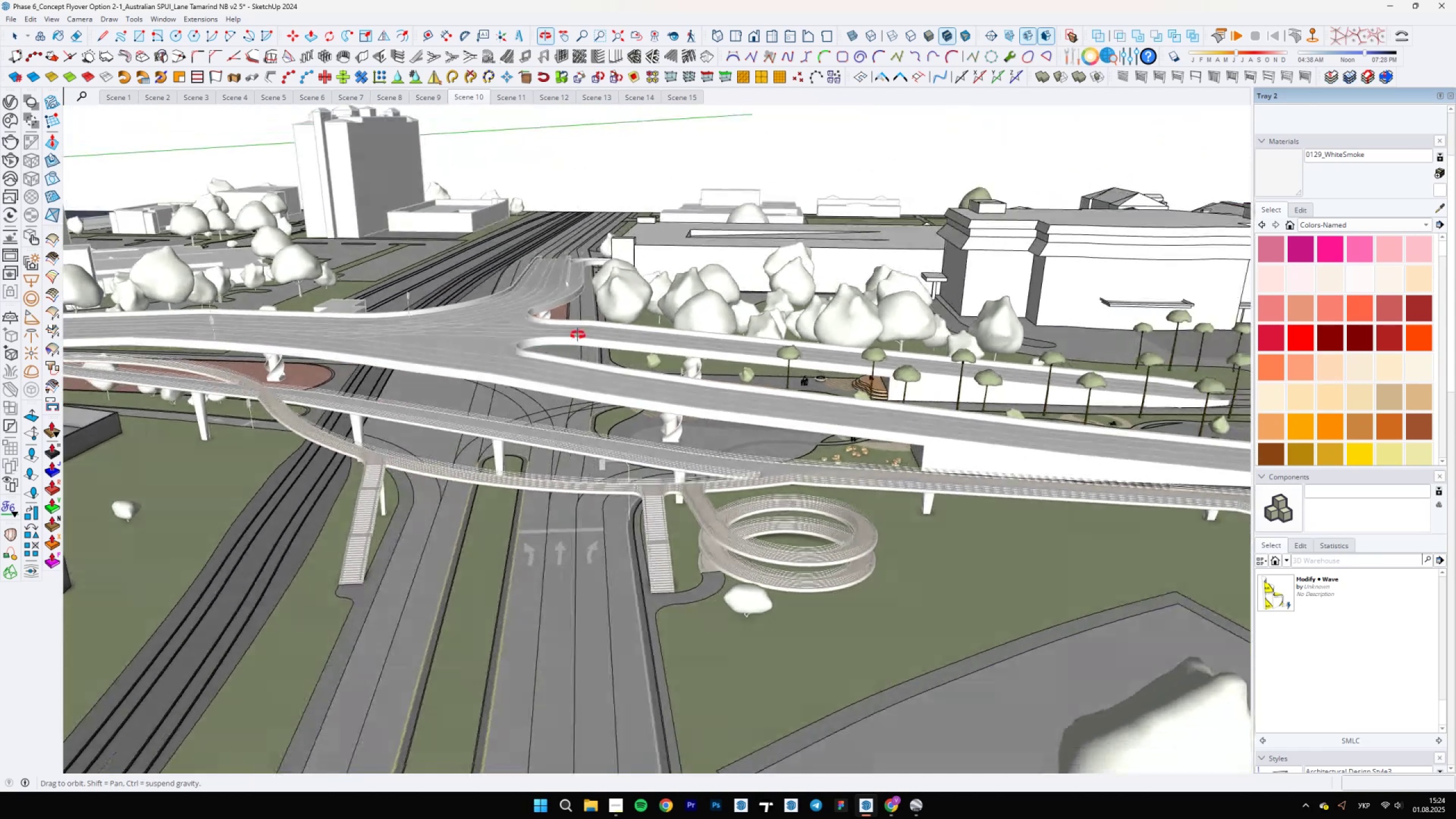 
scroll: coordinate [595, 525], scroll_direction: down, amount: 45.0
 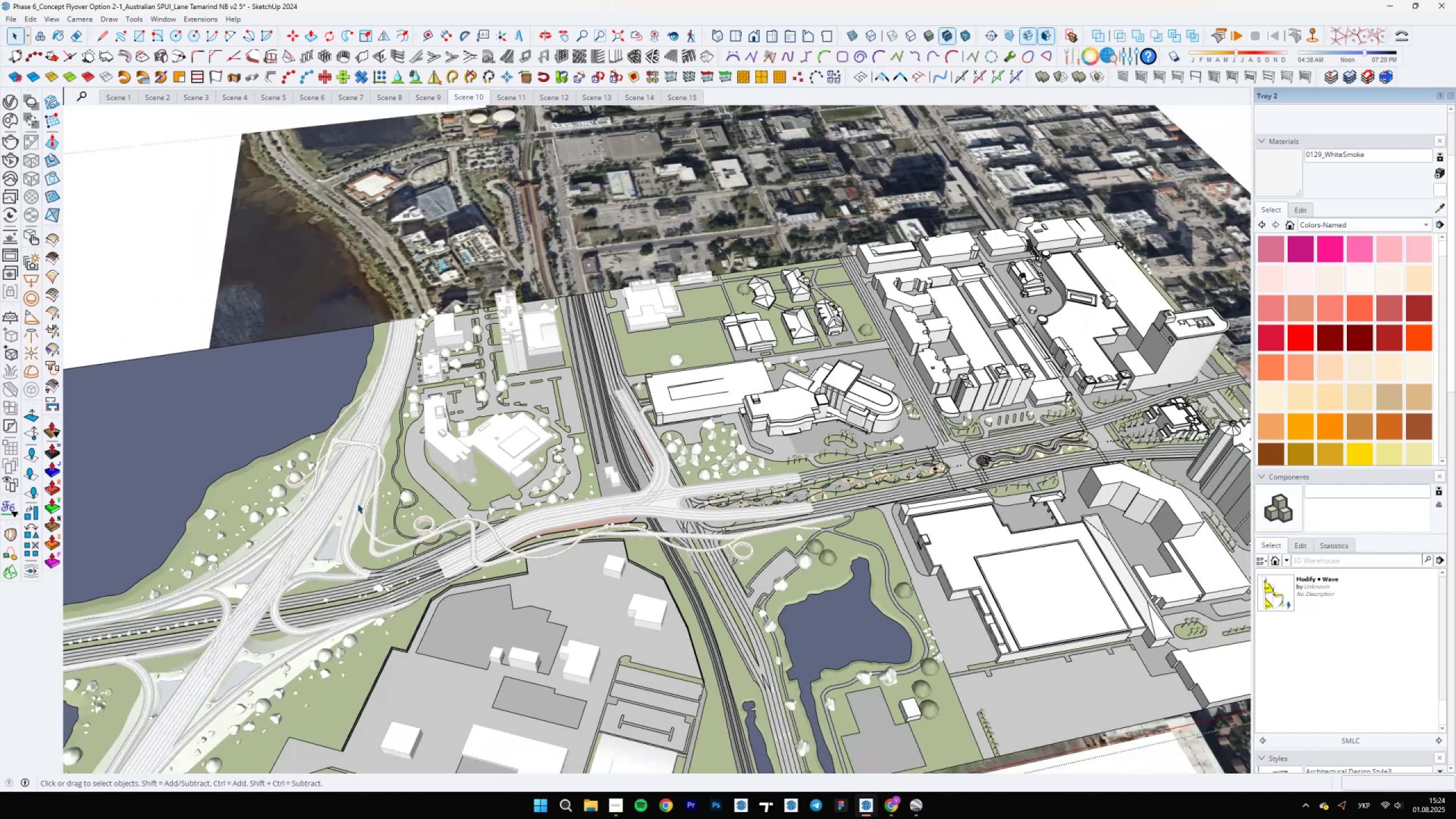 
scroll: coordinate [560, 578], scroll_direction: up, amount: 22.0
 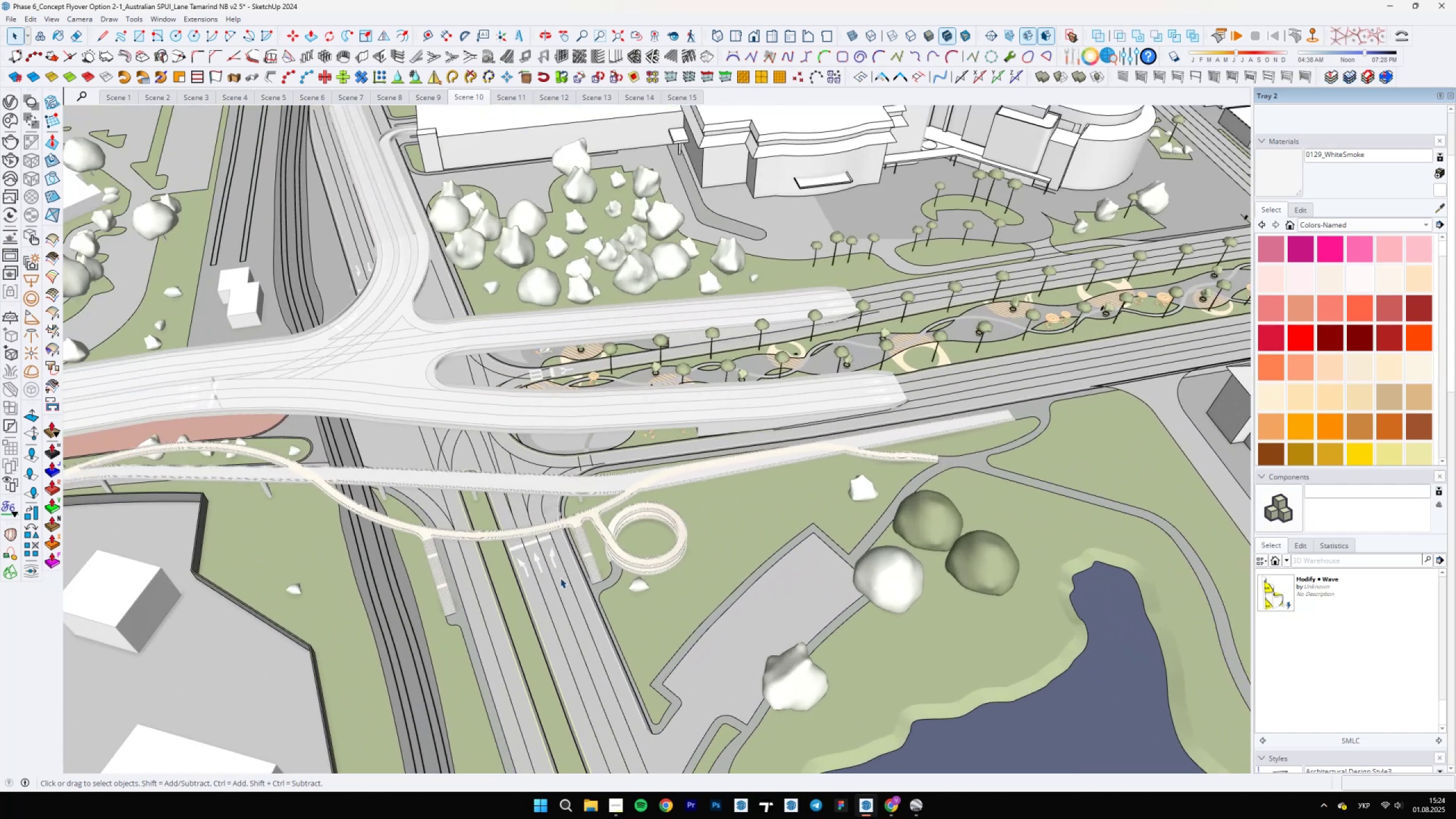 
scroll: coordinate [543, 578], scroll_direction: down, amount: 5.0
 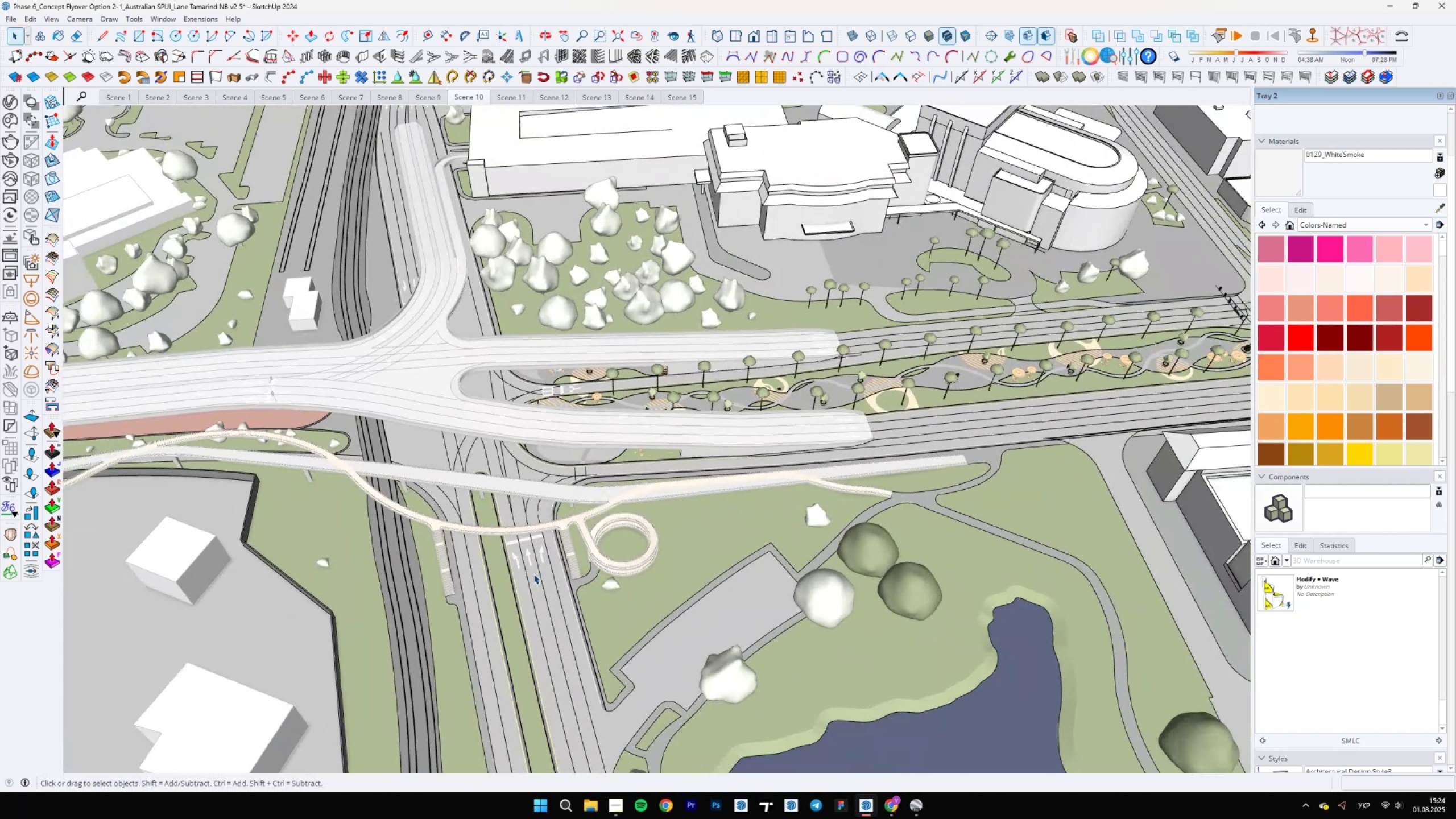 
key(Backslash)
 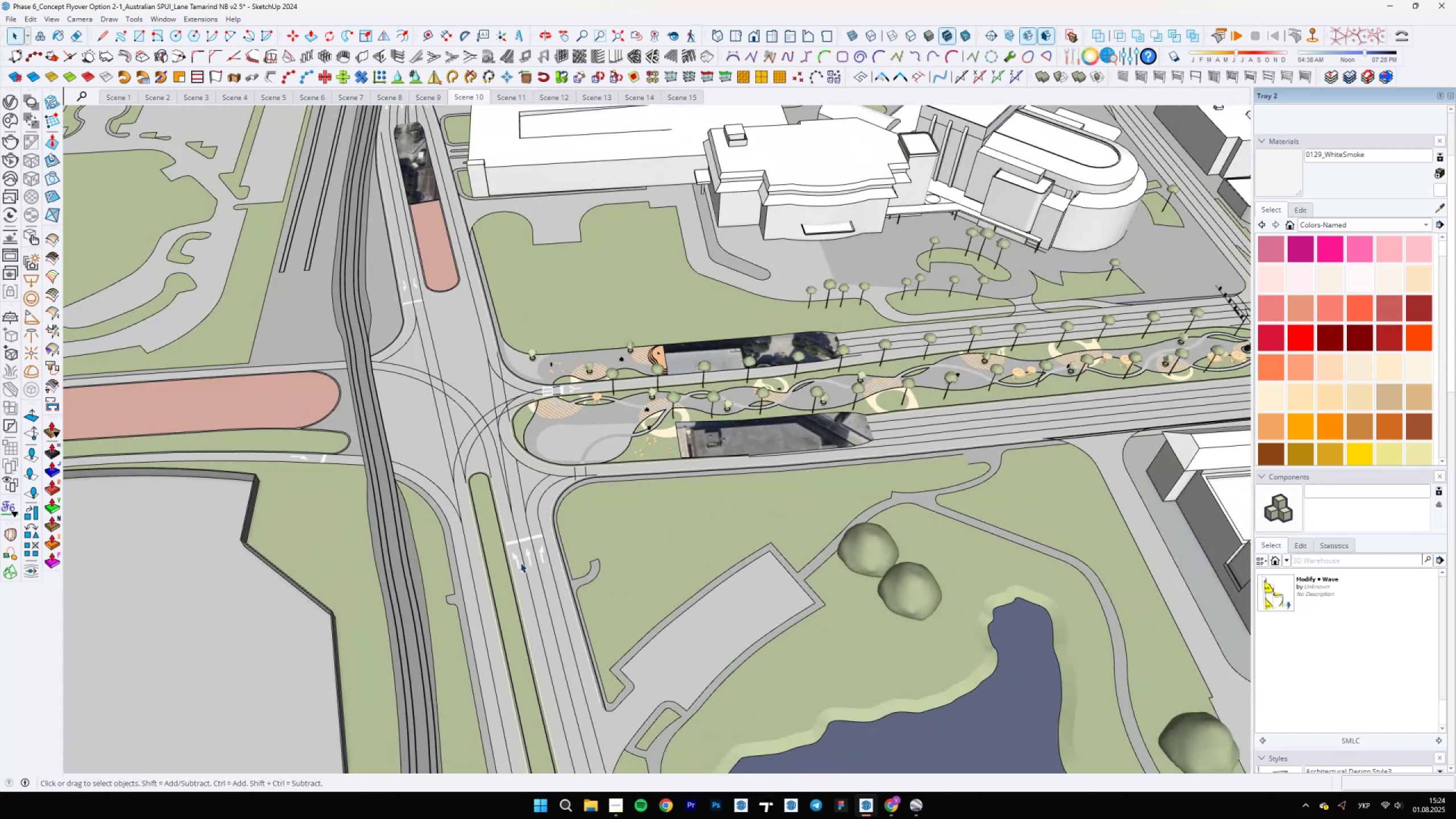 
scroll: coordinate [619, 481], scroll_direction: up, amount: 20.0
 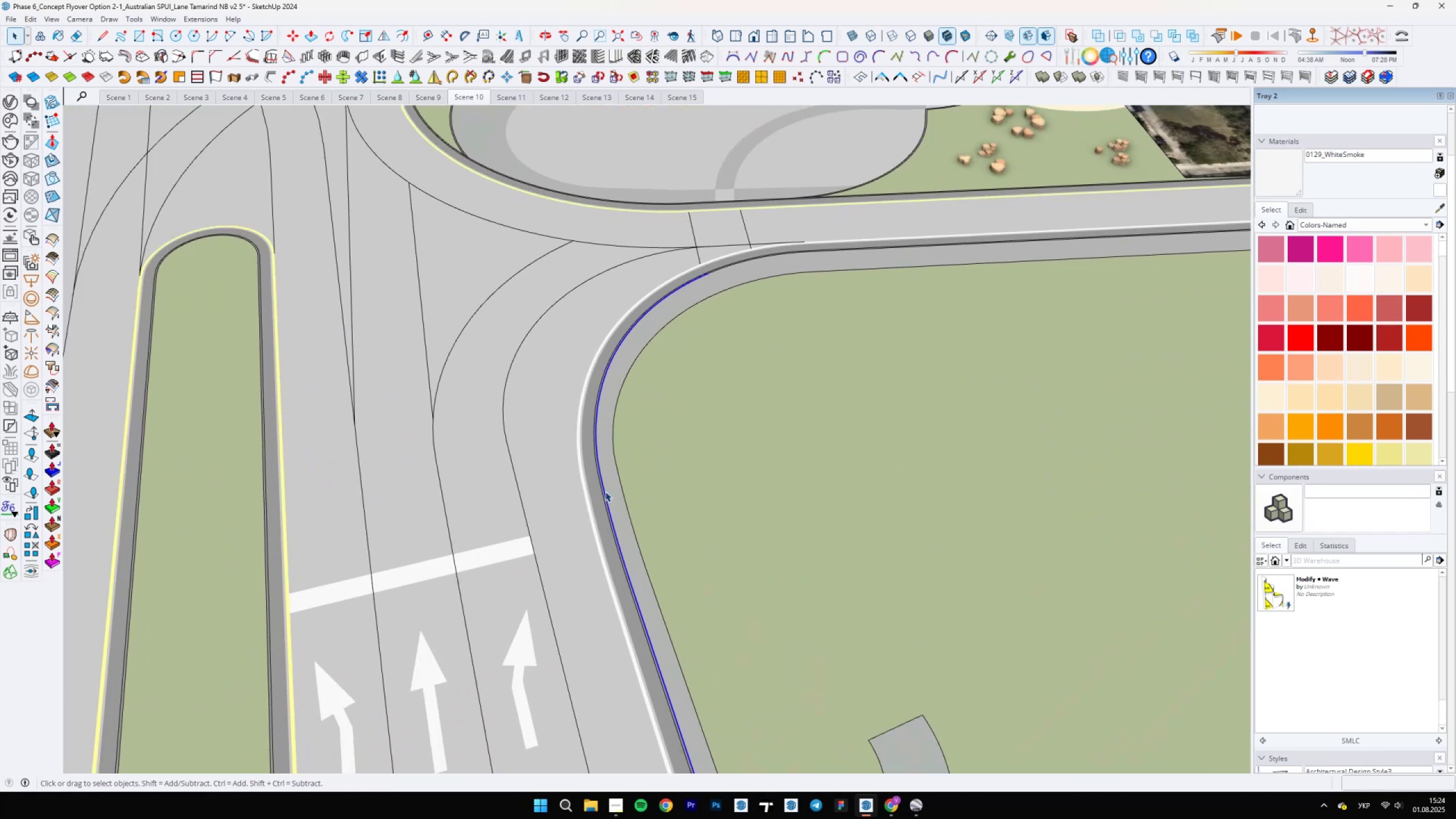 
scroll: coordinate [690, 674], scroll_direction: down, amount: 17.0
 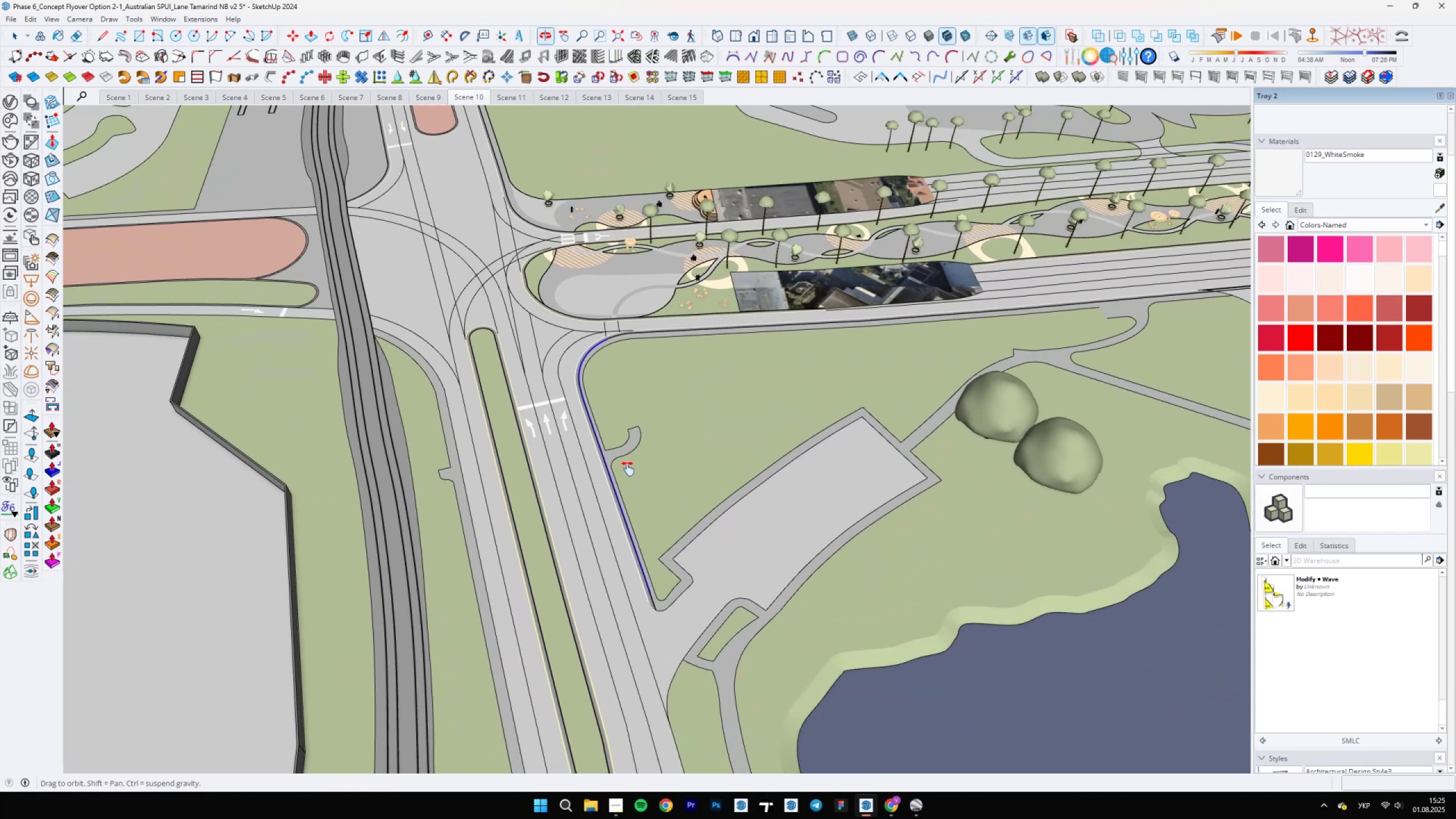 
hold_key(key=ShiftLeft, duration=1.38)
 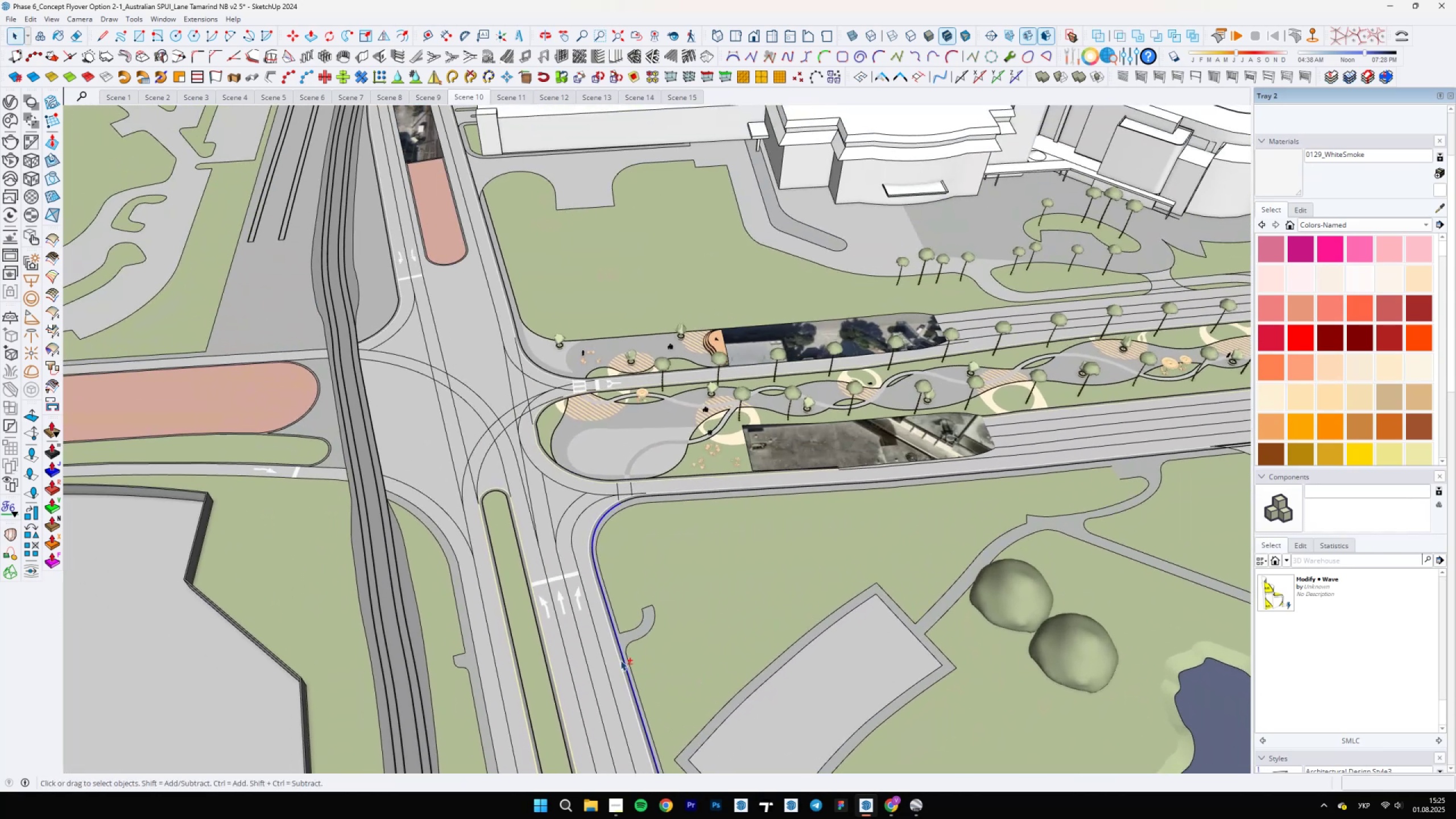 
hold_key(key=ShiftLeft, duration=0.42)
scroll: coordinate [569, 502], scroll_direction: up, amount: 24.0
 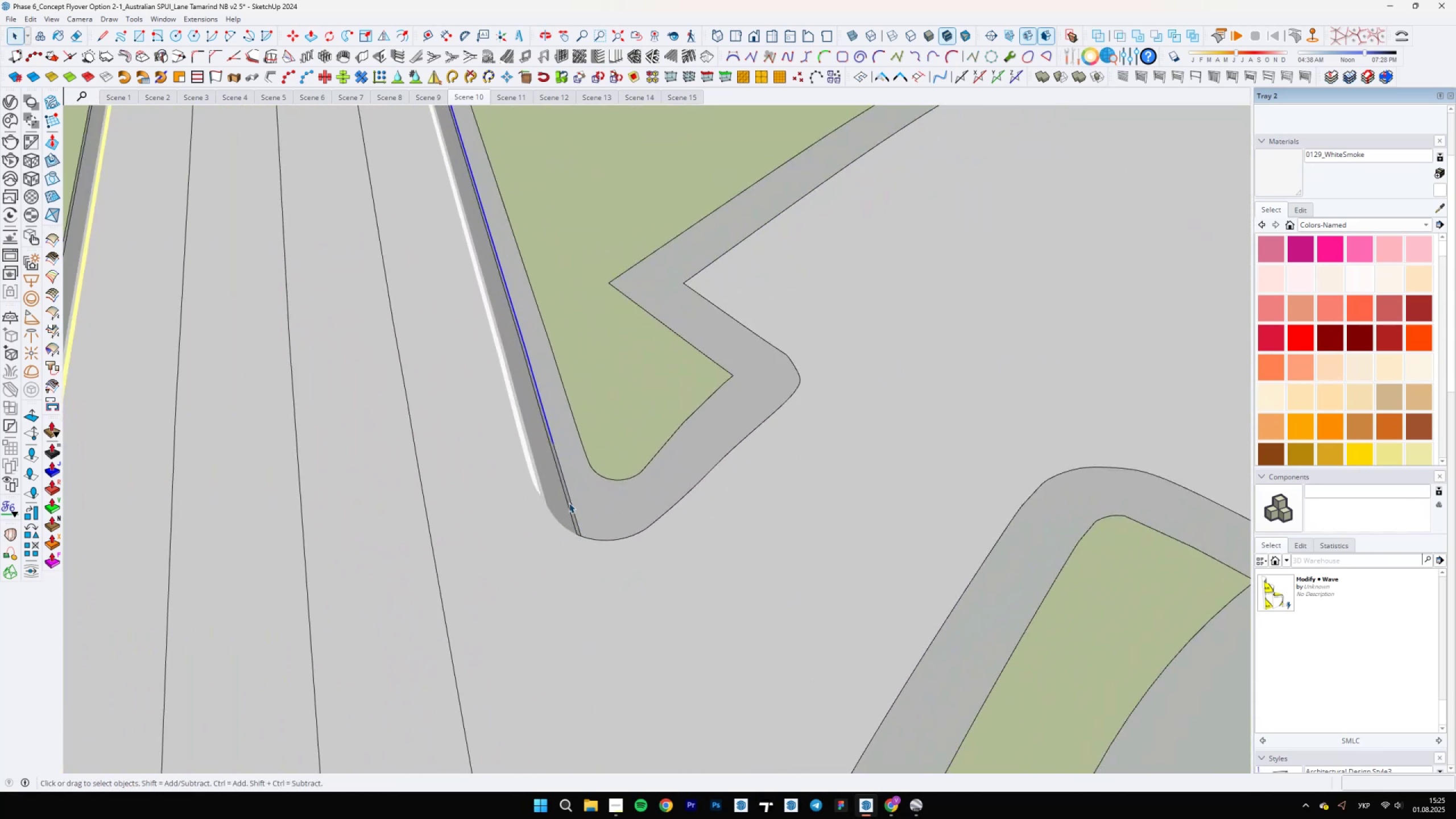 
hold_key(key=ControlLeft, duration=1.4)
left_click([573, 500])
 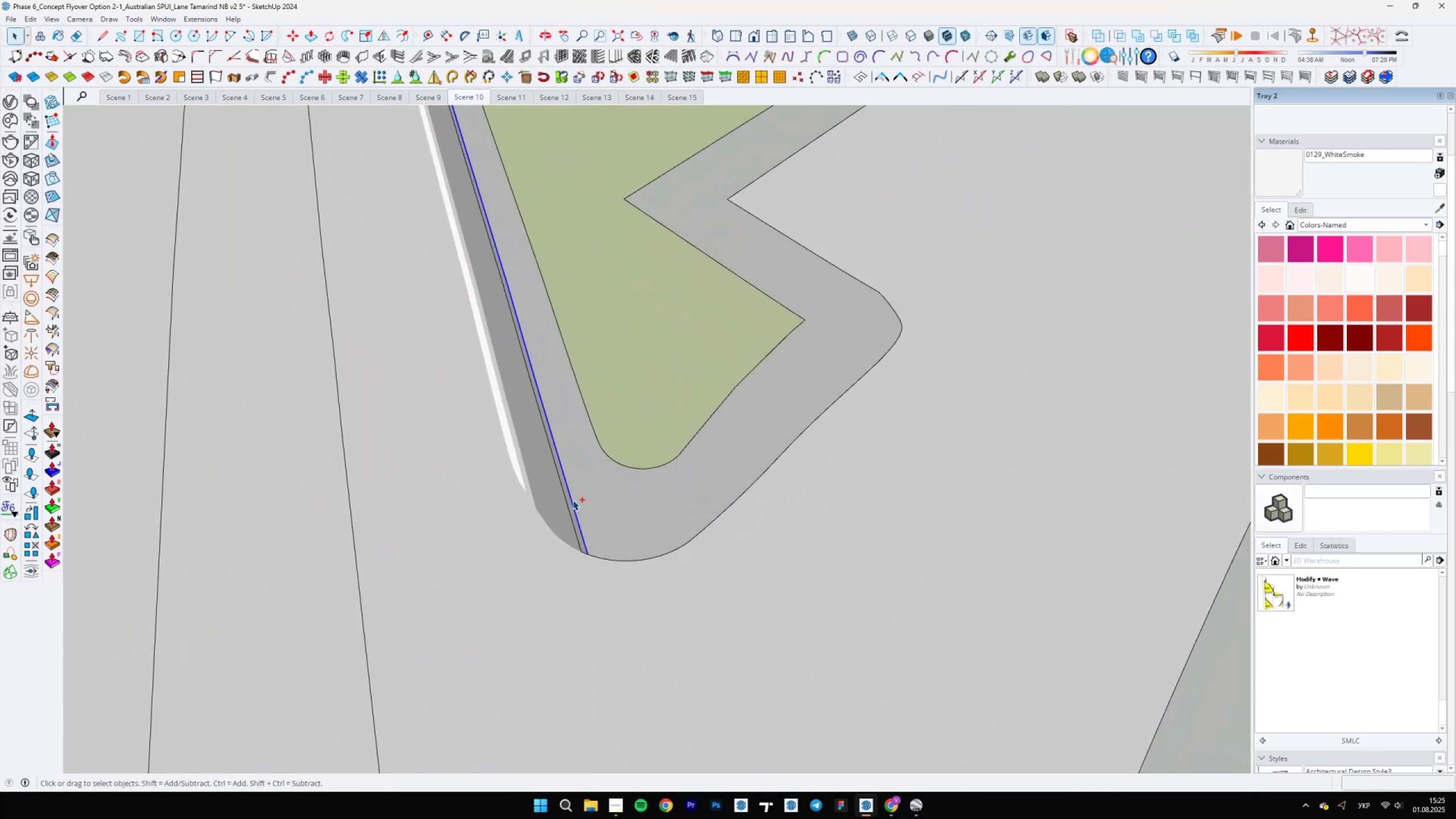 
scroll: coordinate [563, 484], scroll_direction: down, amount: 11.0
 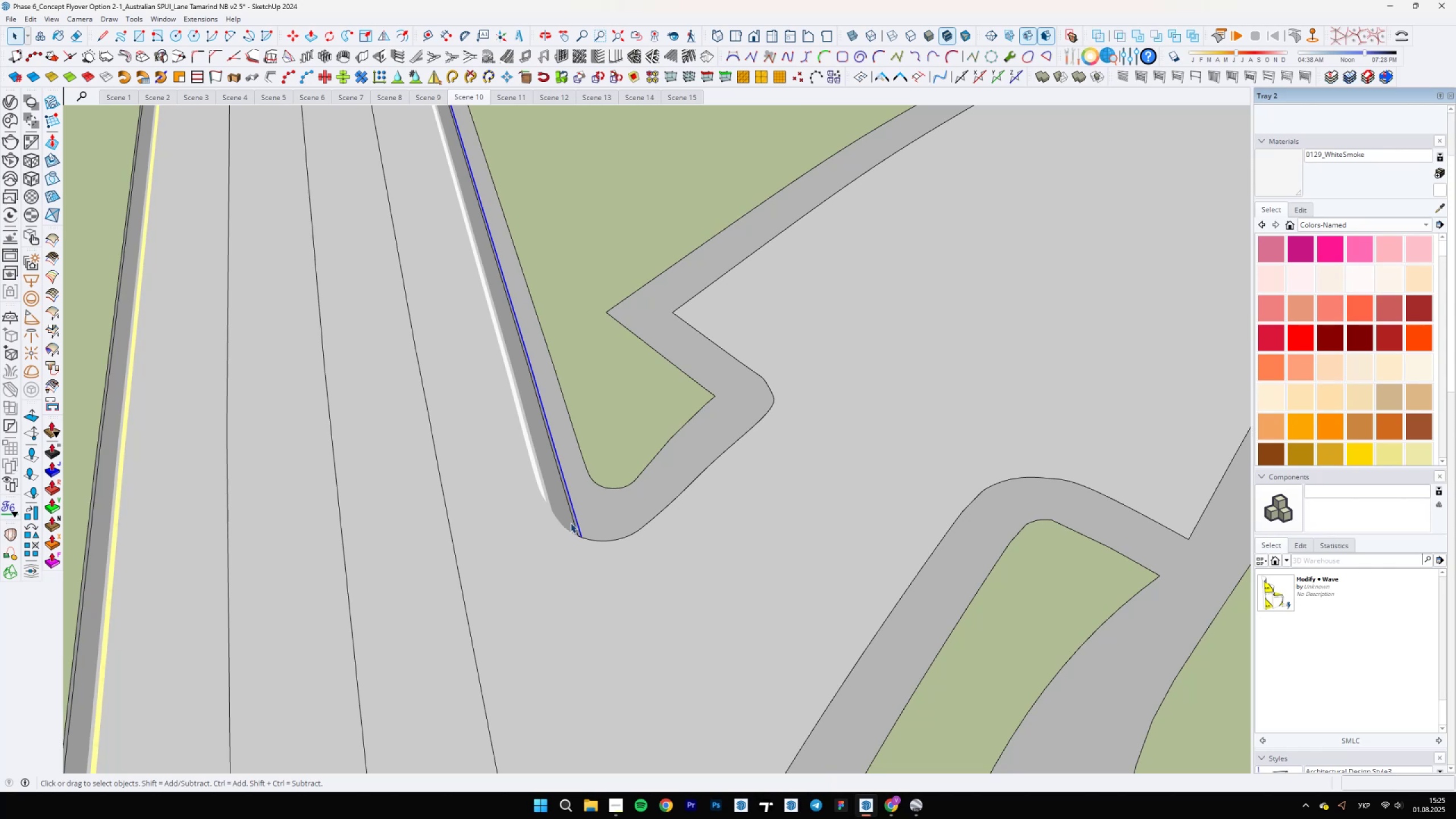 
hold_key(key=ShiftLeft, duration=1.53)
scroll: coordinate [589, 539], scroll_direction: up, amount: 13.0
 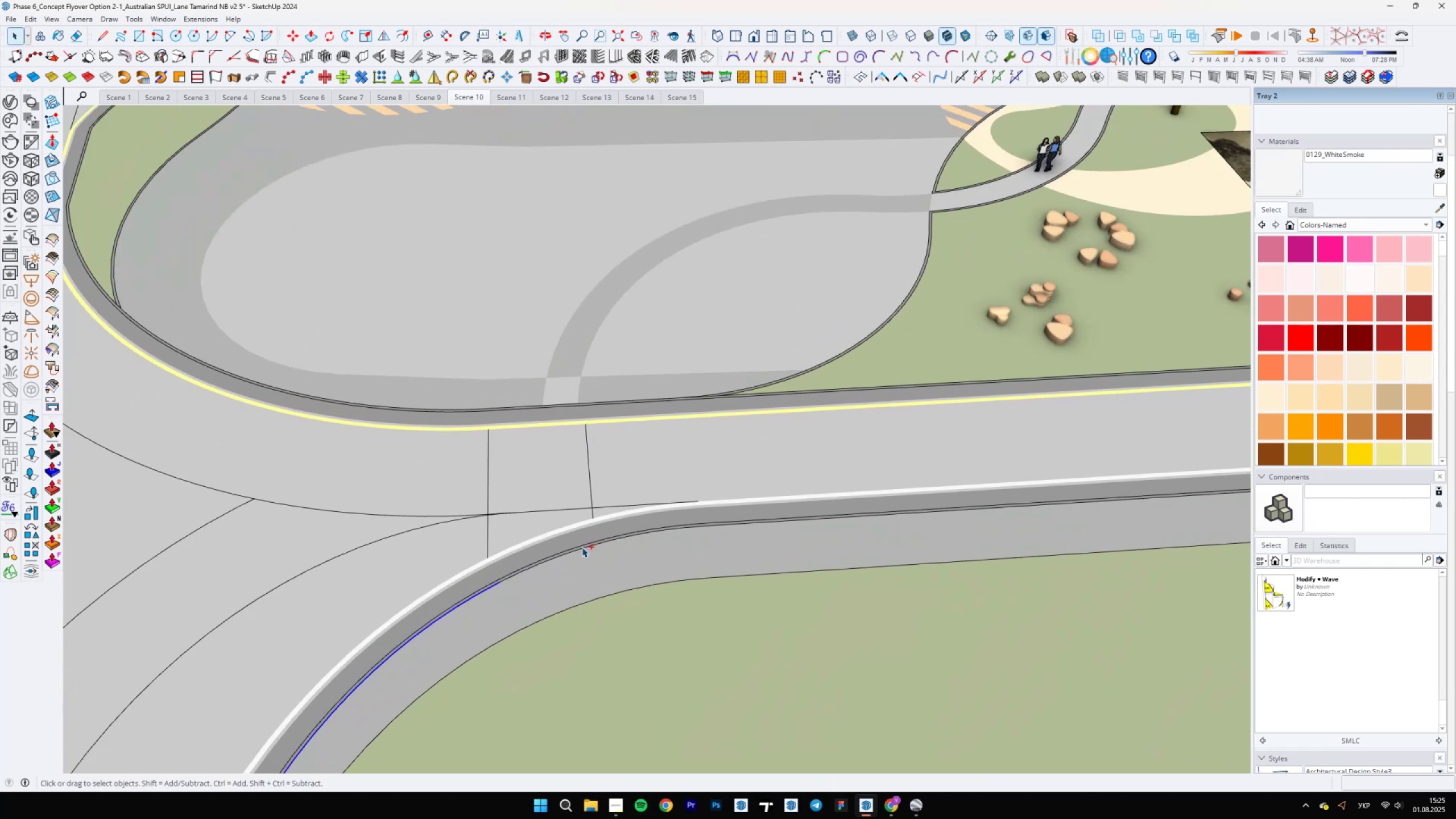 
key(Shift+ShiftLeft)
 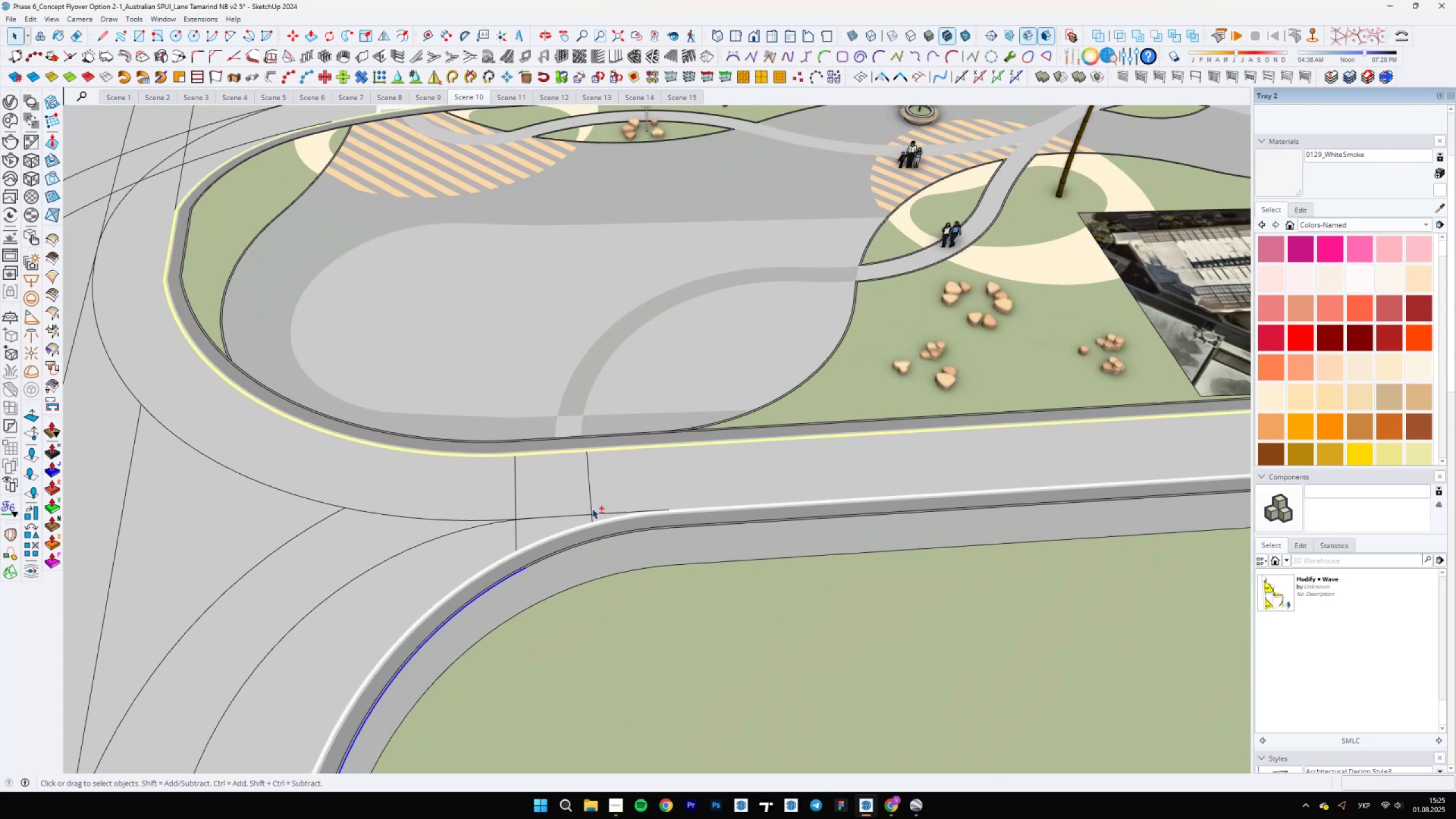 
key(Shift+ShiftLeft)
 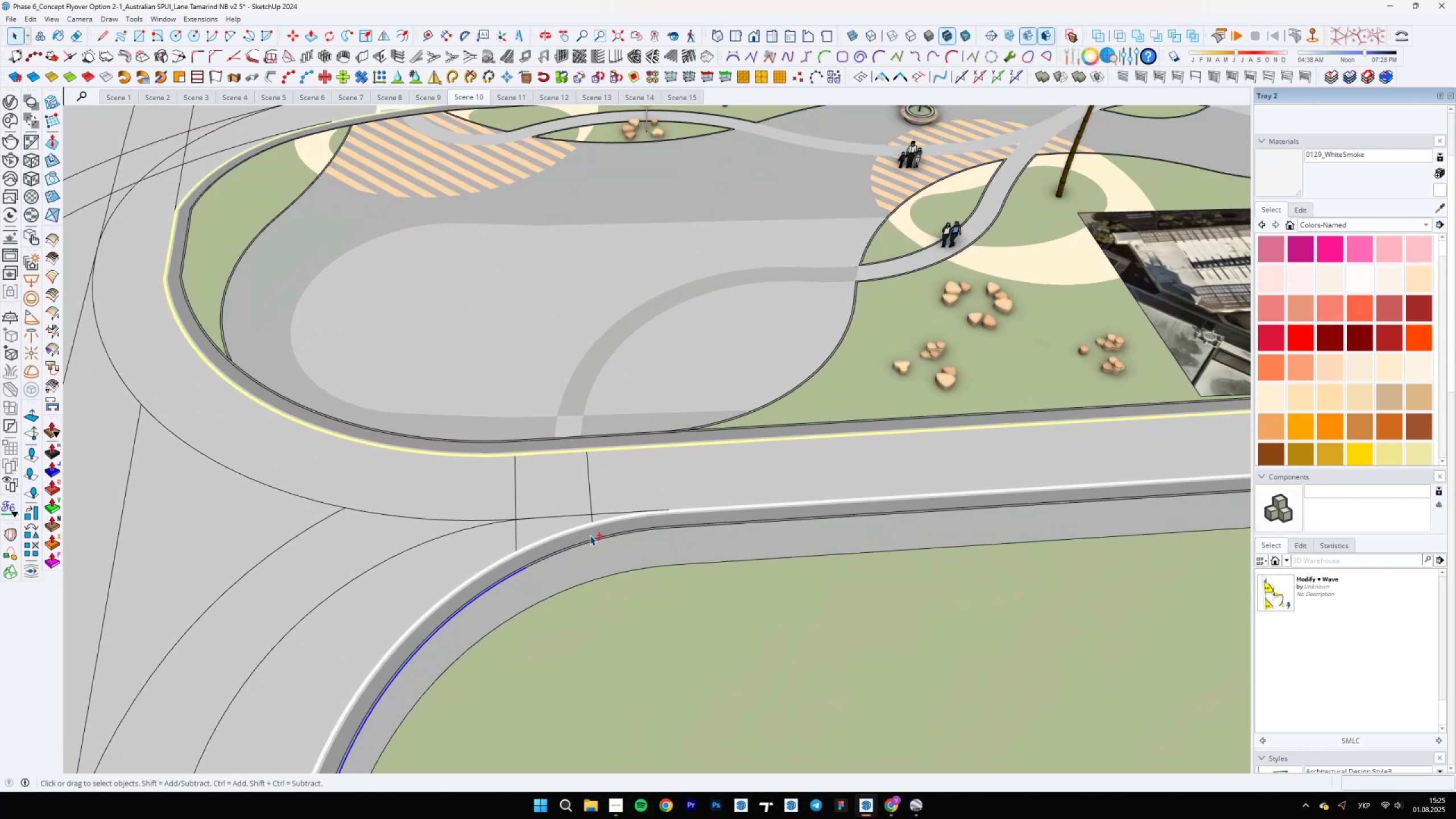 
hold_key(key=ControlLeft, duration=1.5)
left_click([580, 549])
 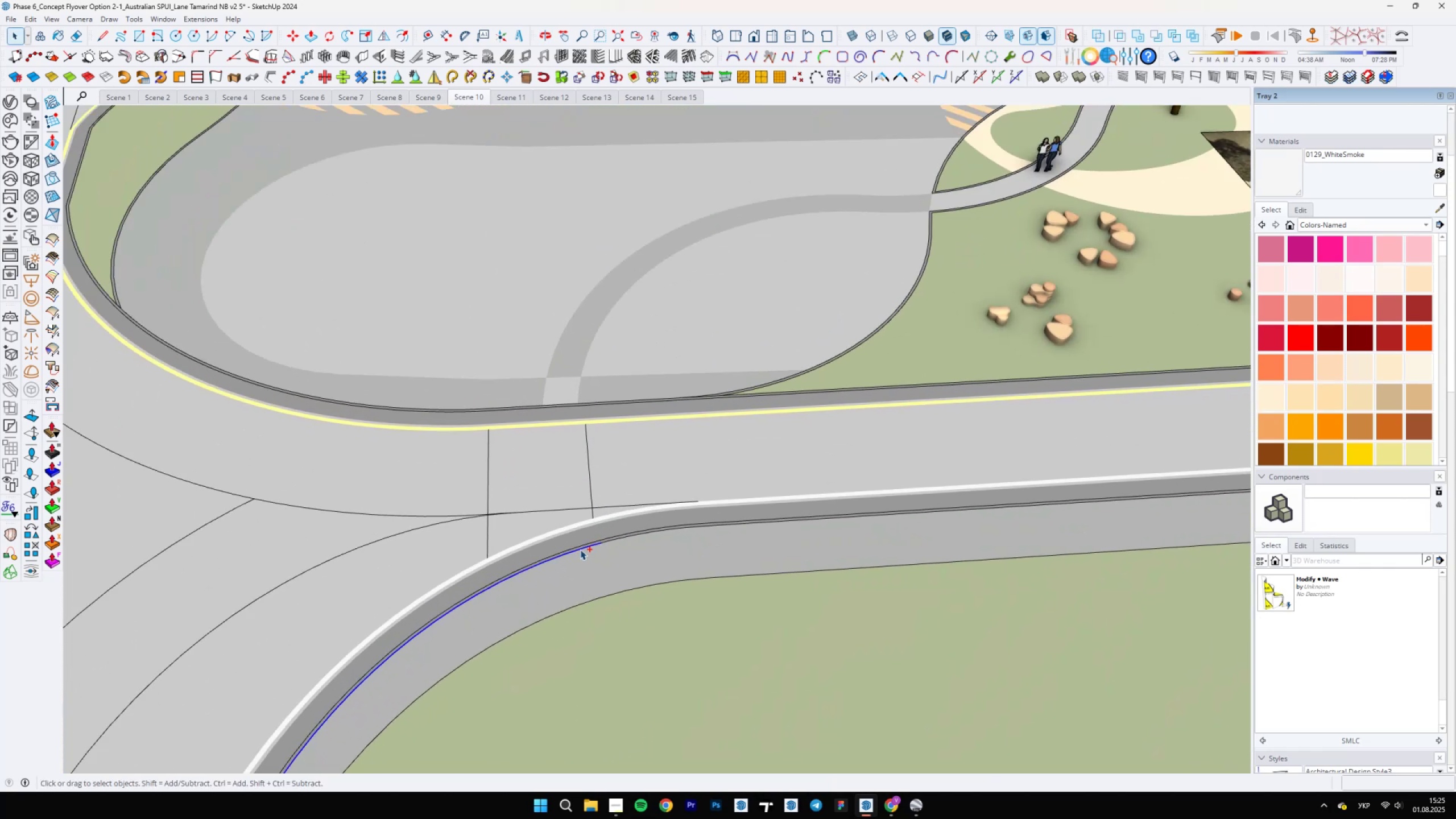 
scroll: coordinate [580, 549], scroll_direction: down, amount: 2.0
 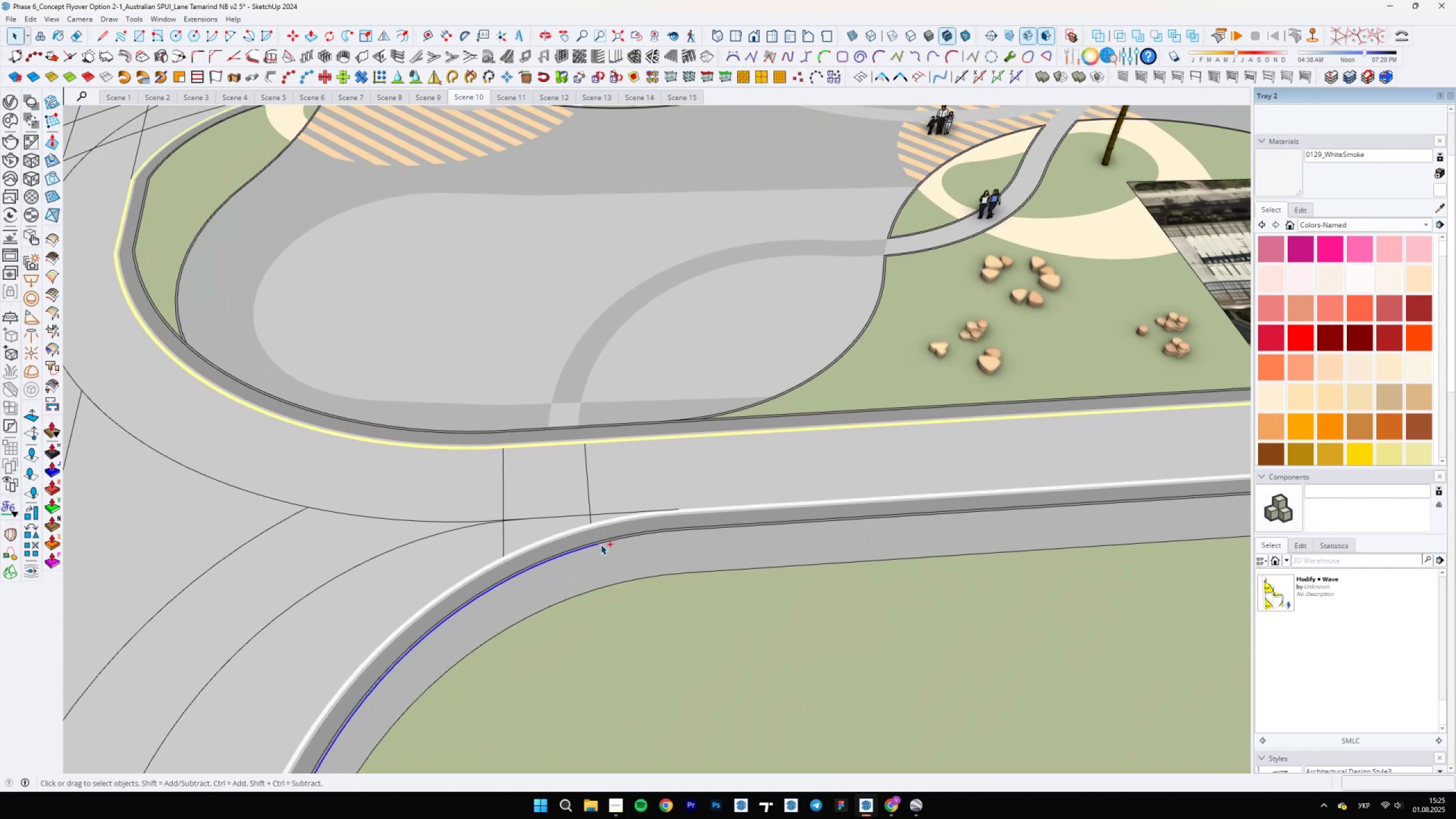 
hold_key(key=ControlLeft, duration=0.84)
left_click([605, 541])
 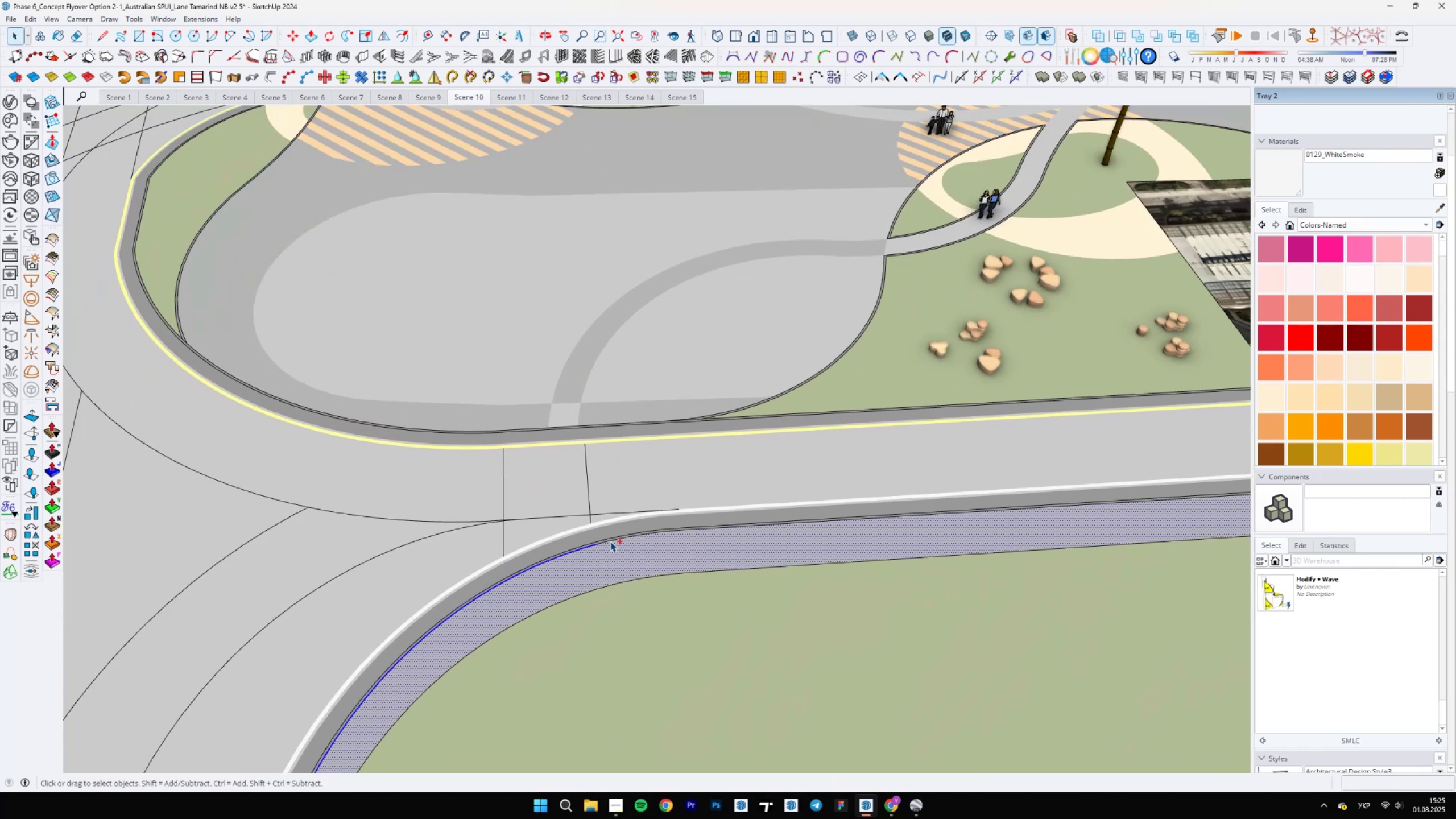 
left_click([611, 541])
 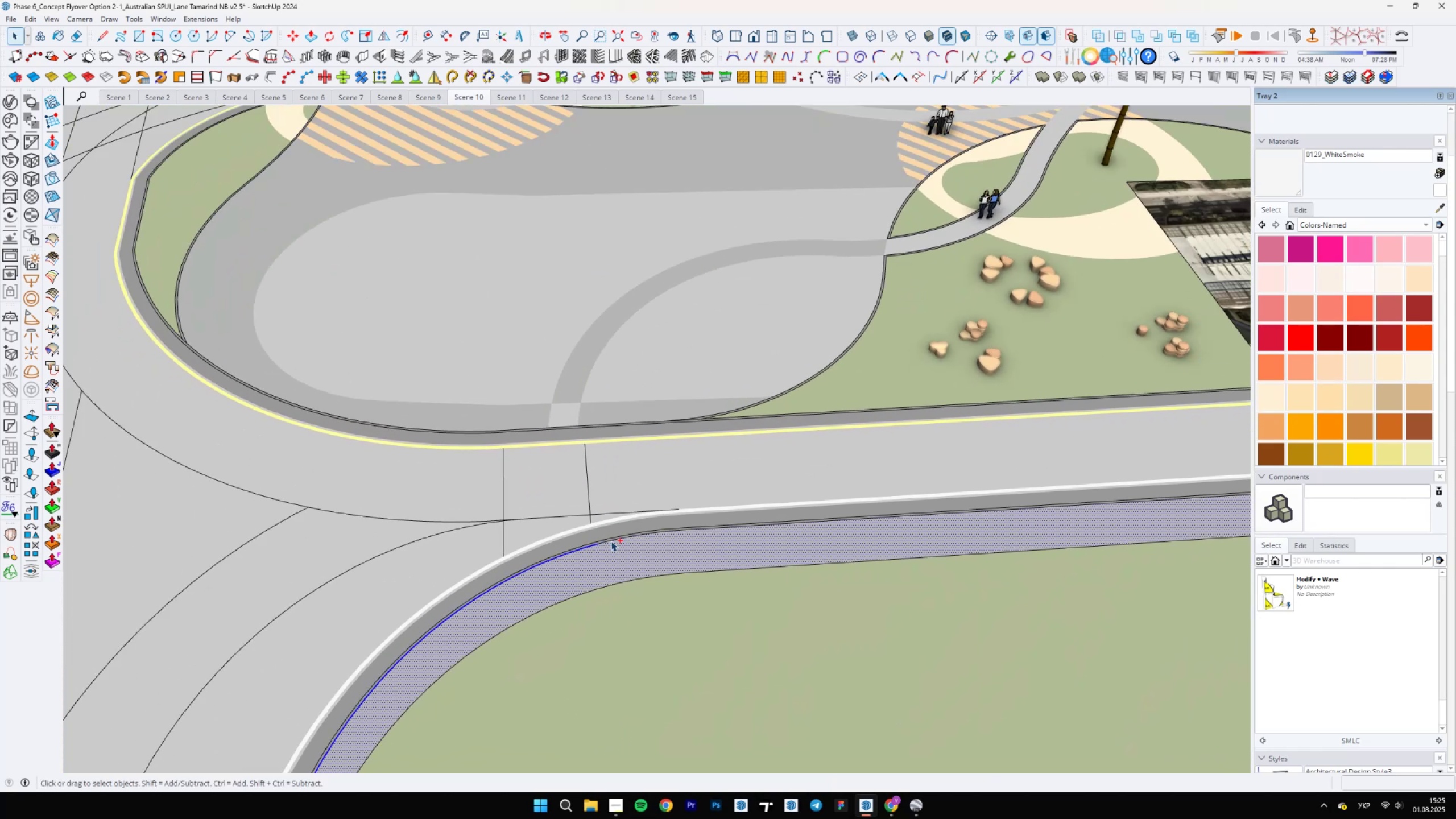 
hold_key(key=ShiftLeft, duration=0.47)
double_click([618, 545])
 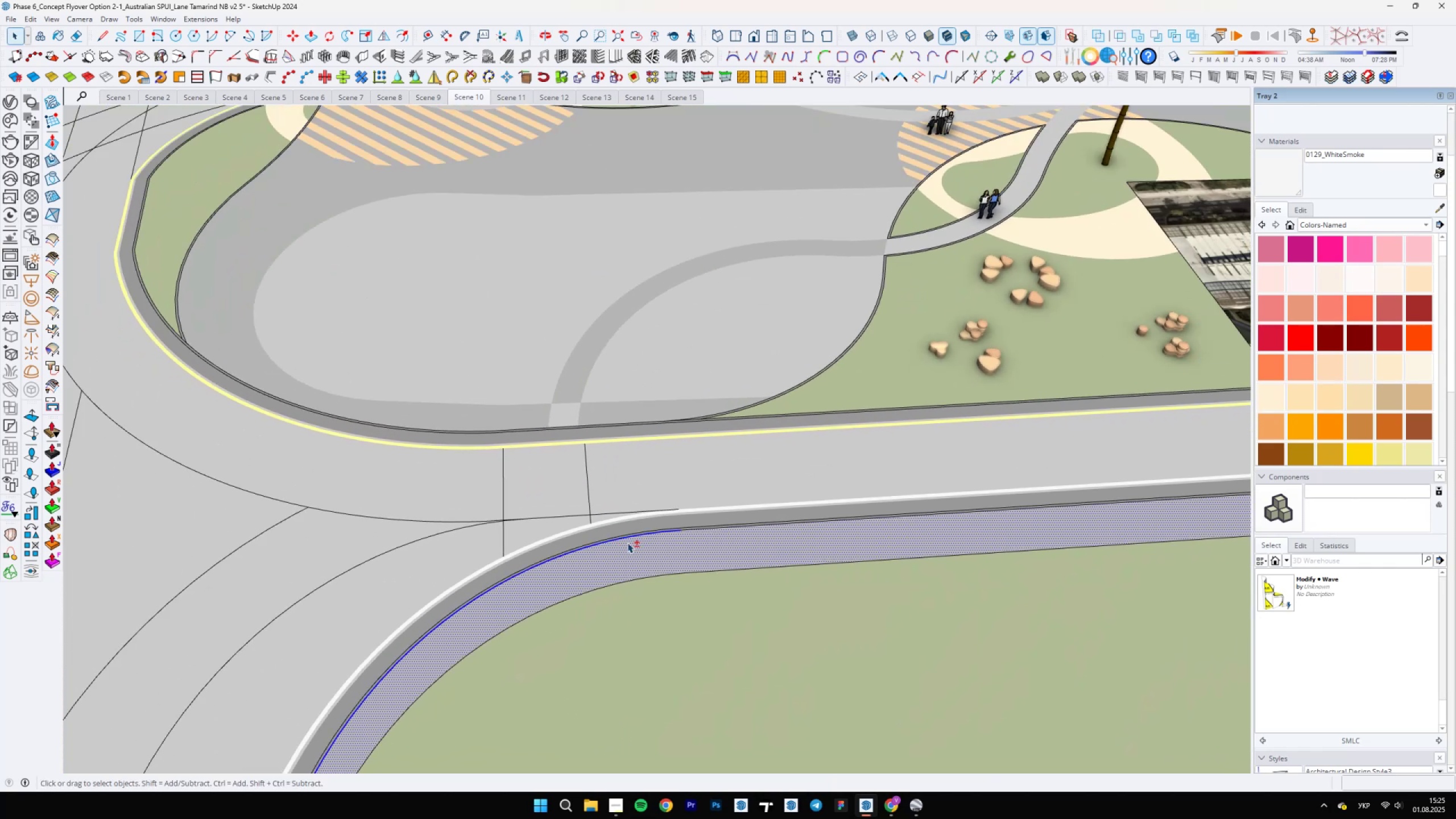 
hold_key(key=ControlLeft, duration=1.29)
scroll: coordinate [635, 651], scroll_direction: down, amount: 2.0
 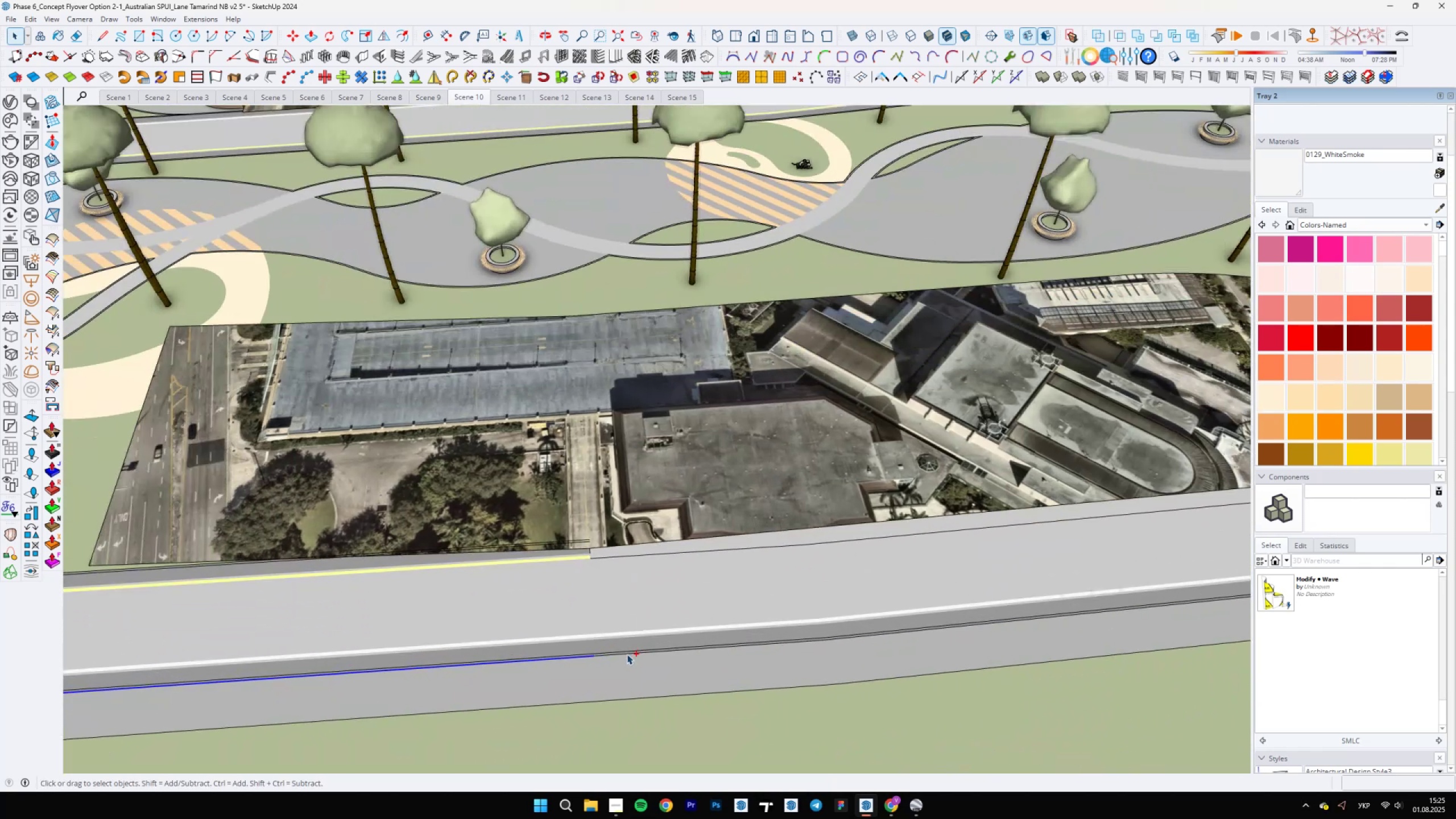 
hold_key(key=ShiftLeft, duration=0.47)
 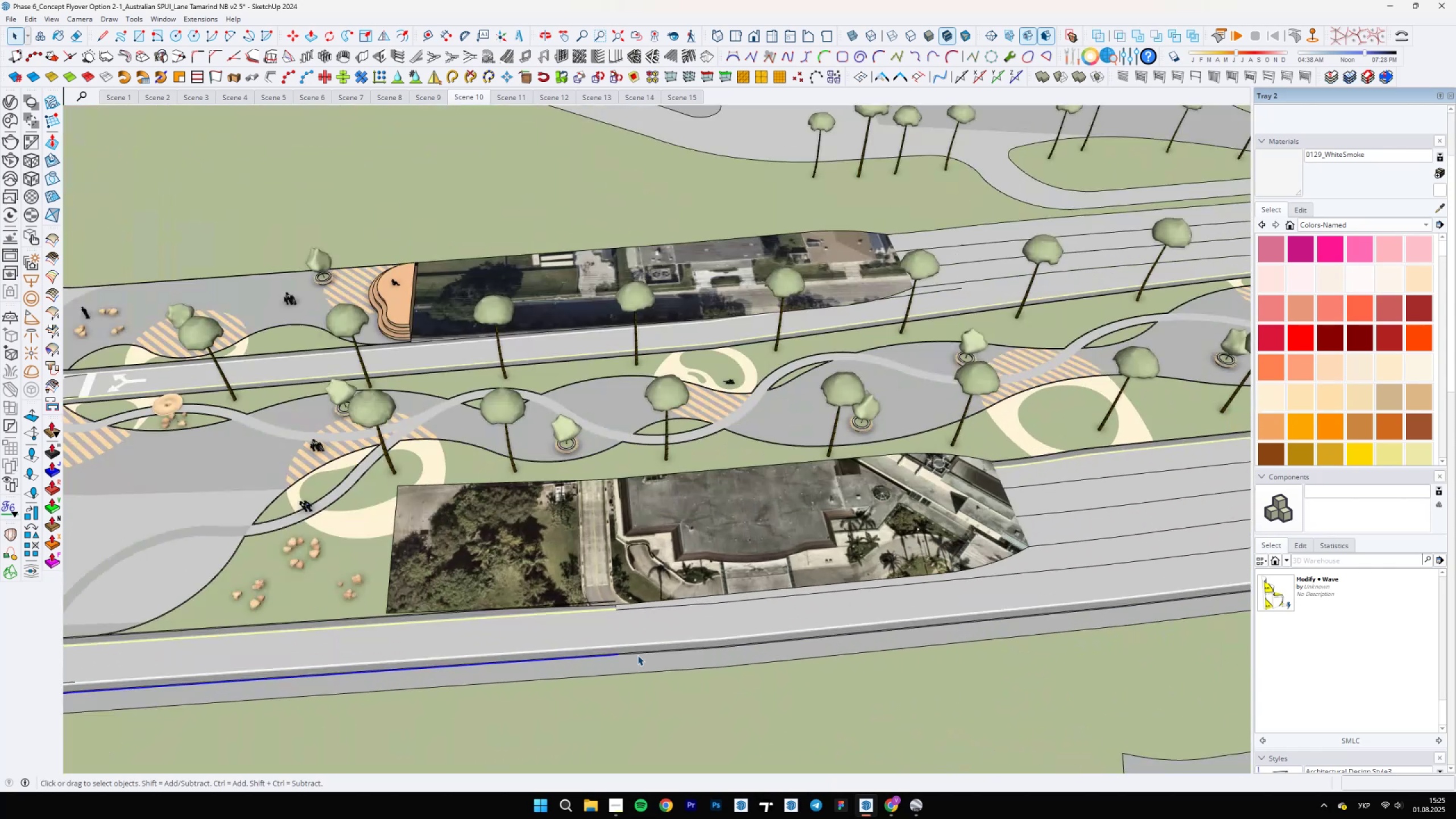 
hold_key(key=ControlLeft, duration=1.36)
left_click([624, 654])
 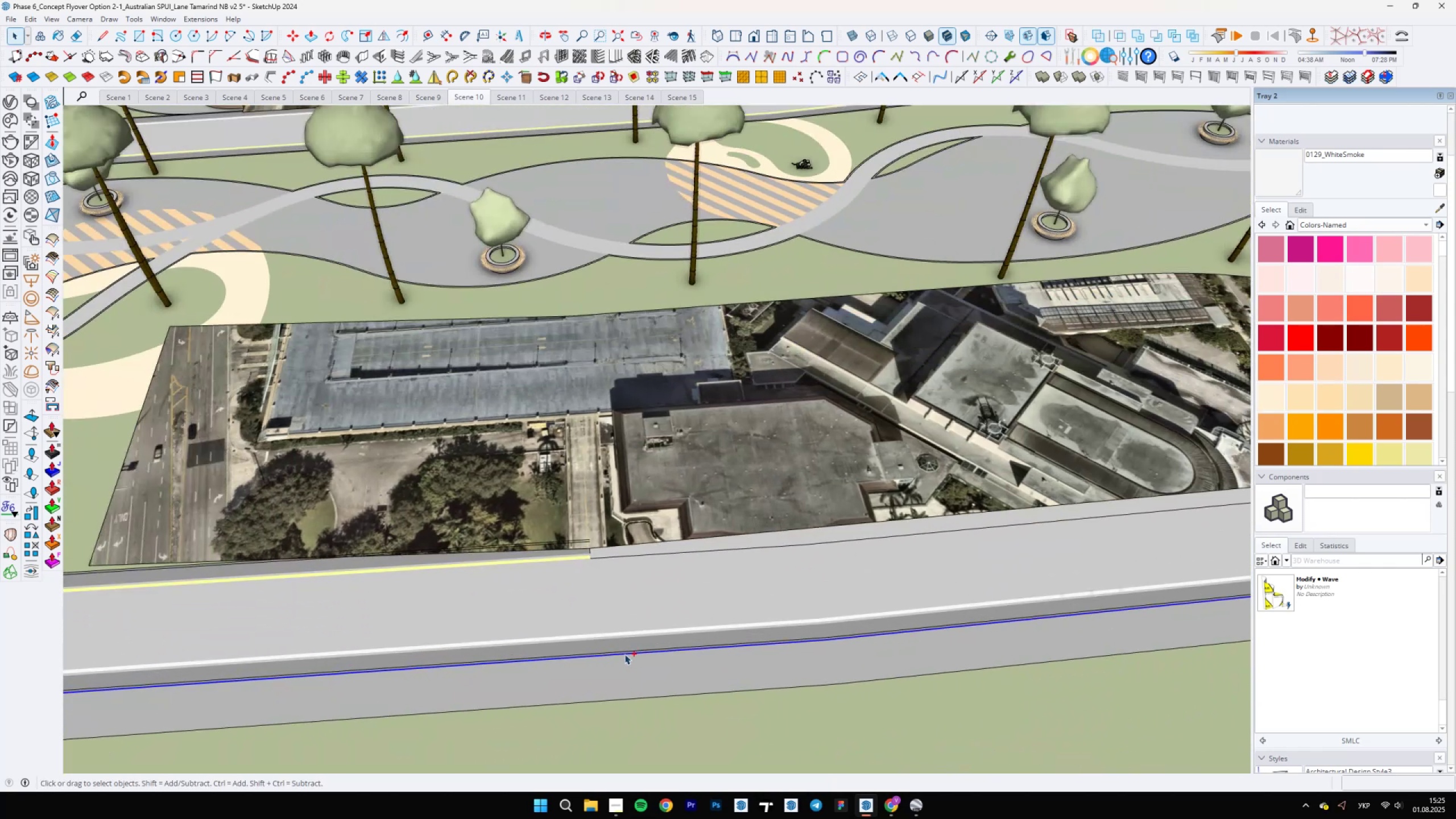 
scroll: coordinate [511, 657], scroll_direction: down, amount: 12.0
 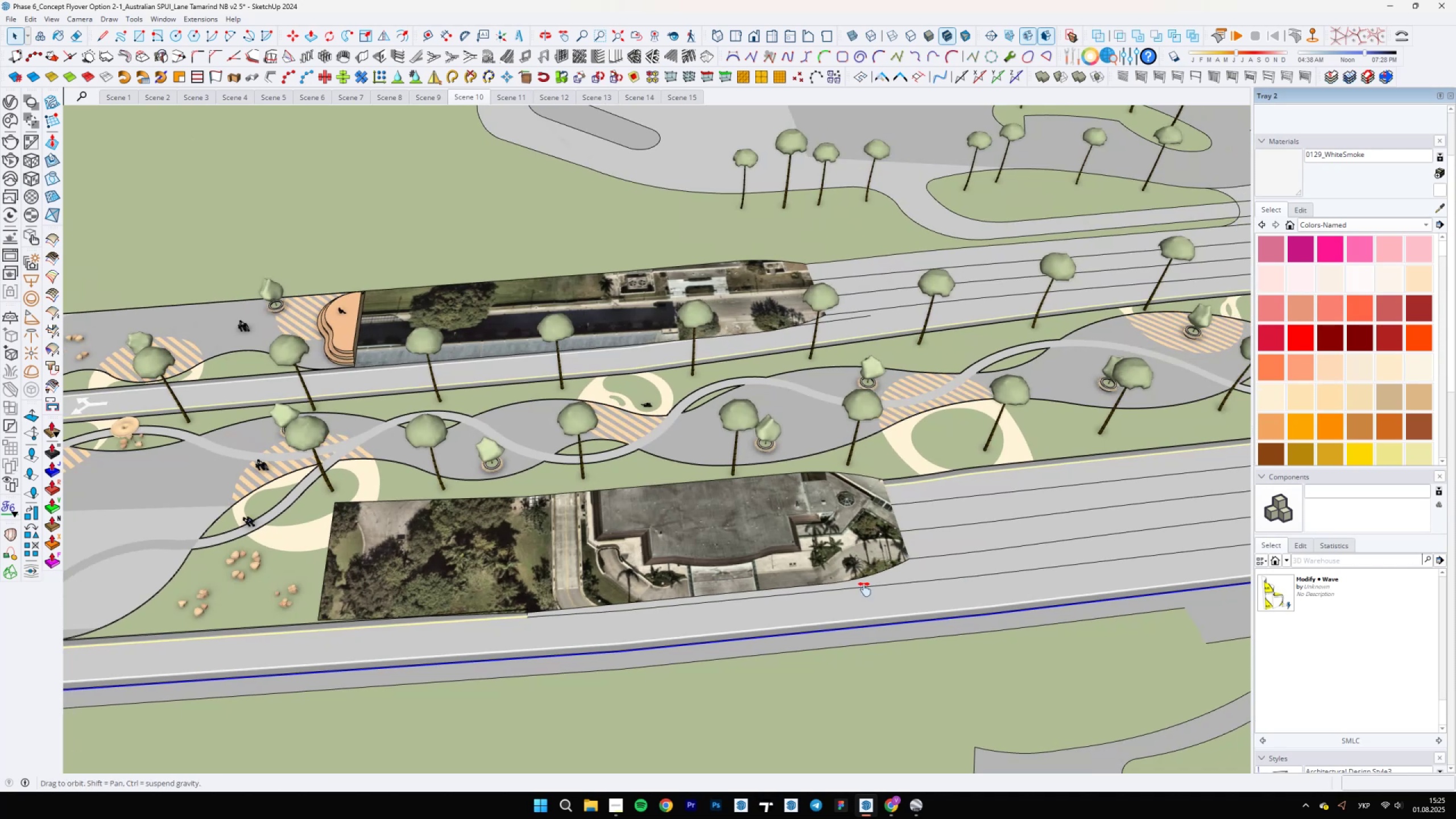 
hold_key(key=ShiftLeft, duration=1.14)
scroll: coordinate [734, 620], scroll_direction: up, amount: 14.0
 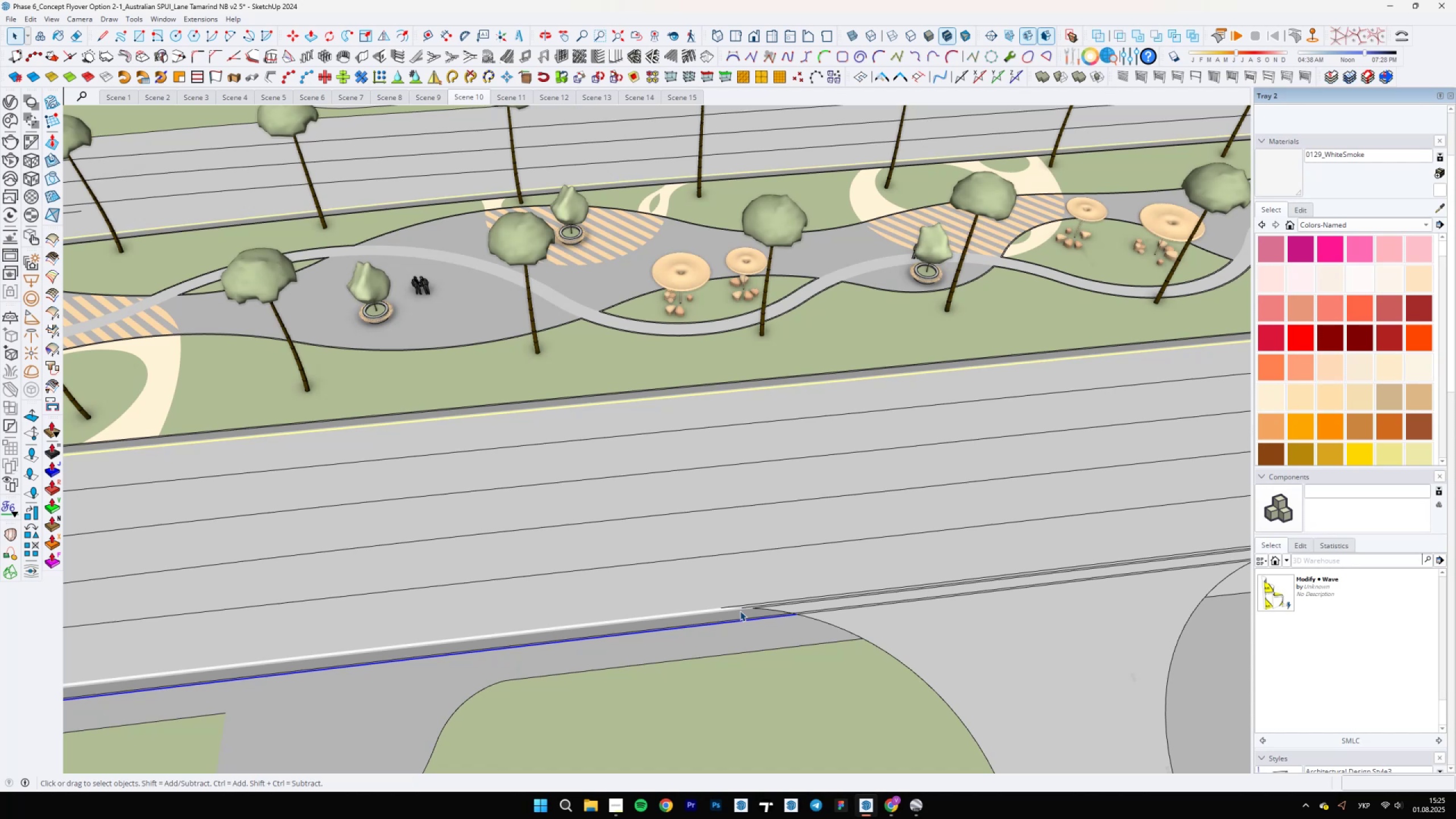 
wait(16.45)
 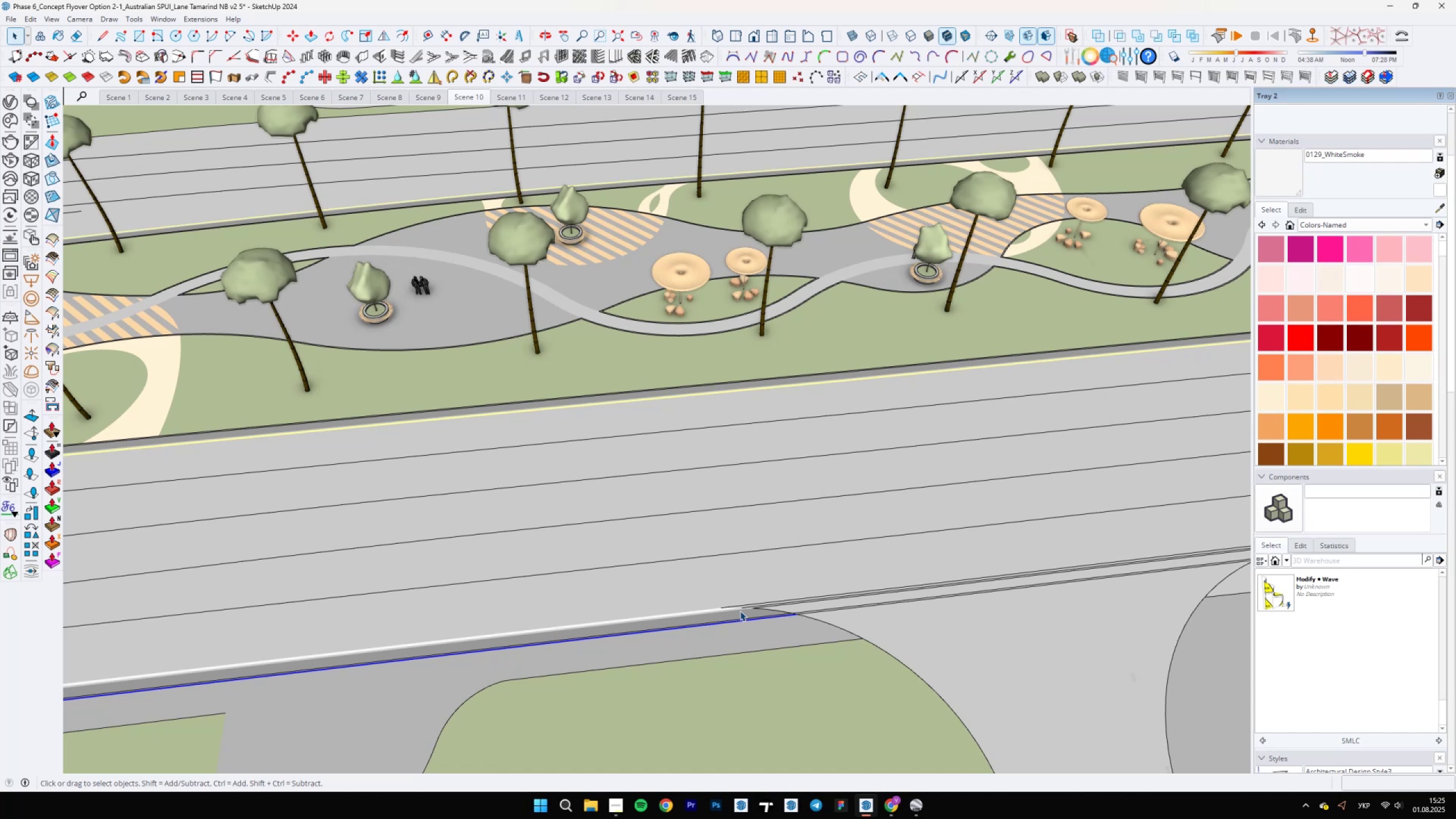 
scroll: coordinate [731, 630], scroll_direction: up, amount: 17.0
 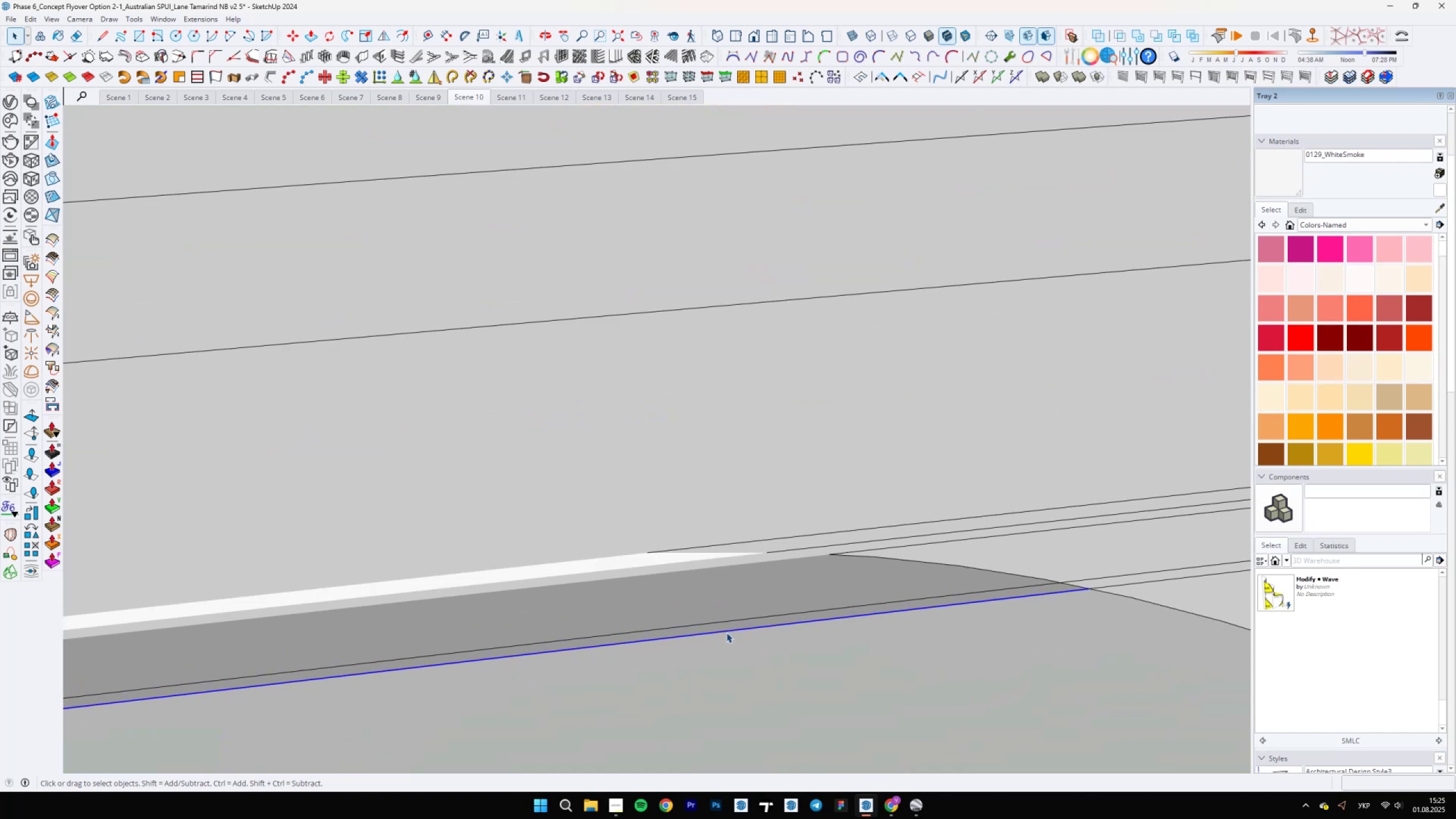 
right_click([726, 632])
 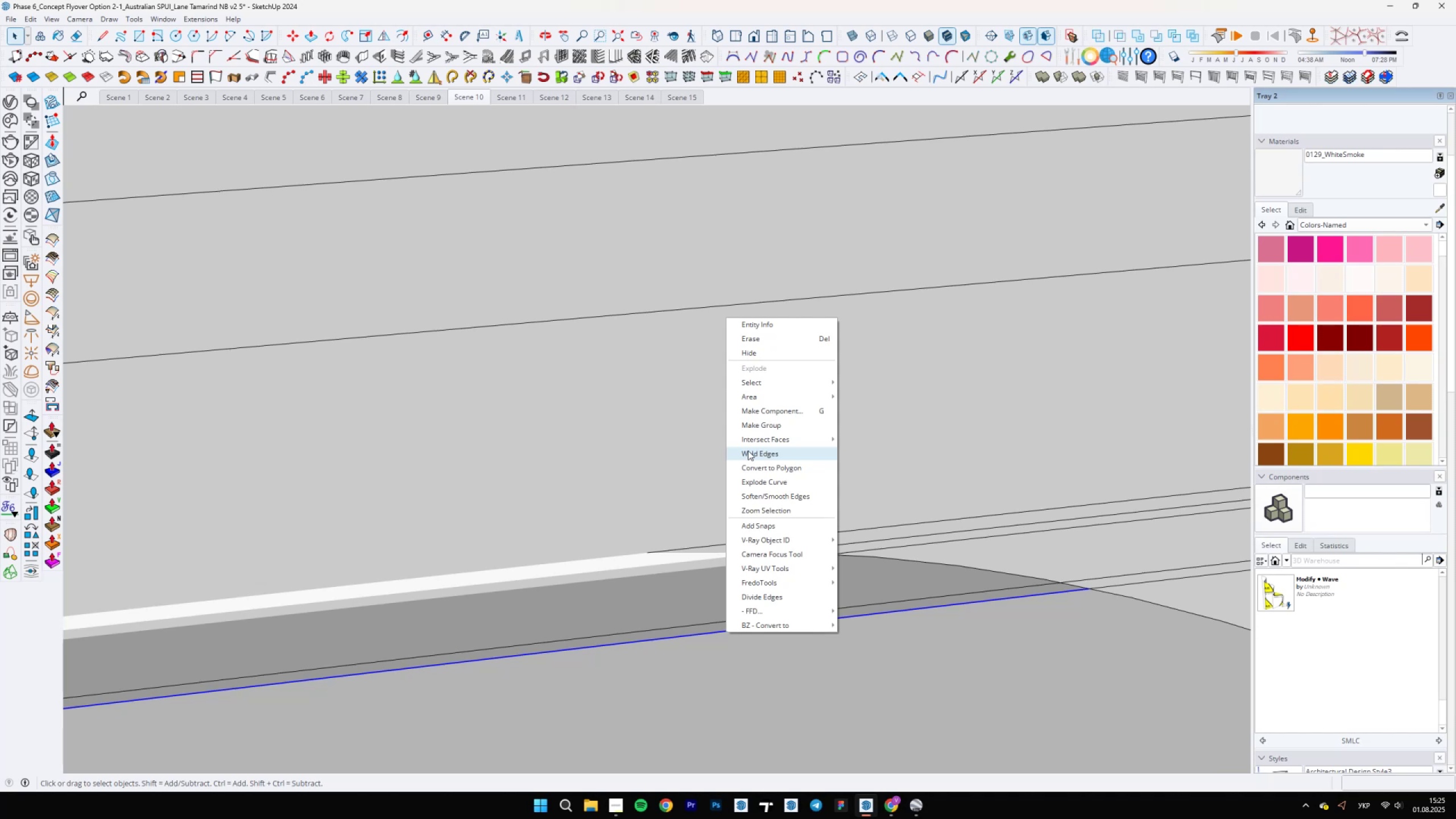 
left_click([748, 449])
 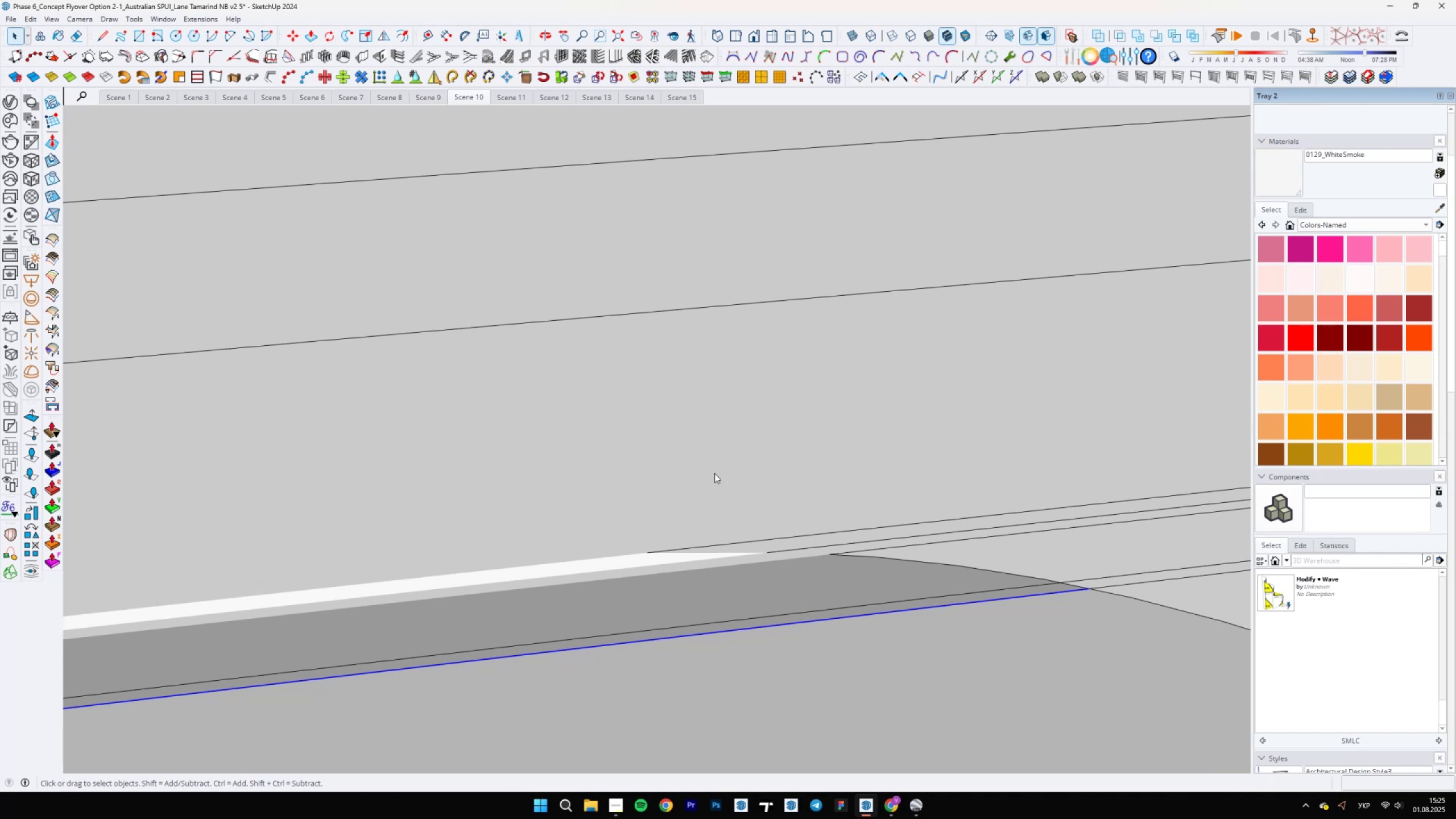 
scroll: coordinate [580, 541], scroll_direction: down, amount: 13.0
 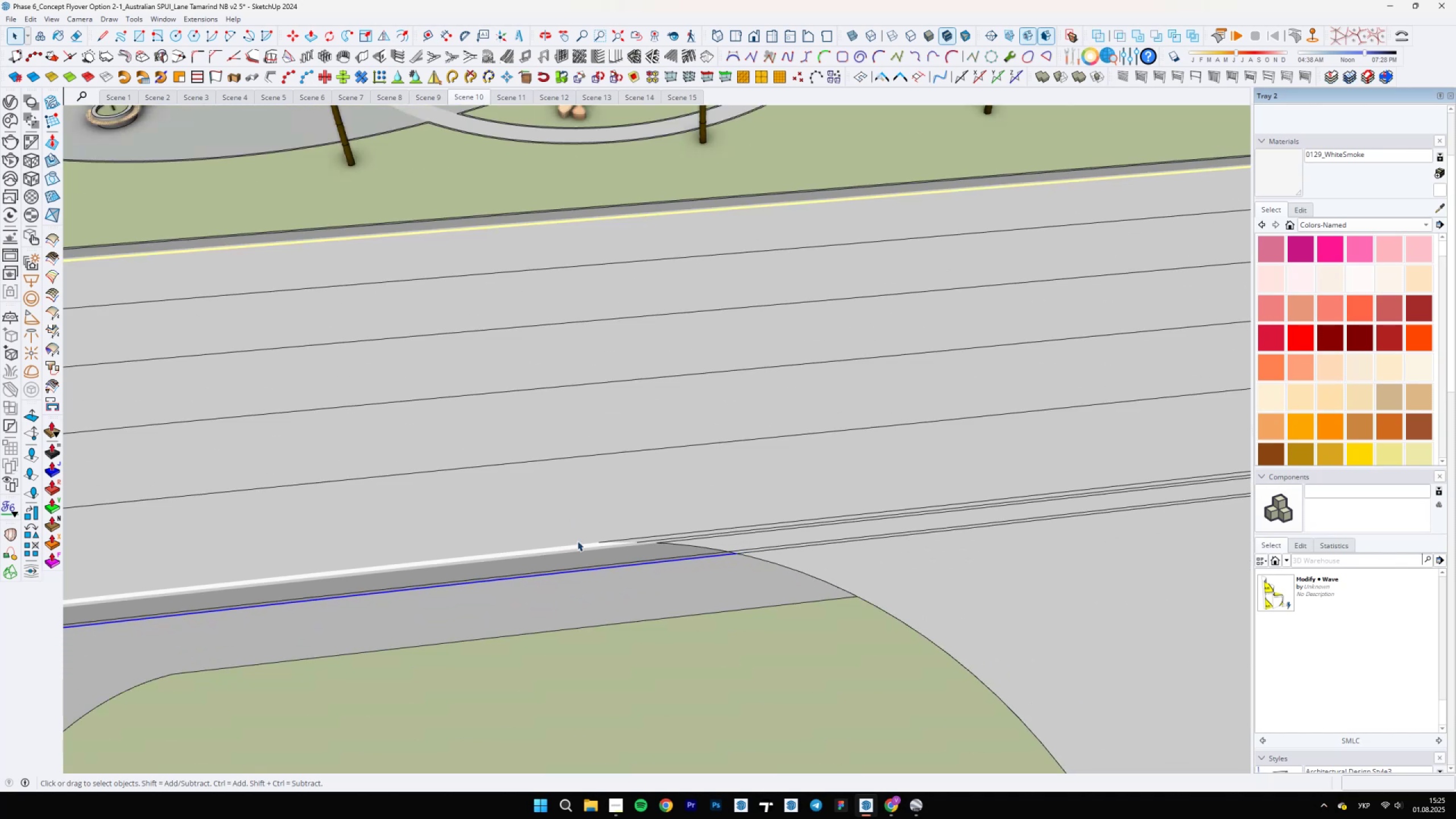 
wait(9.19)
 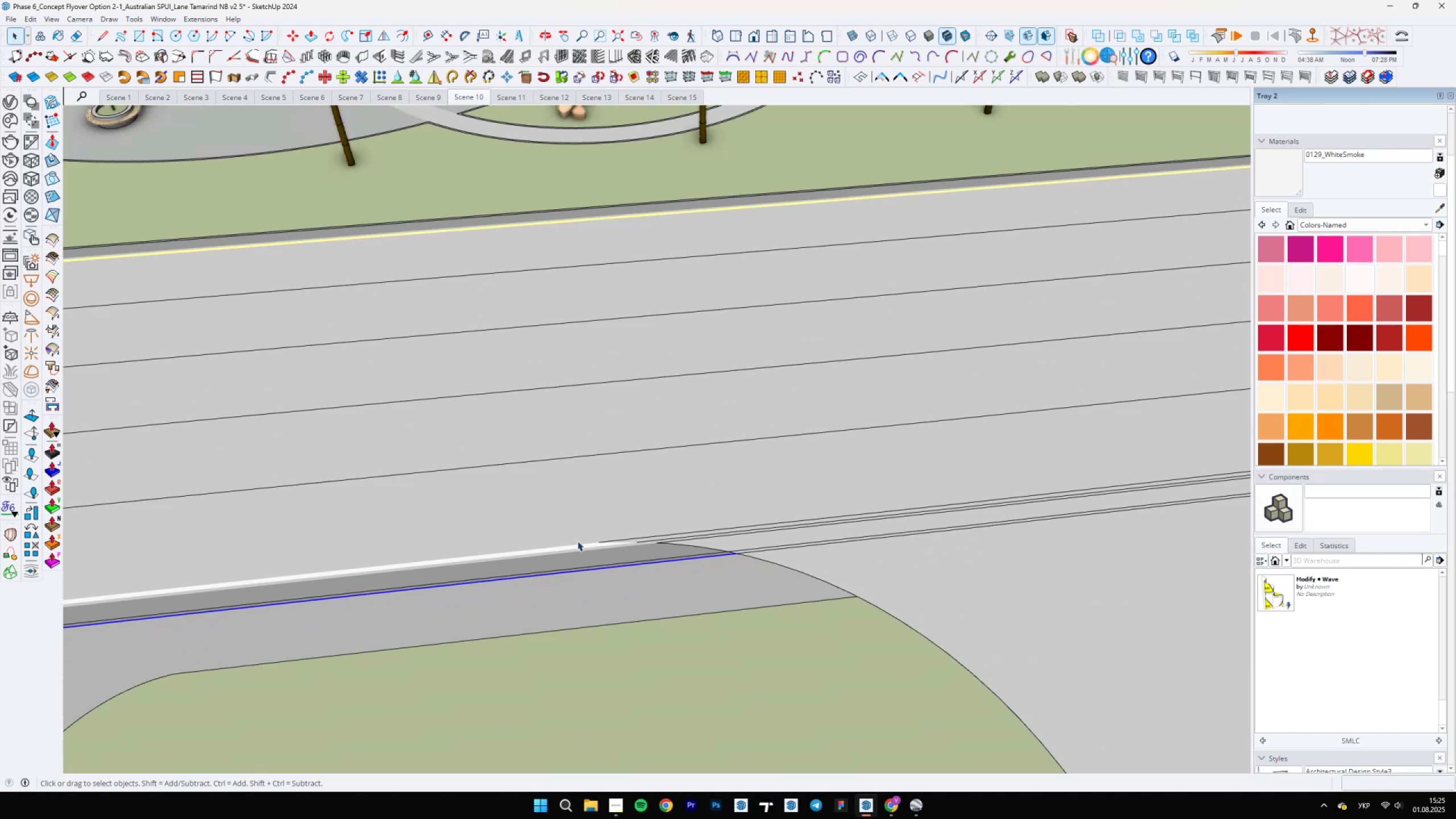 
scroll: coordinate [821, 497], scroll_direction: down, amount: 30.0
 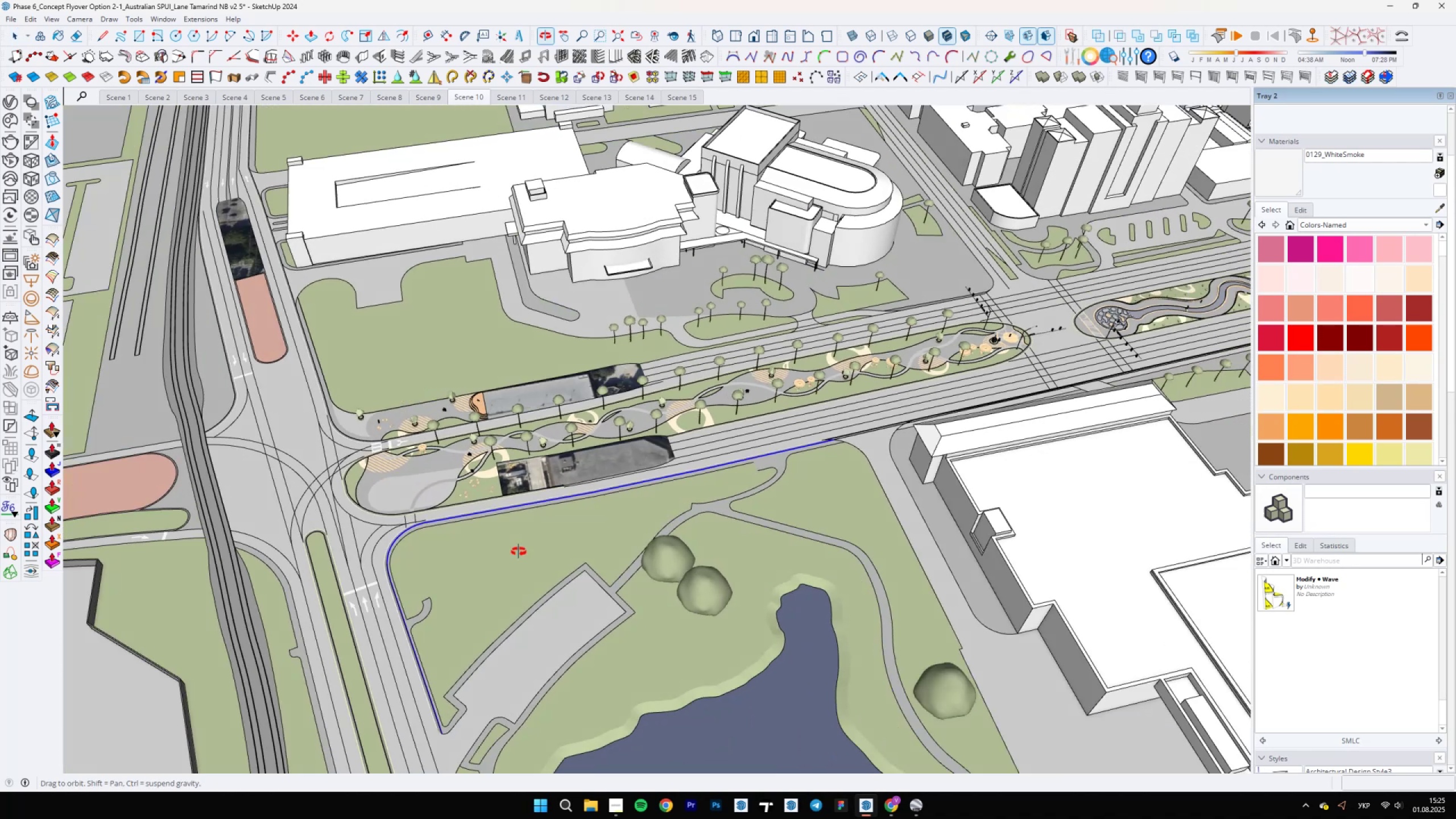 
scroll: coordinate [533, 558], scroll_direction: up, amount: 20.0
 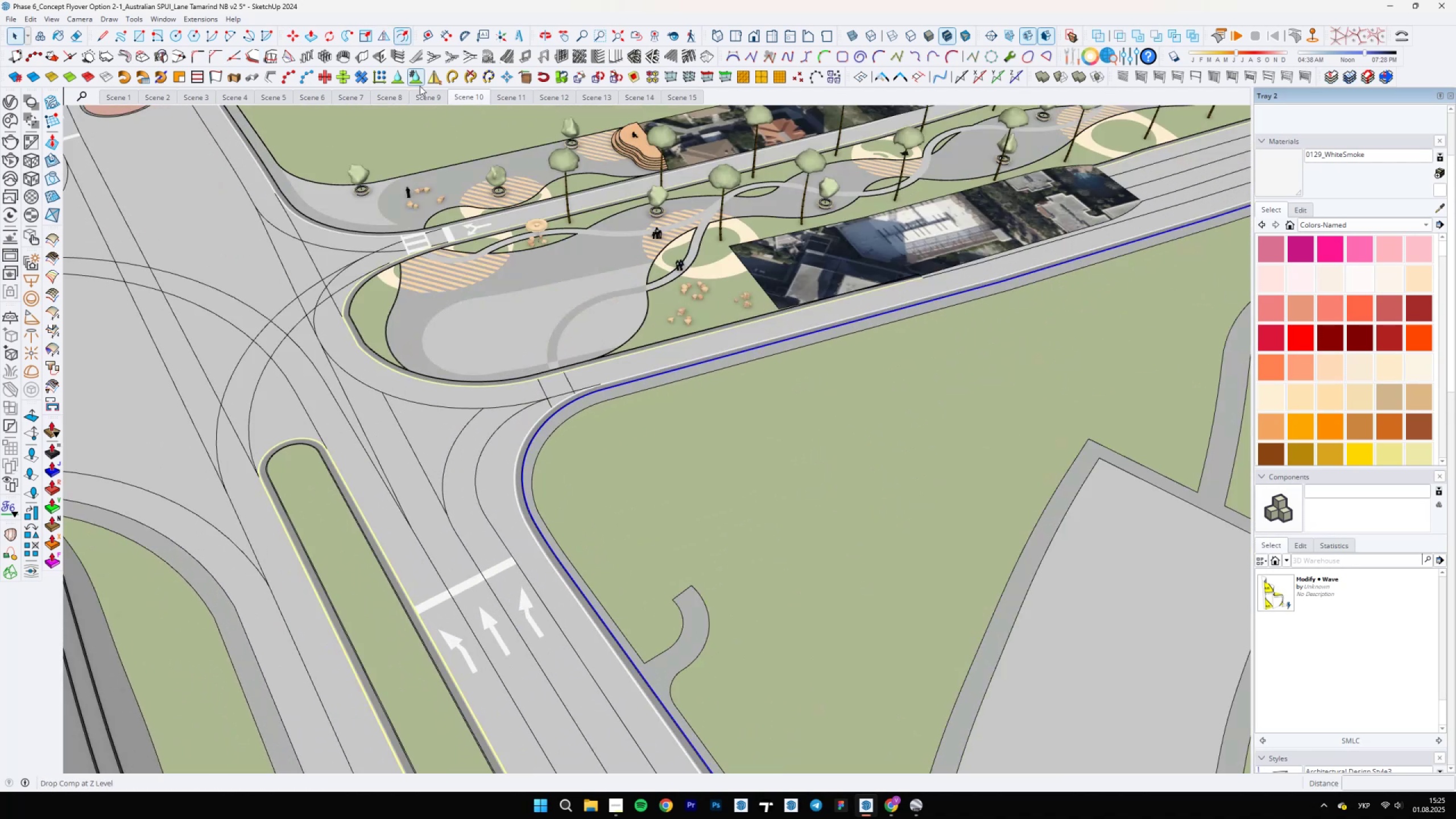 
left_click([530, 454])
 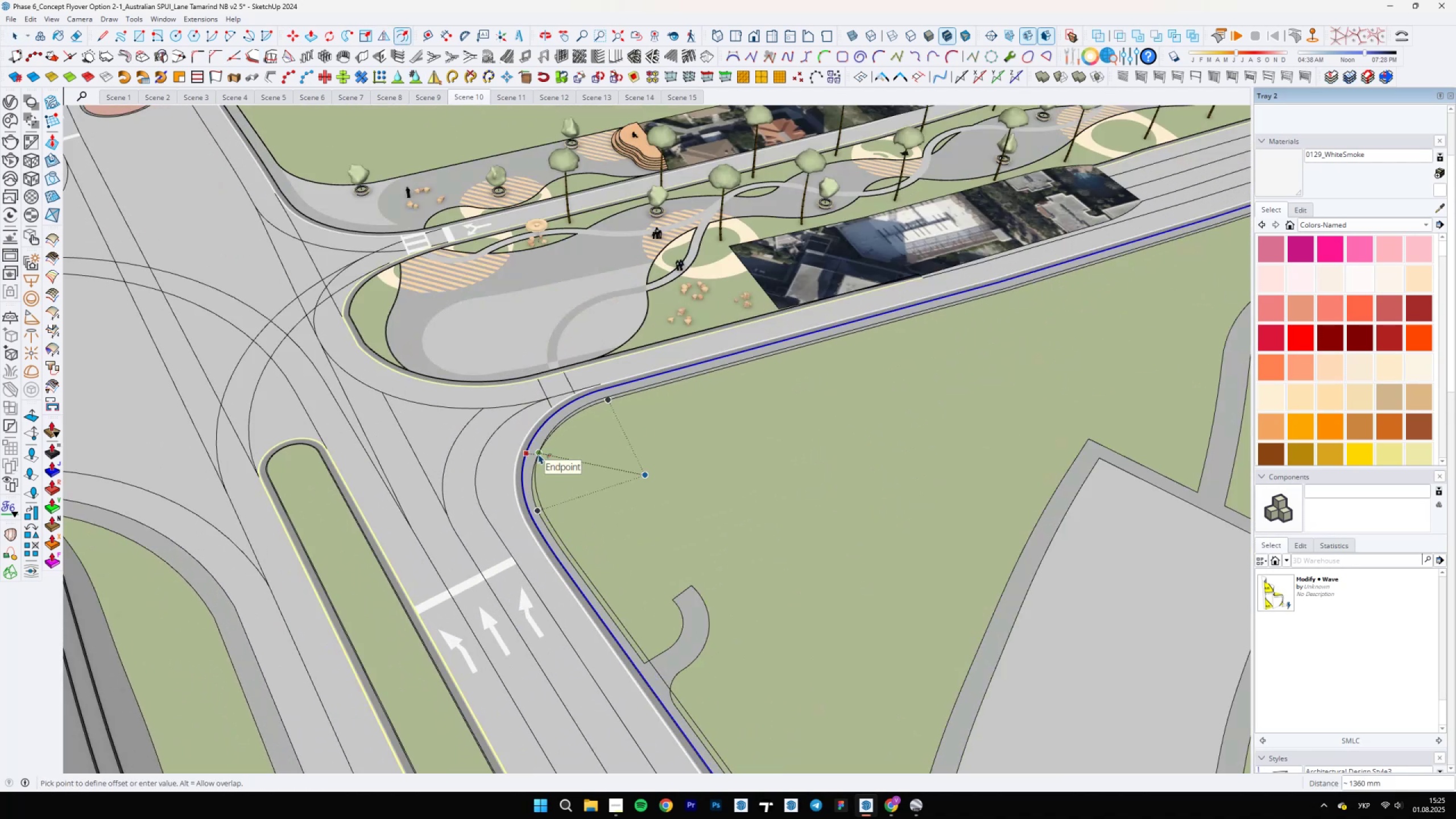 
type(1800)
 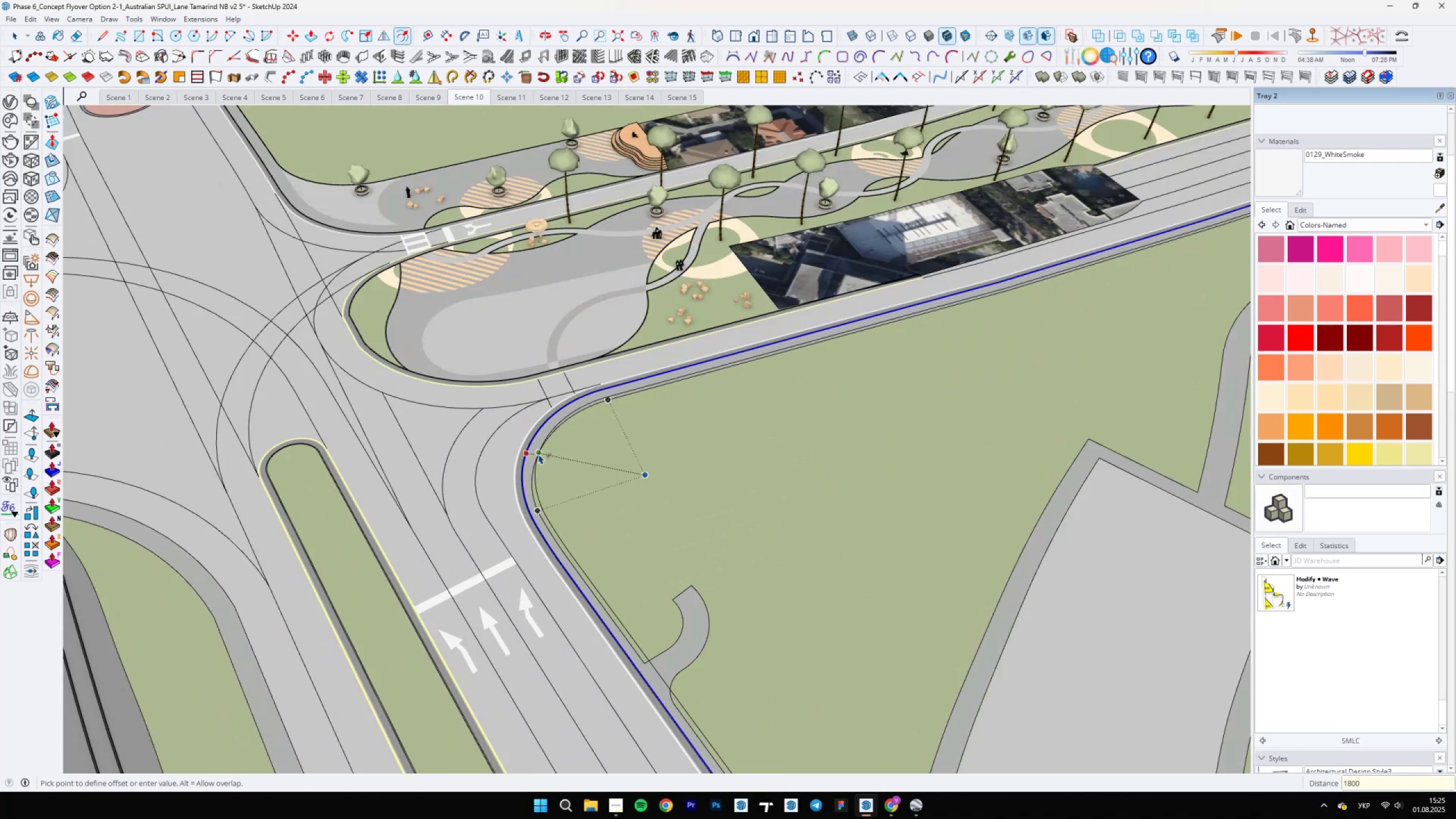 
key(Enter)
 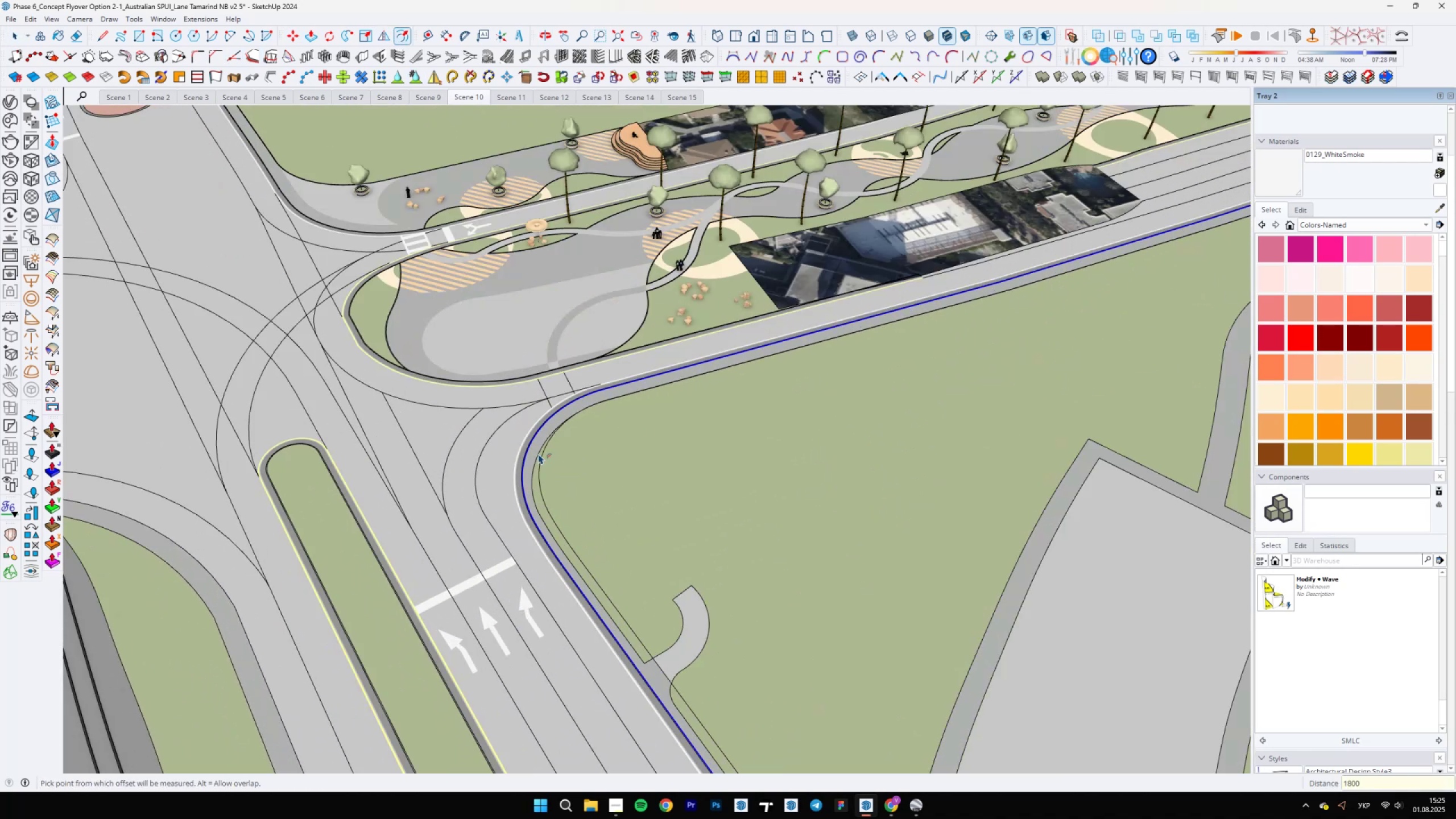 
scroll: coordinate [692, 572], scroll_direction: up, amount: 1.0
 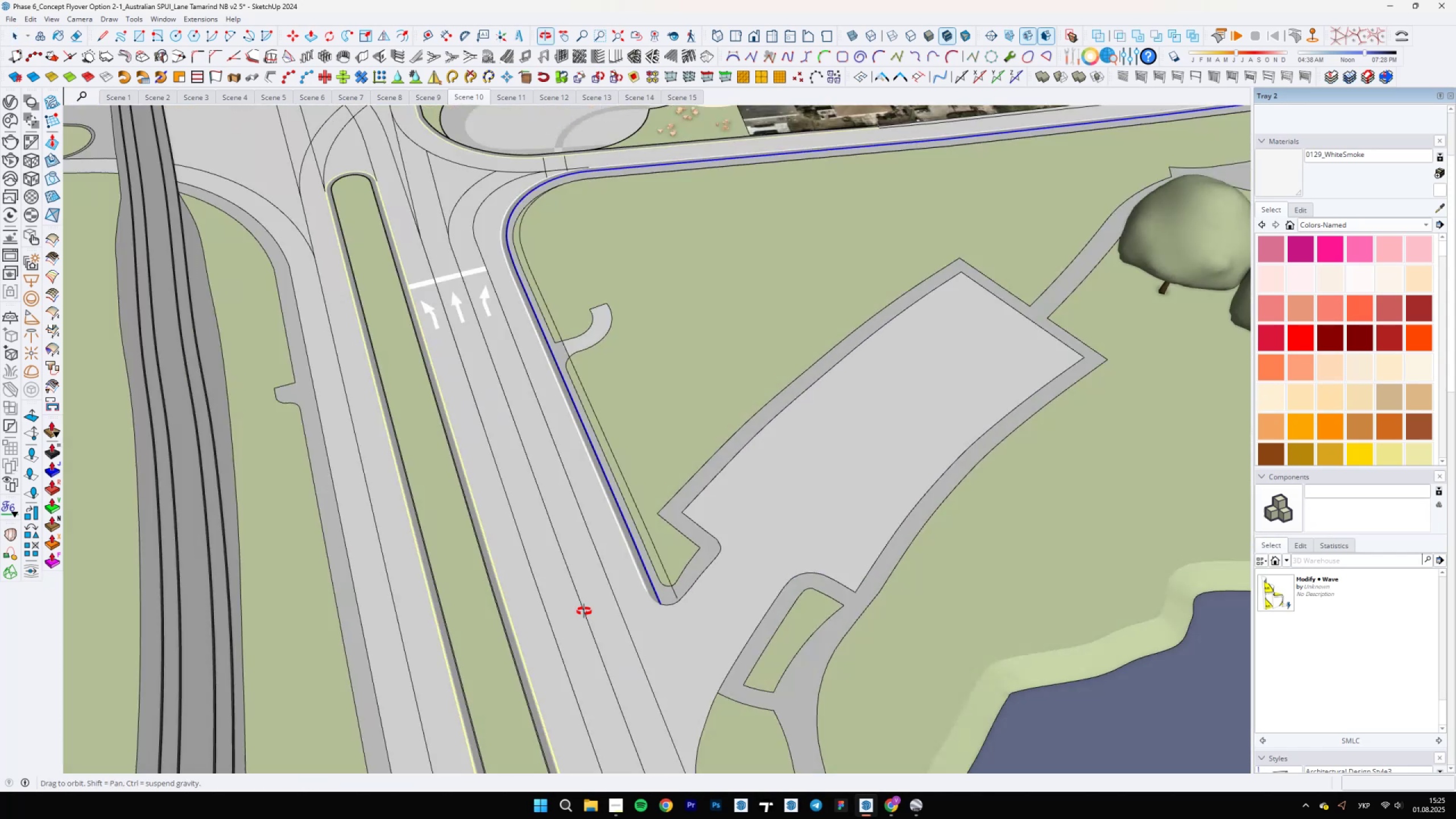 
key(Space)
 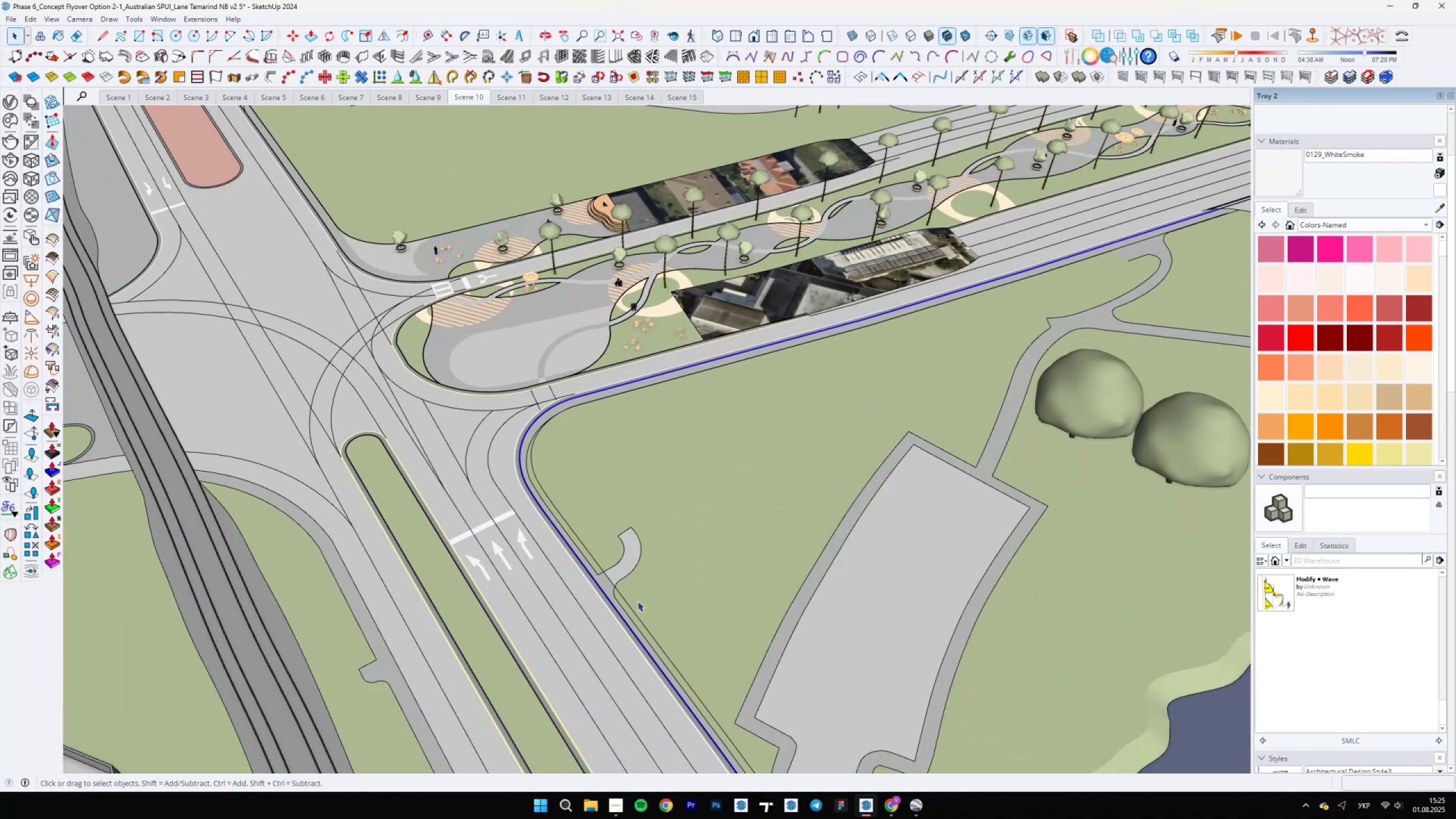 
hold_key(key=ShiftLeft, duration=0.55)
 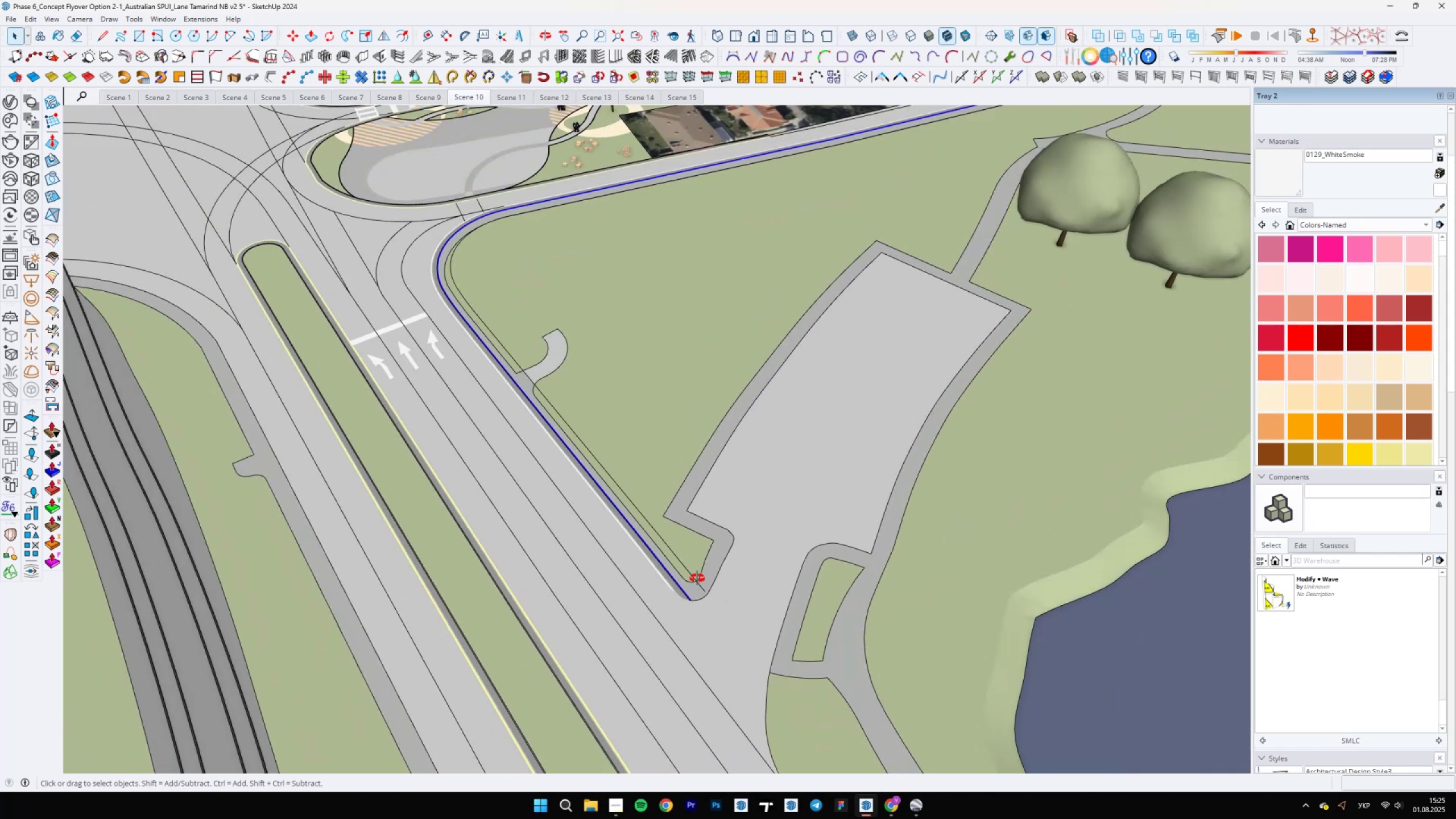 
scroll: coordinate [627, 577], scroll_direction: up, amount: 17.0
 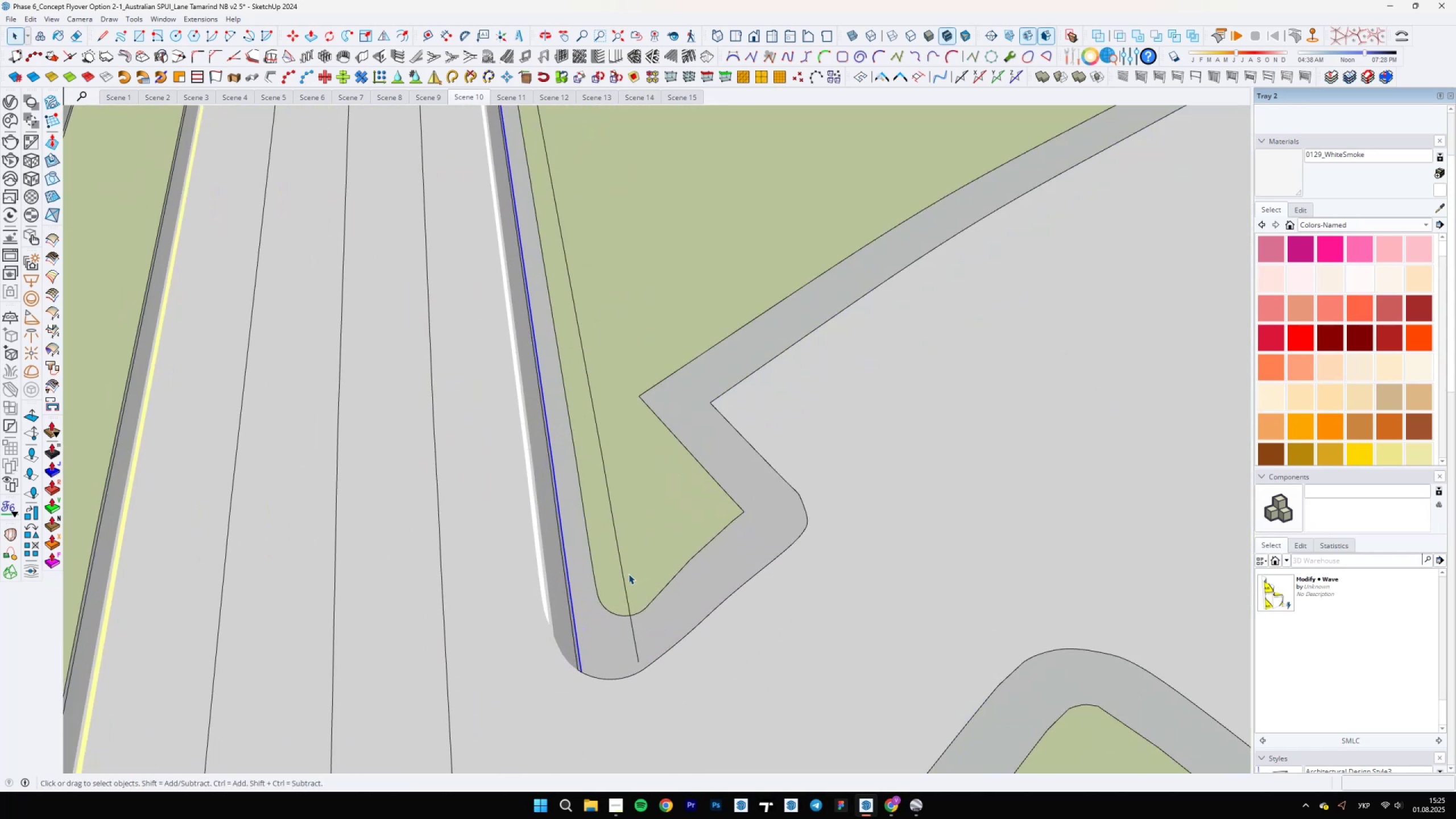 
key(A)
 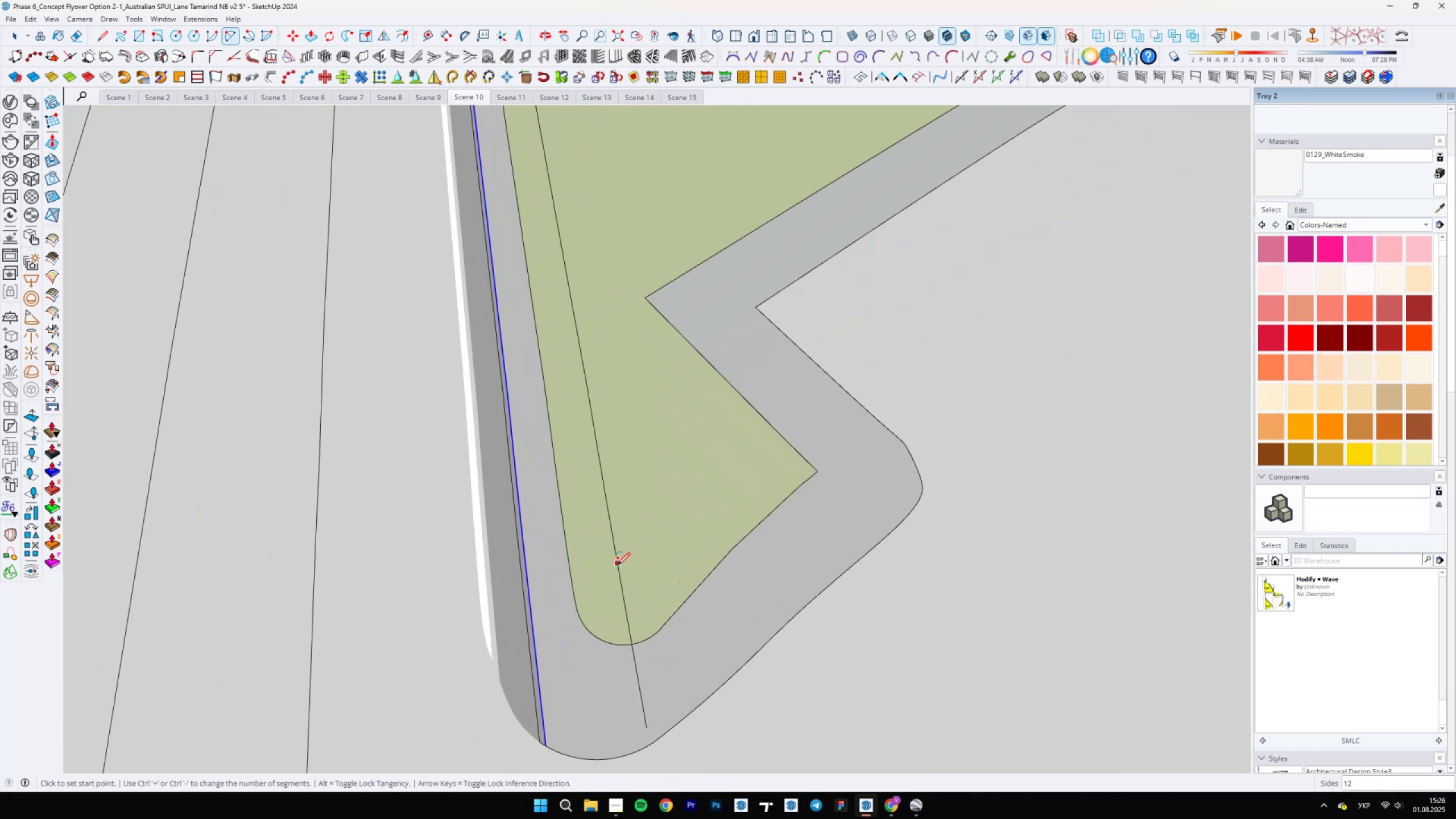 
left_click([618, 570])
 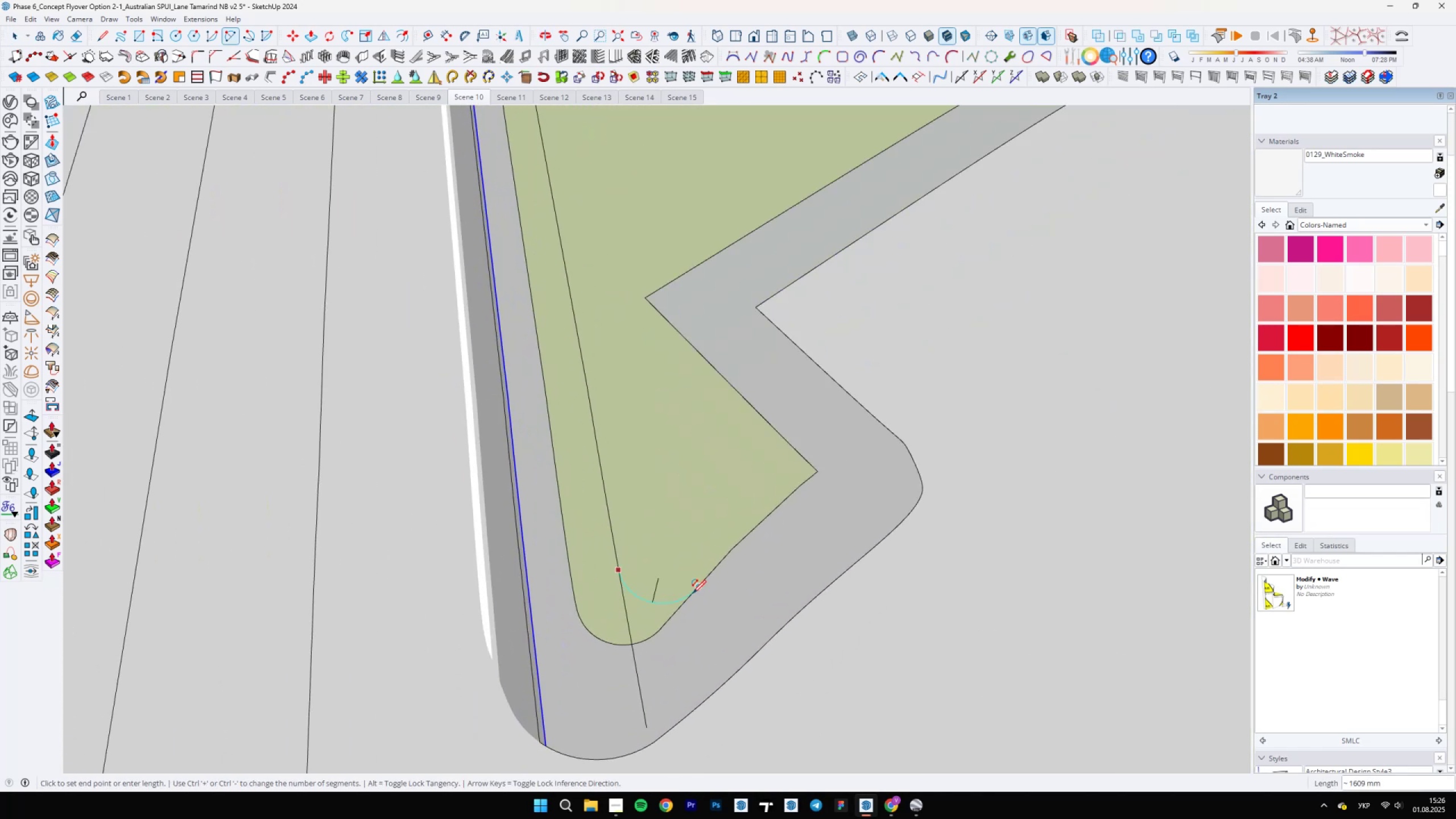 
scroll: coordinate [698, 586], scroll_direction: up, amount: 10.0
 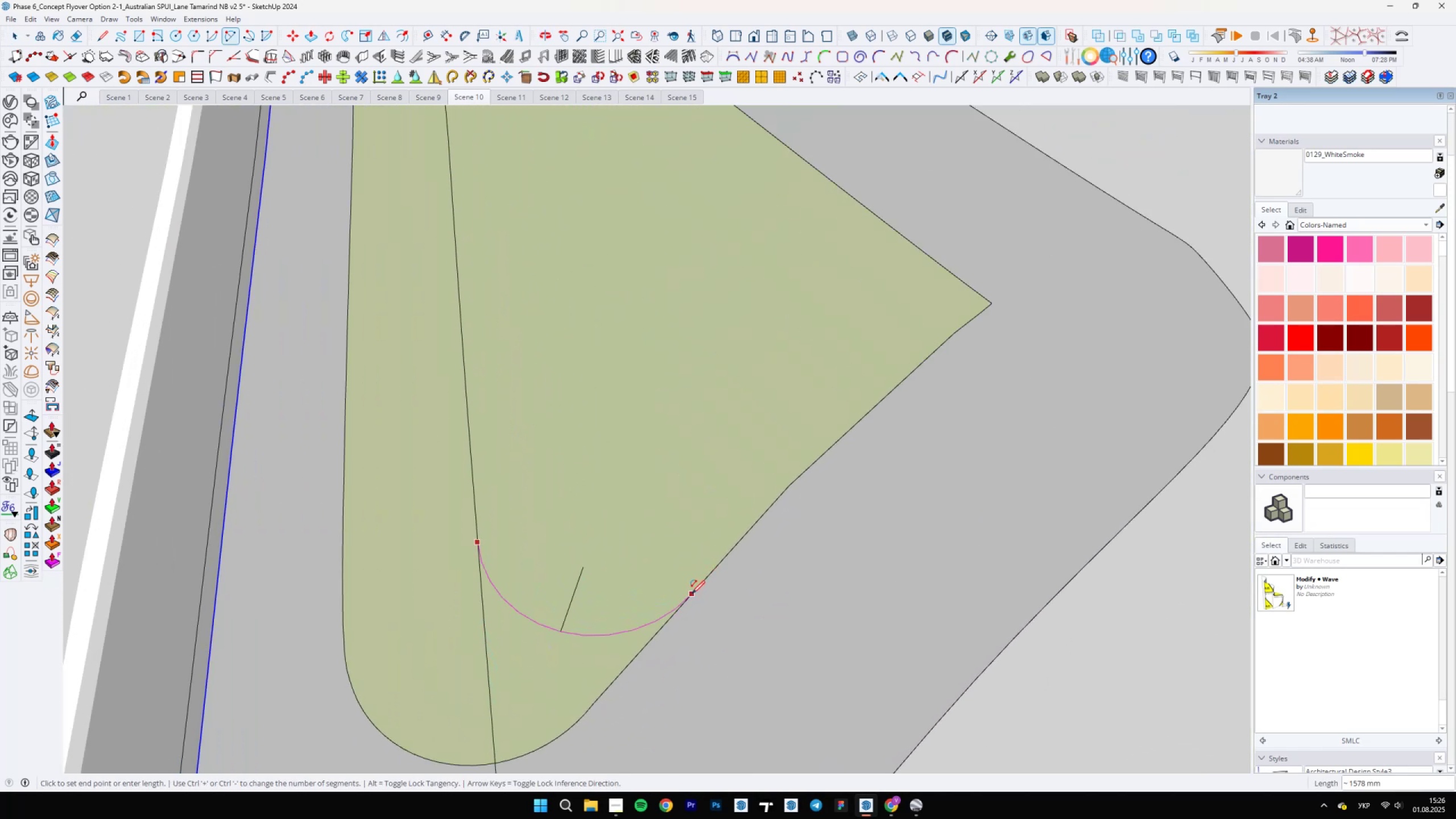 
type(a24)
 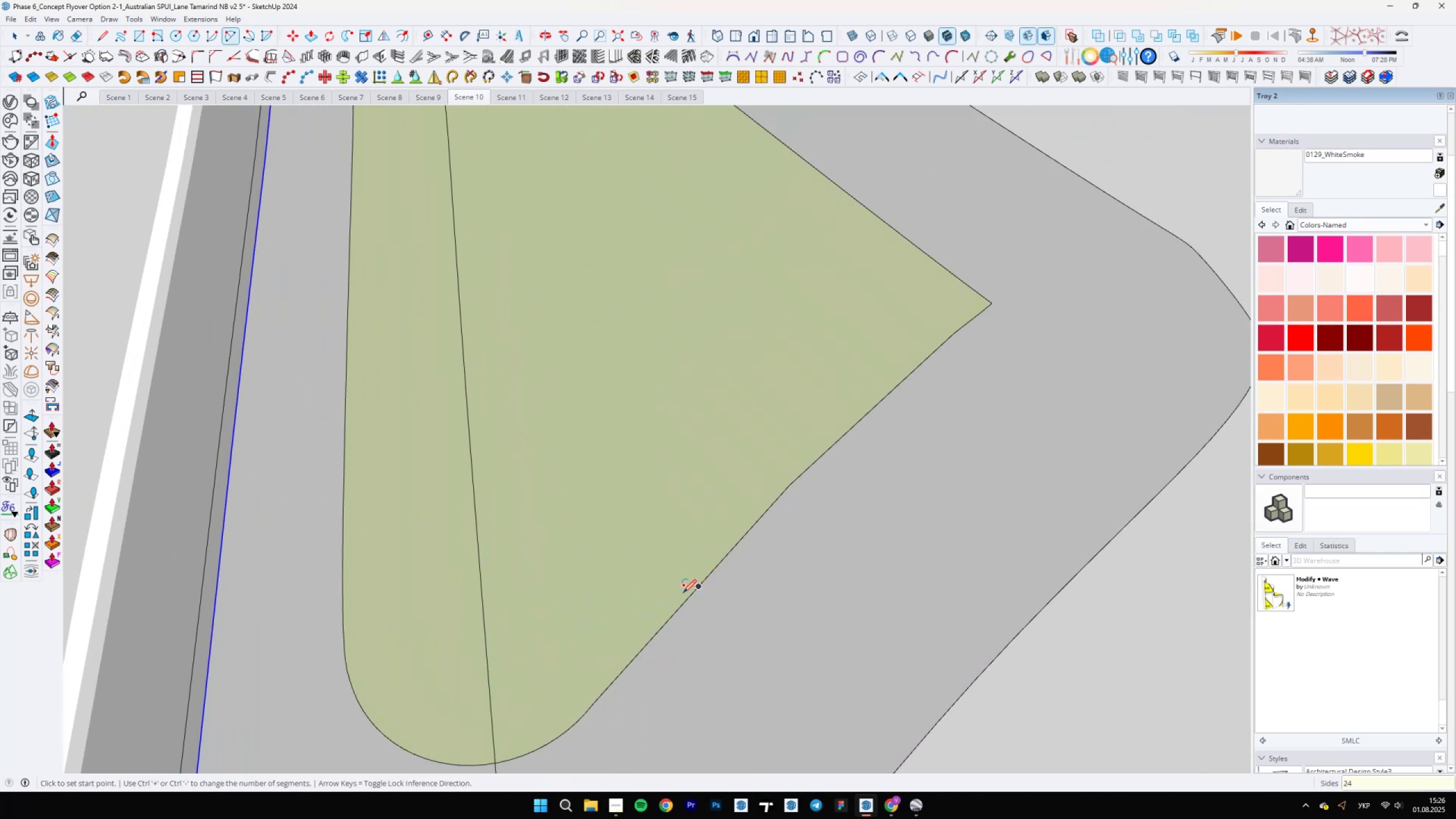 
key(Enter)
 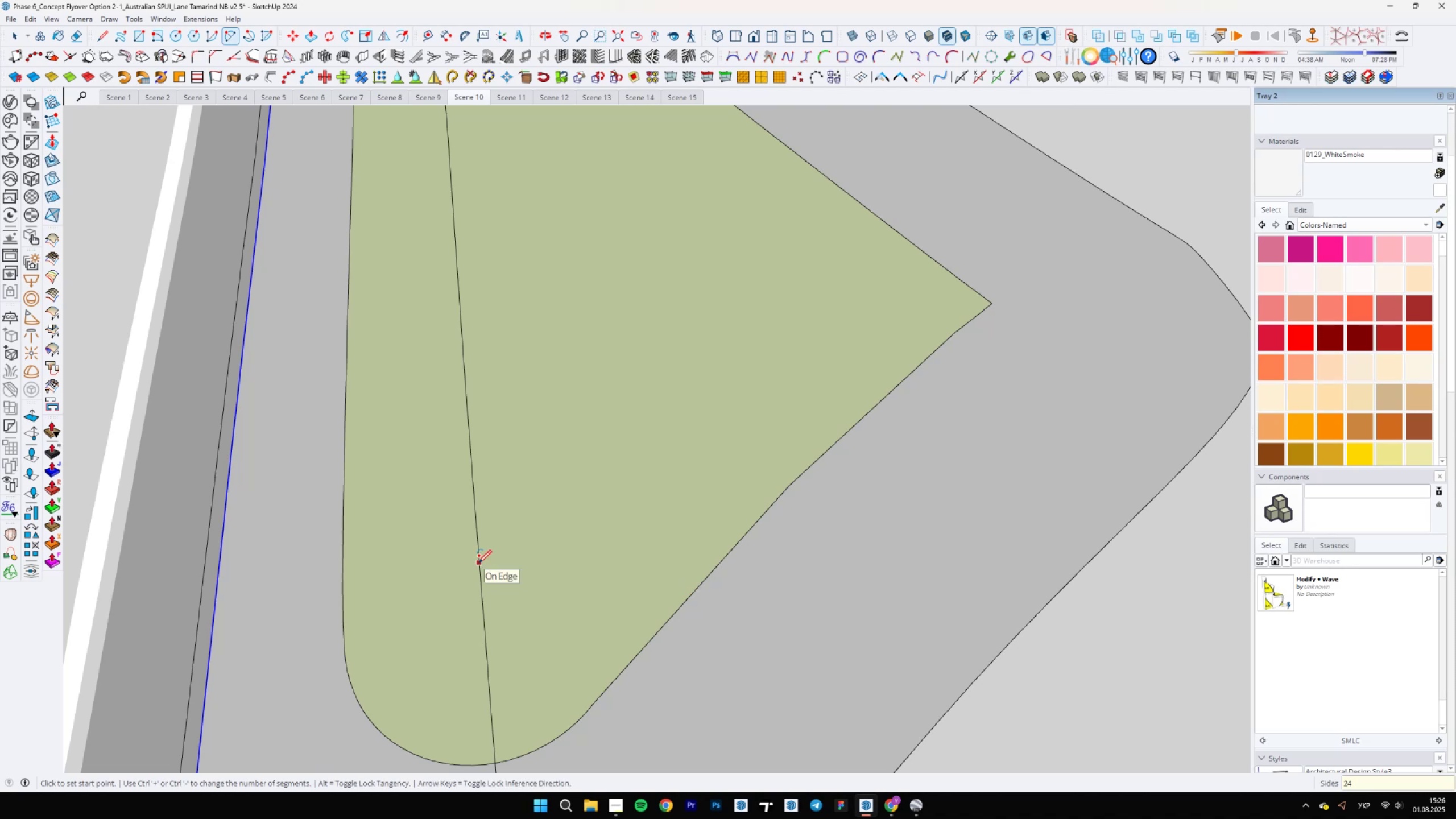 
left_click([478, 561])
 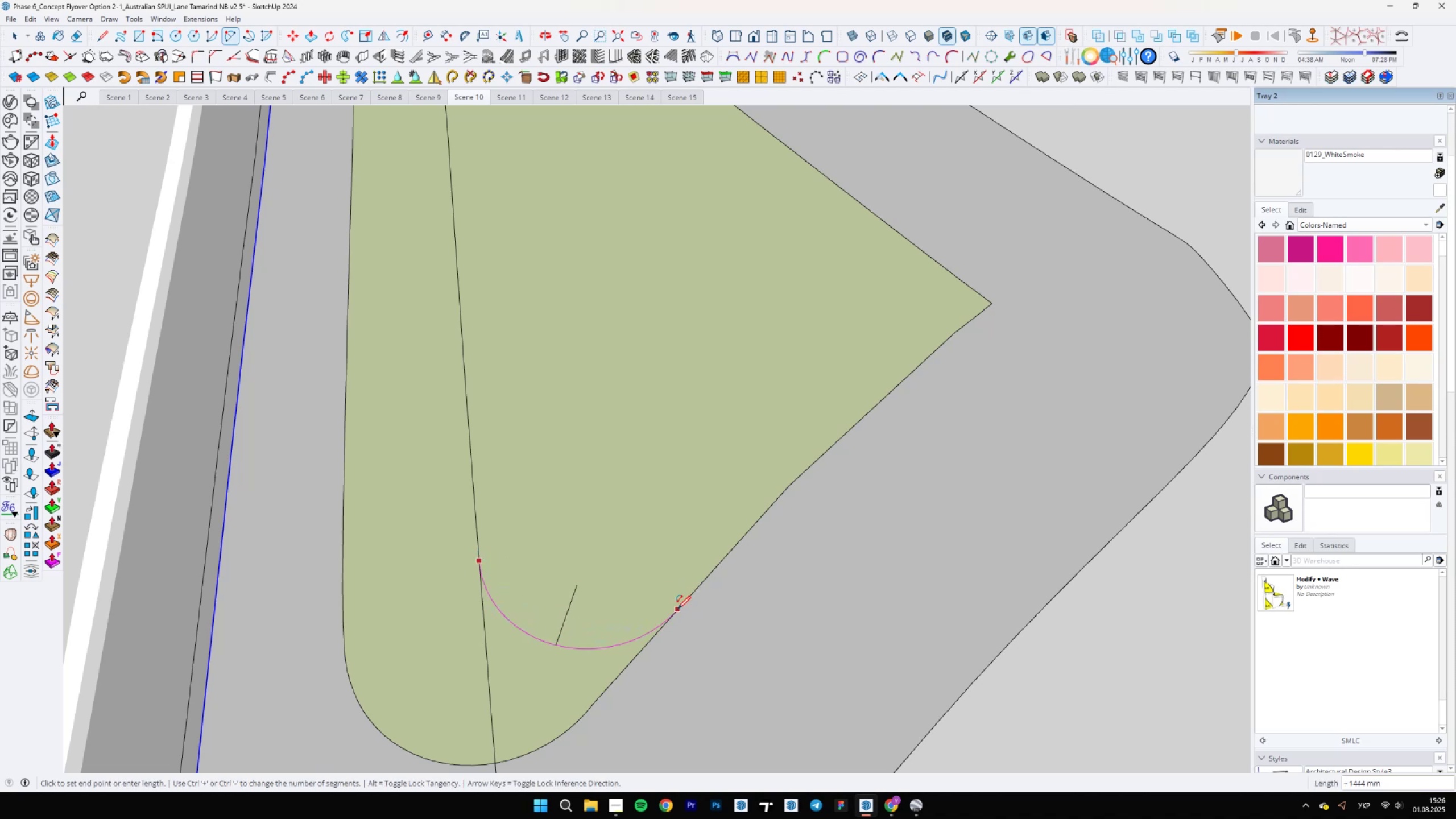 
double_click([677, 609])
 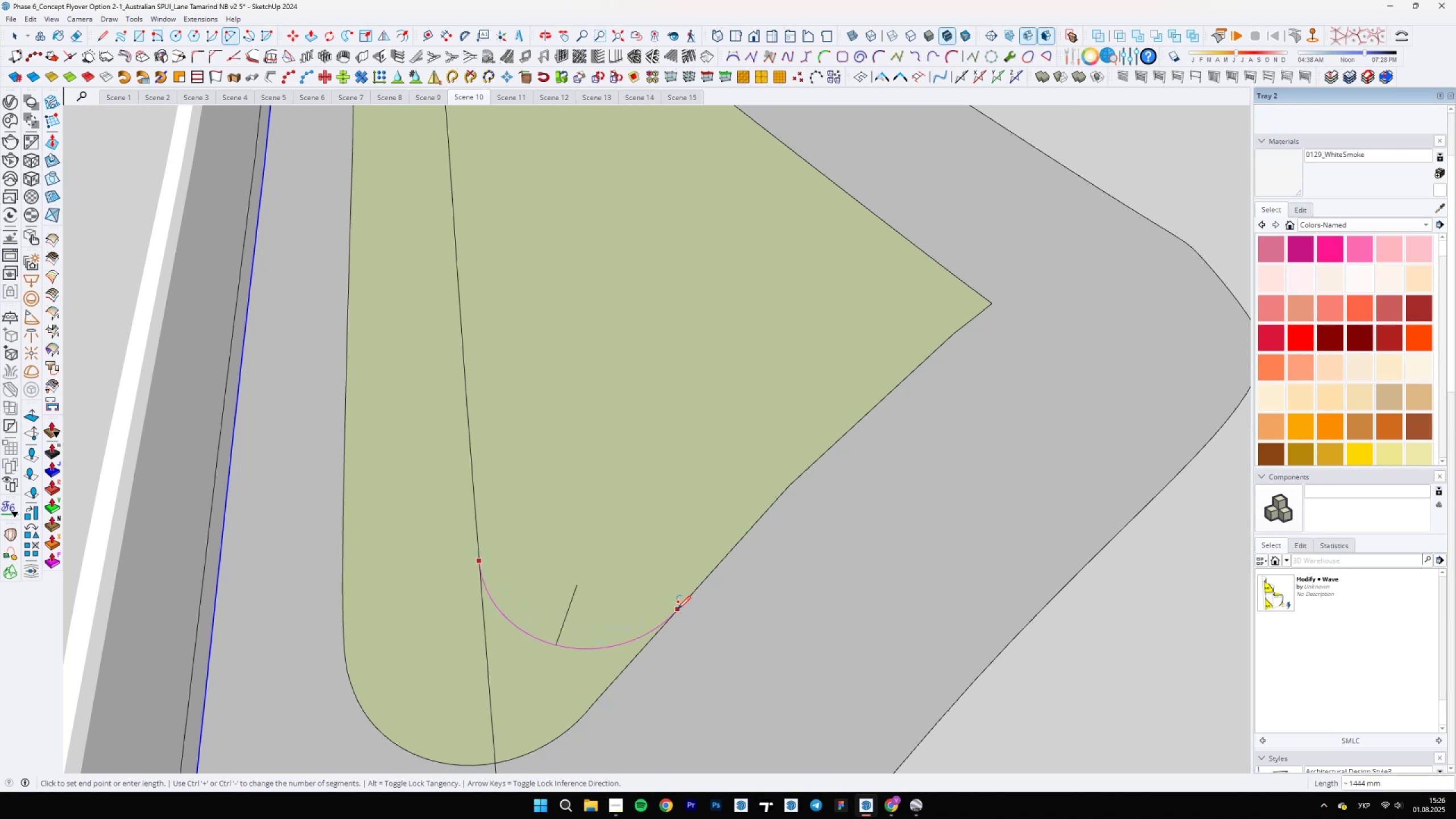 
key(Space)
 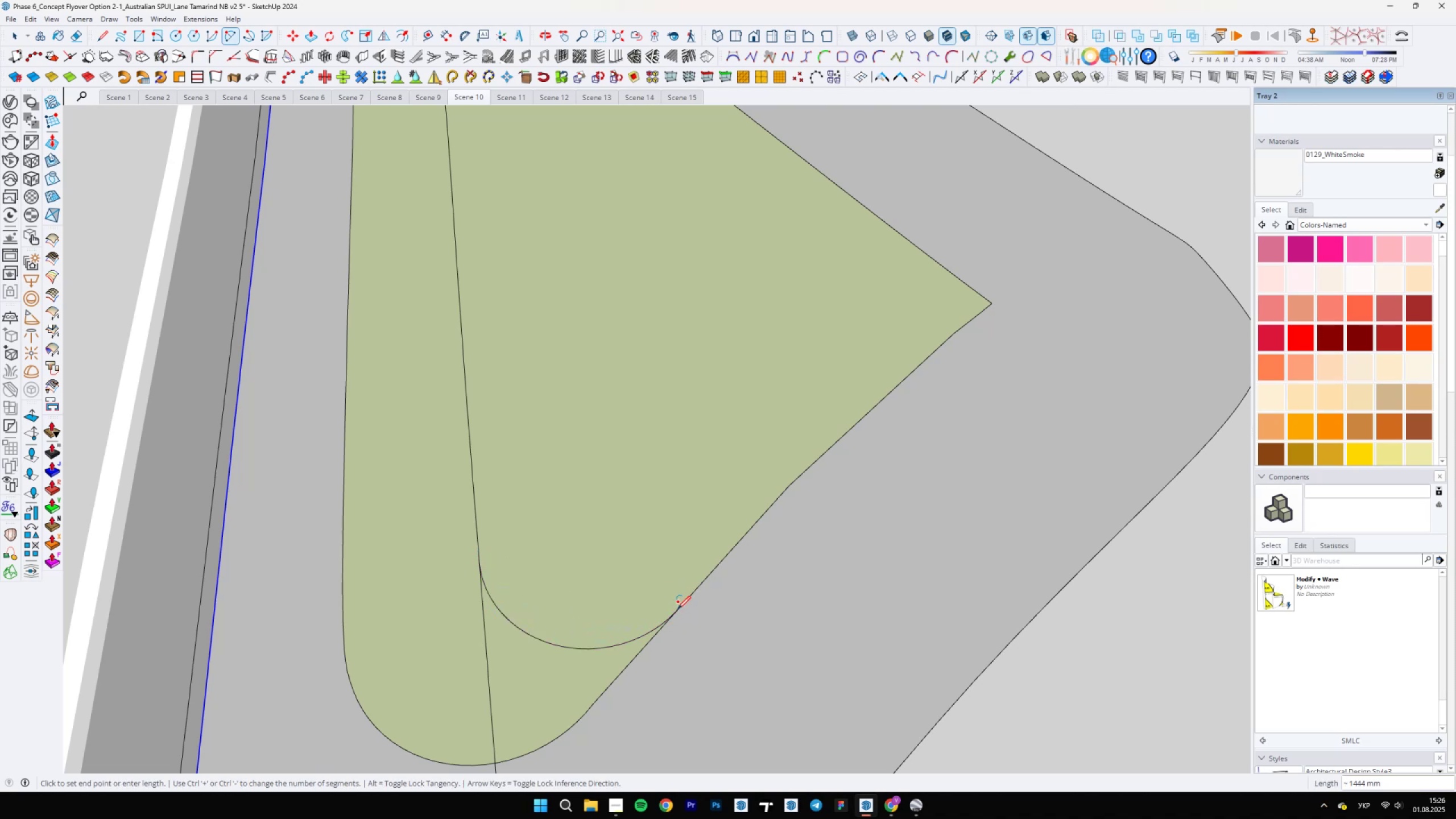 
scroll: coordinate [604, 683], scroll_direction: down, amount: 19.0
 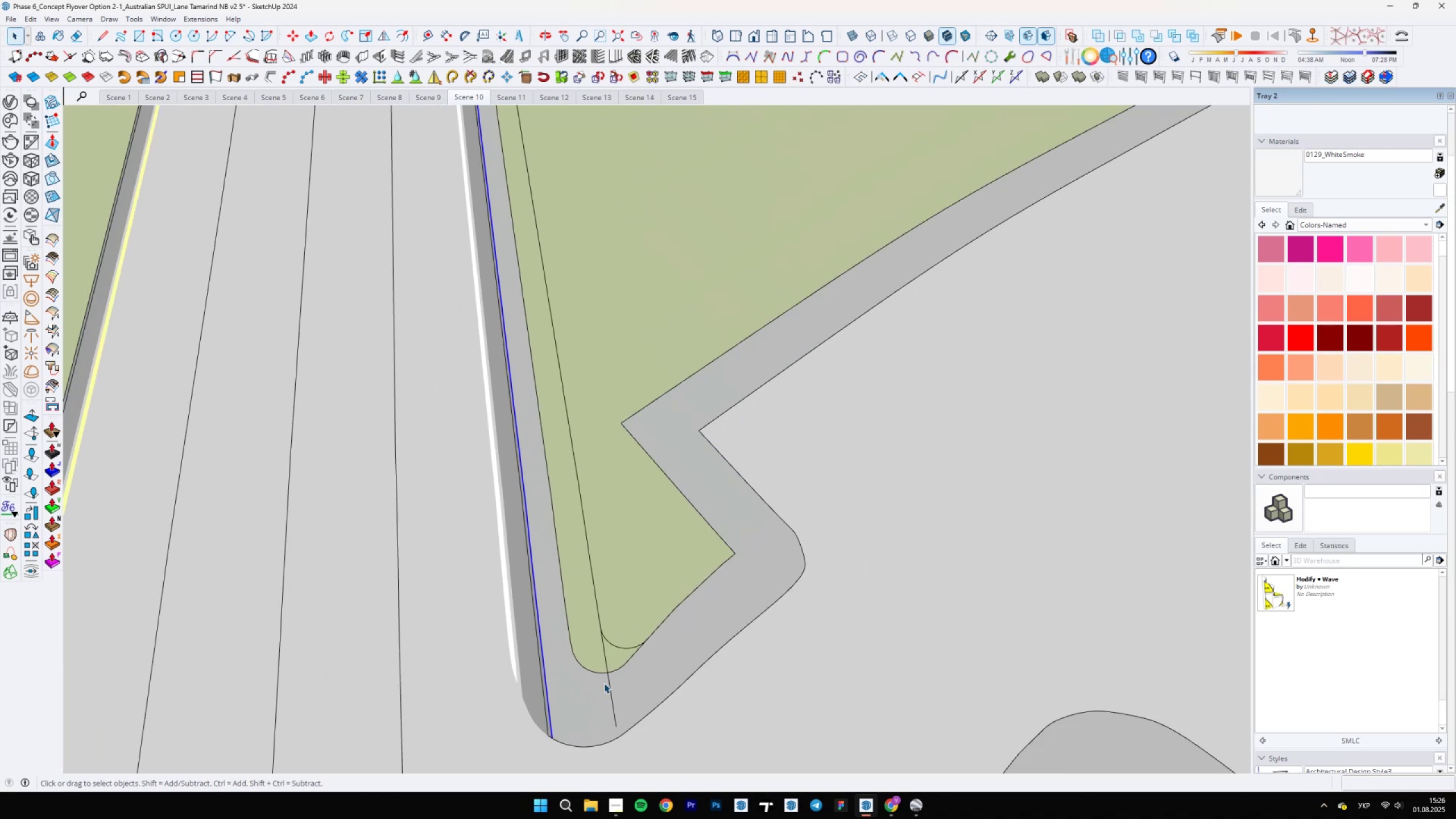 
key(E)
 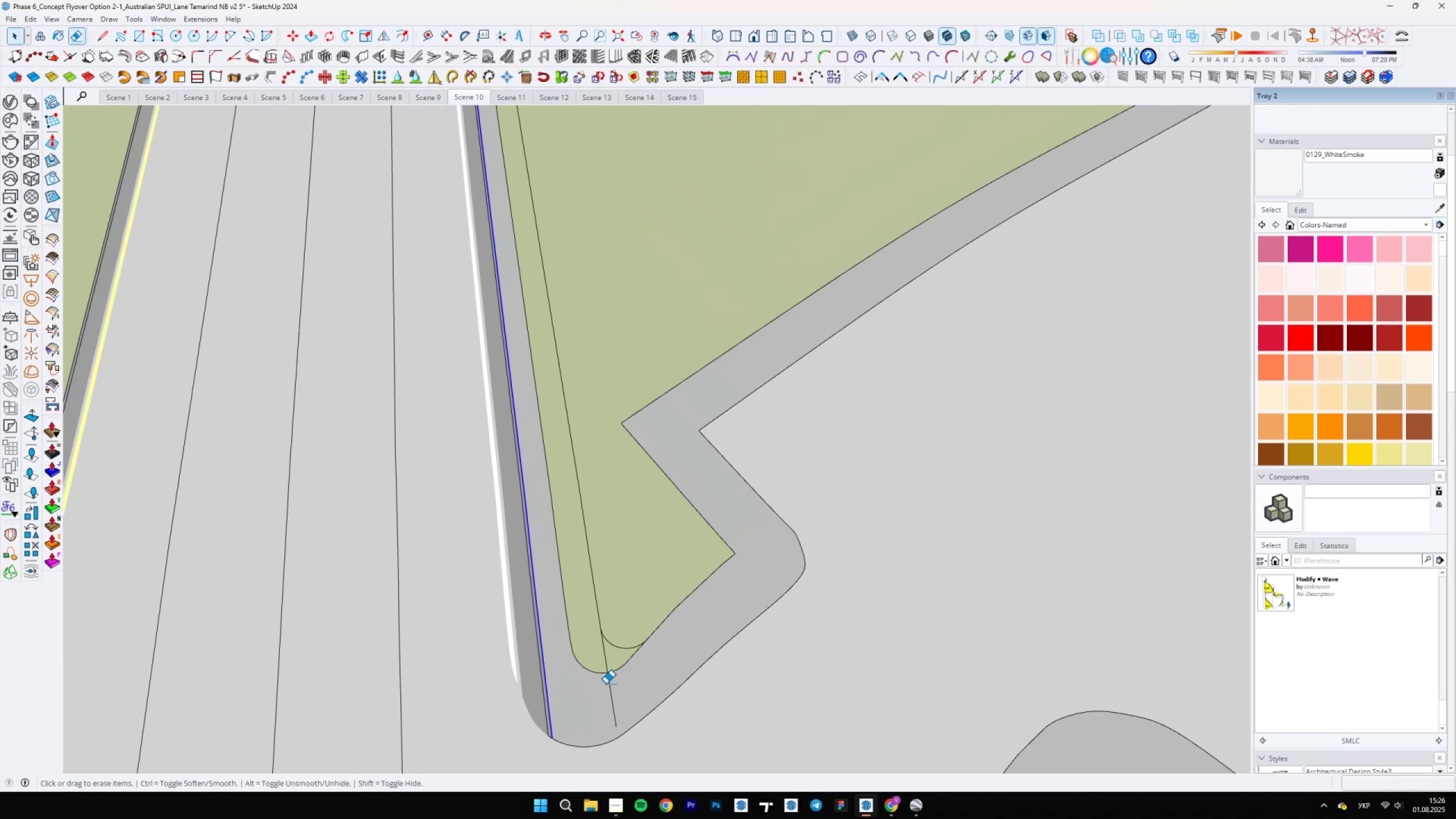 
left_click_drag(start_coordinate=[614, 693], to_coordinate=[607, 692])
 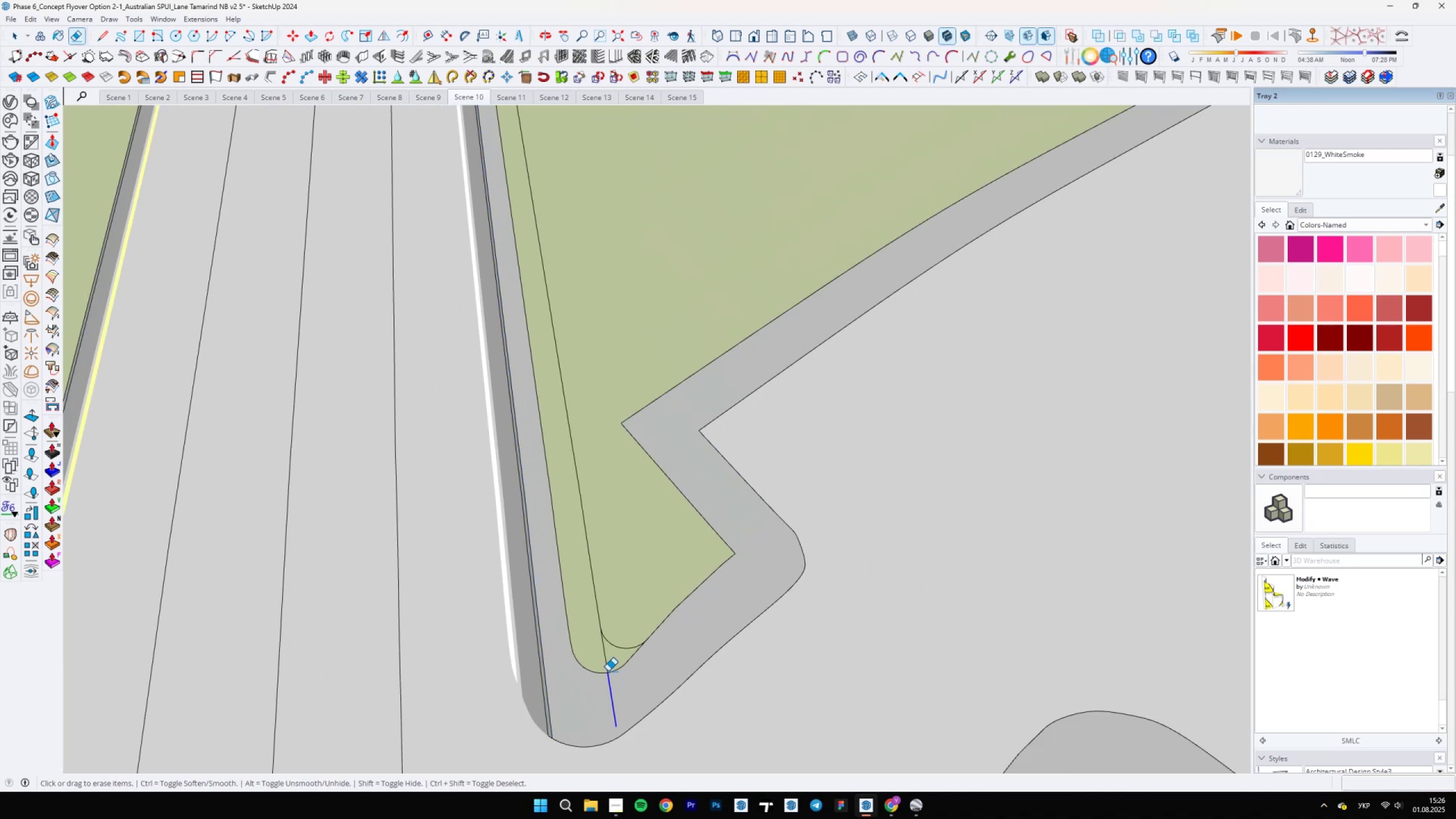 
left_click_drag(start_coordinate=[609, 671], to_coordinate=[605, 675])
 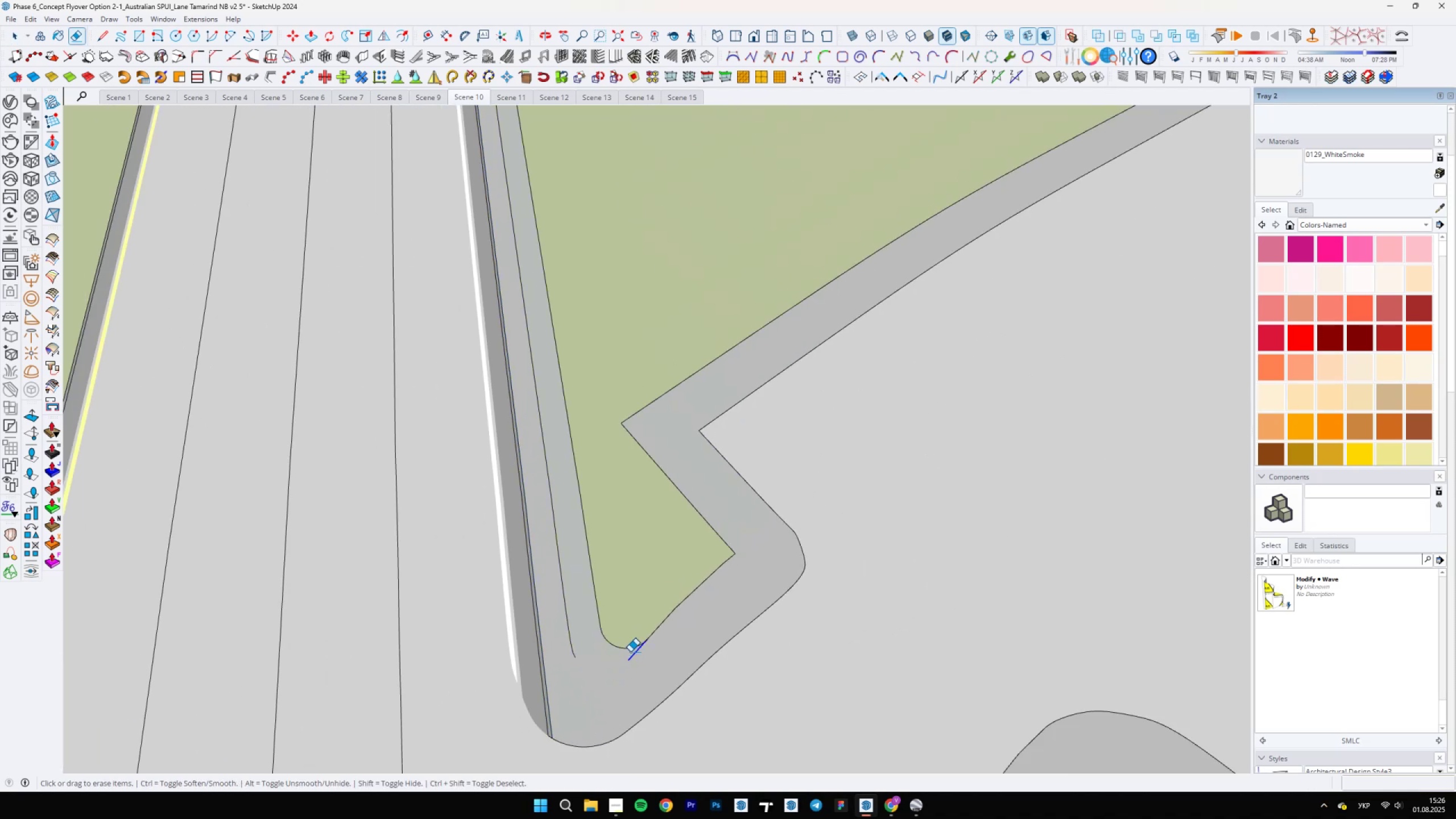 
left_click_drag(start_coordinate=[577, 646], to_coordinate=[574, 655])
 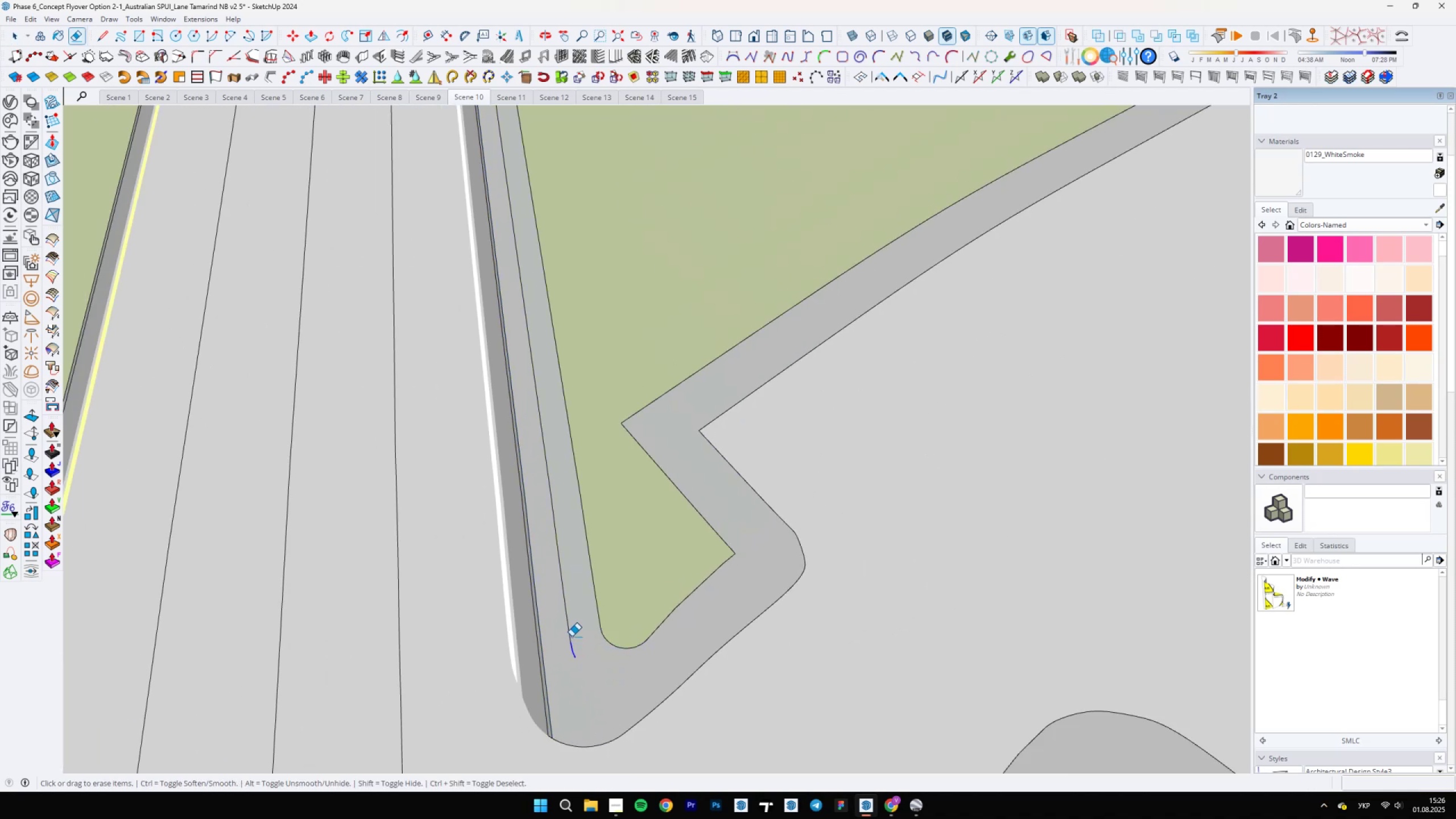 
left_click_drag(start_coordinate=[572, 636], to_coordinate=[568, 634])
 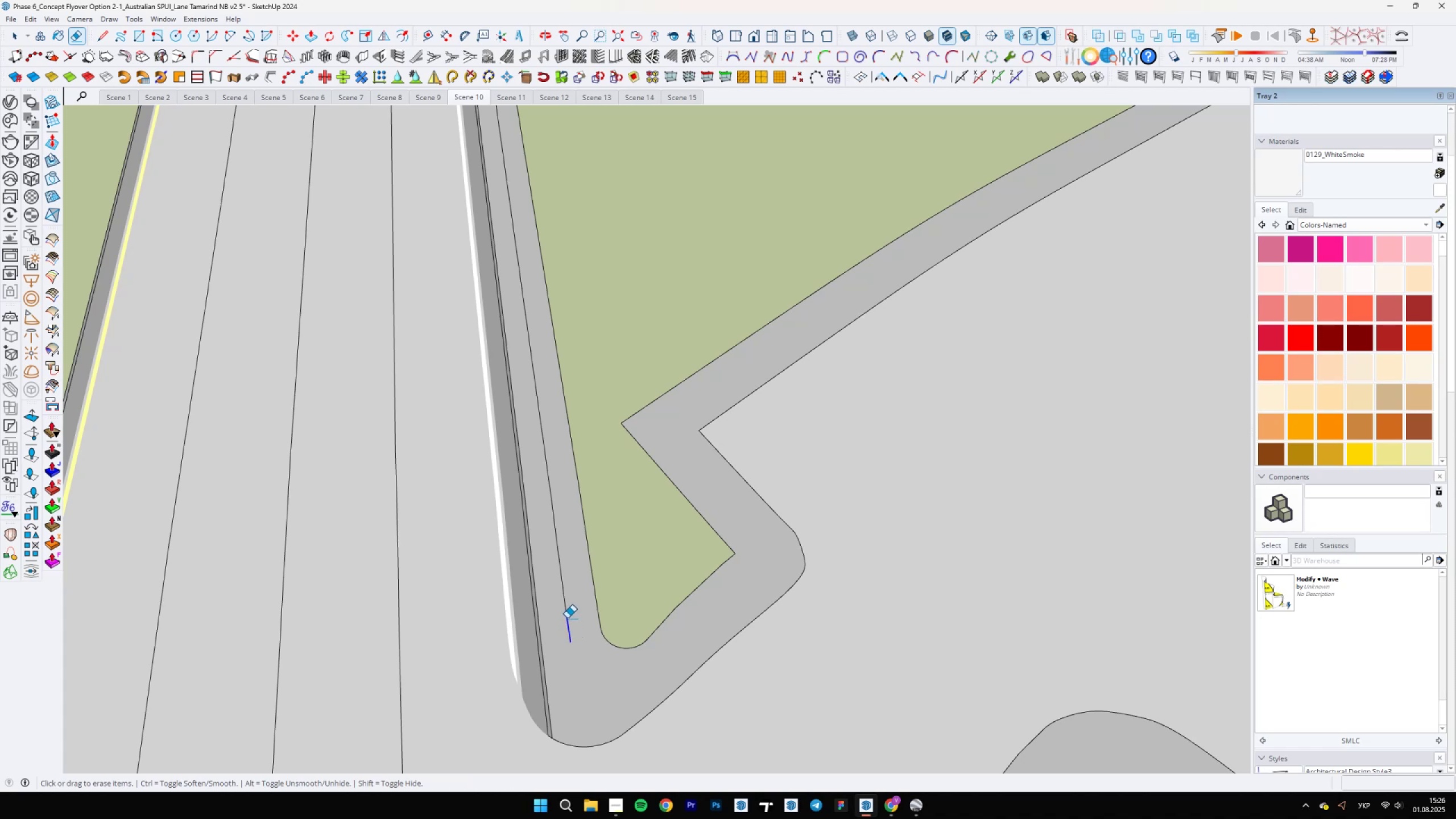 
key(Space)
 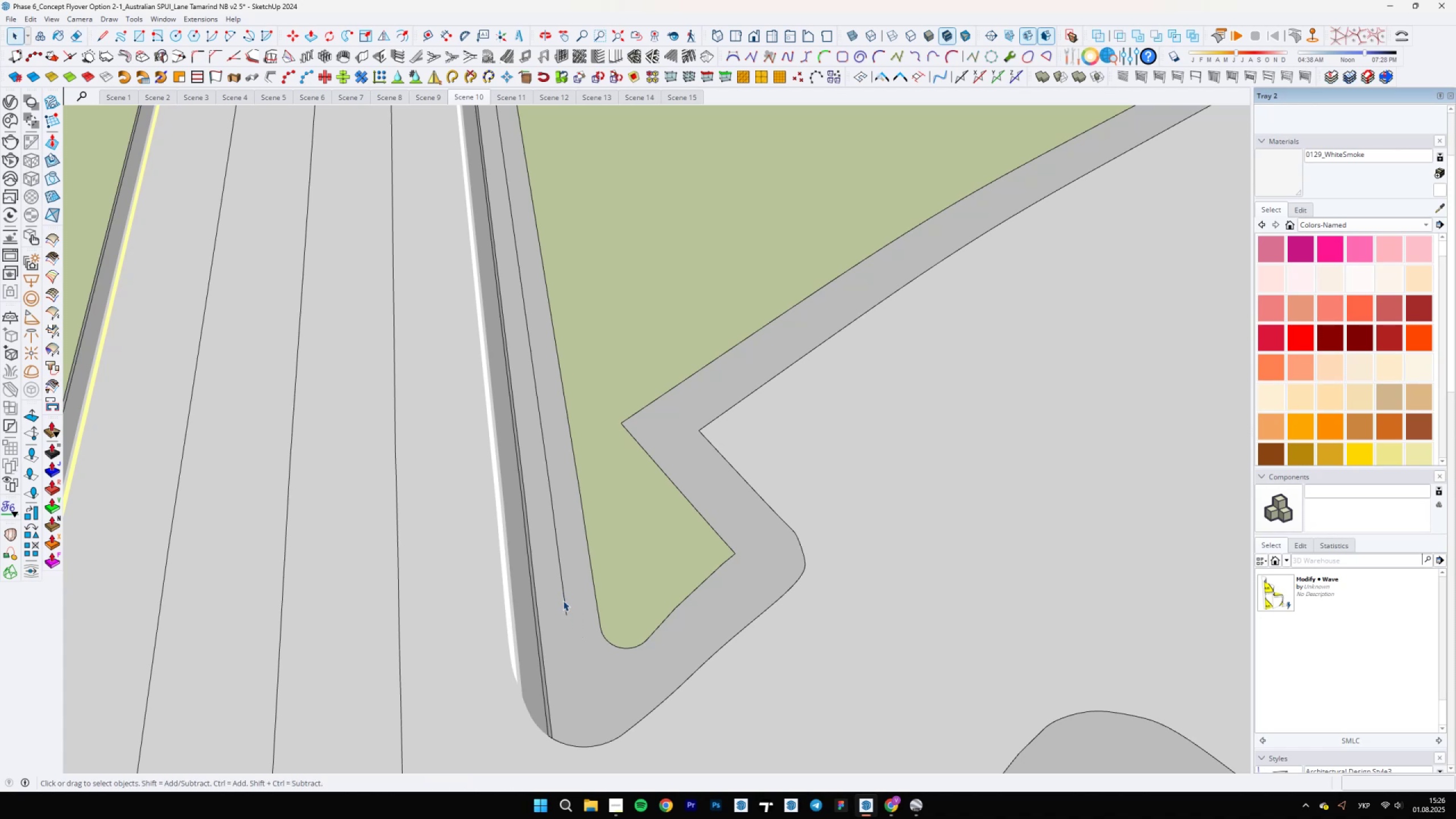 
double_click([563, 601])
 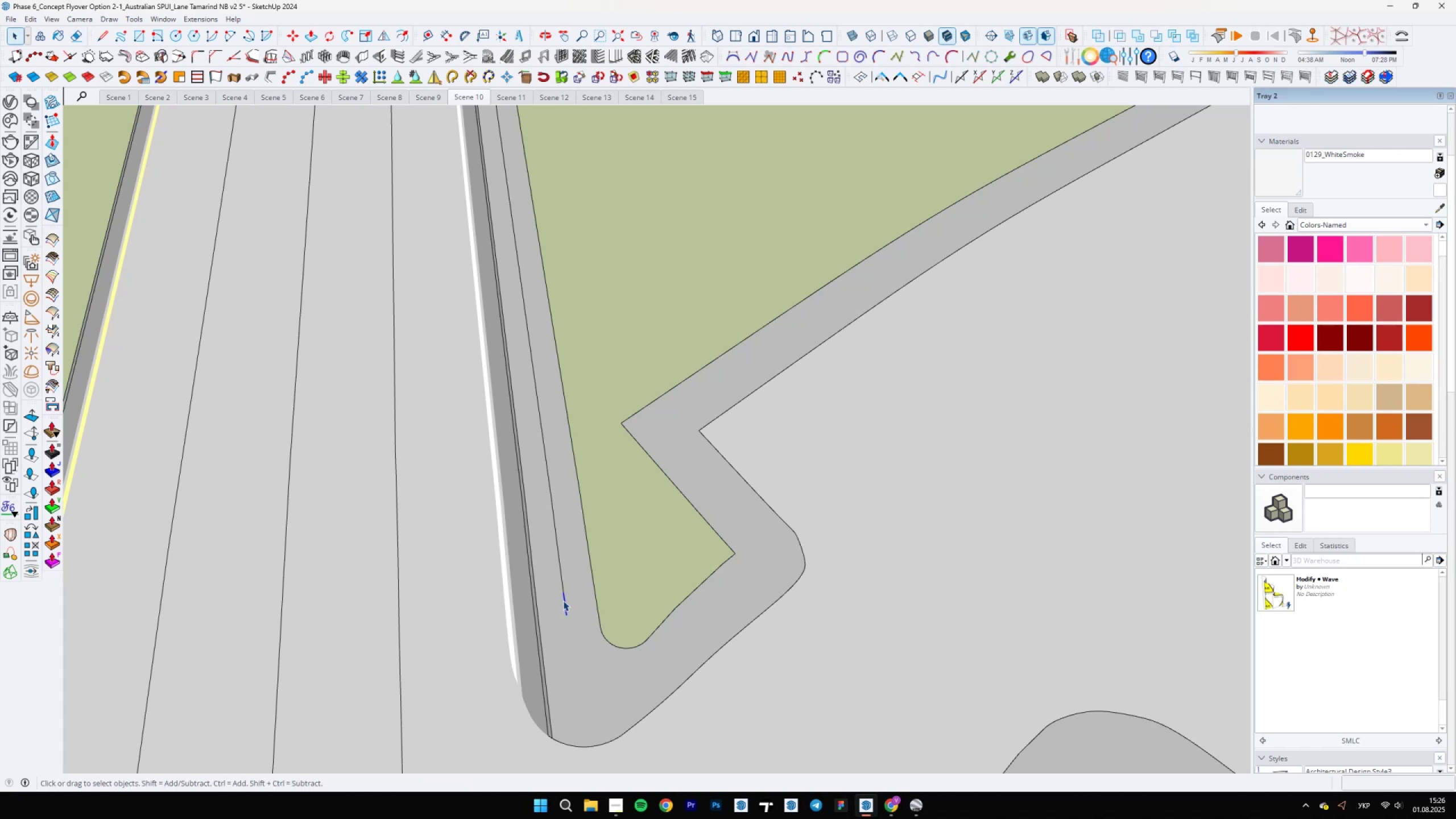 
triple_click([563, 601])
 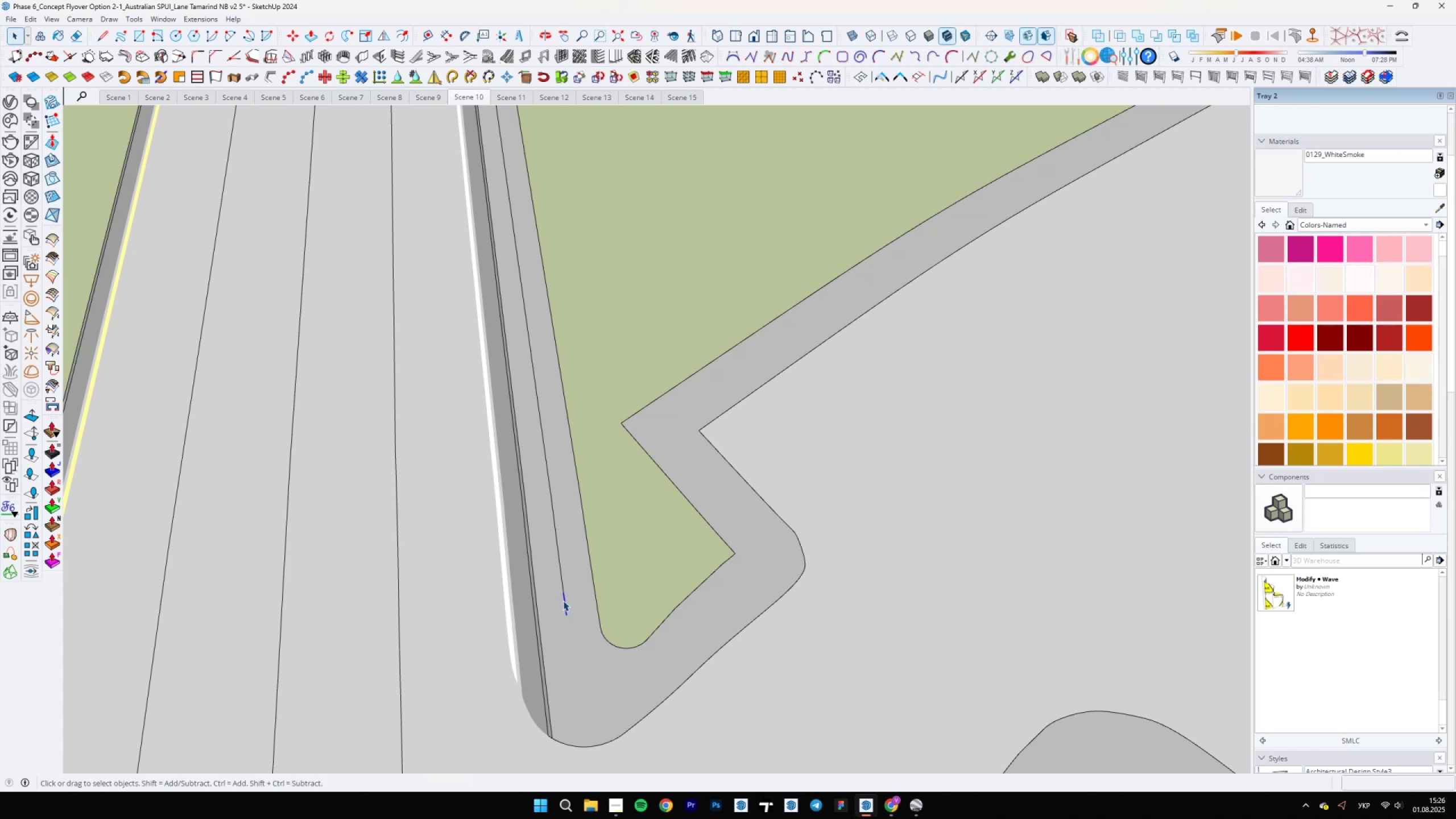 
triple_click([563, 601])
 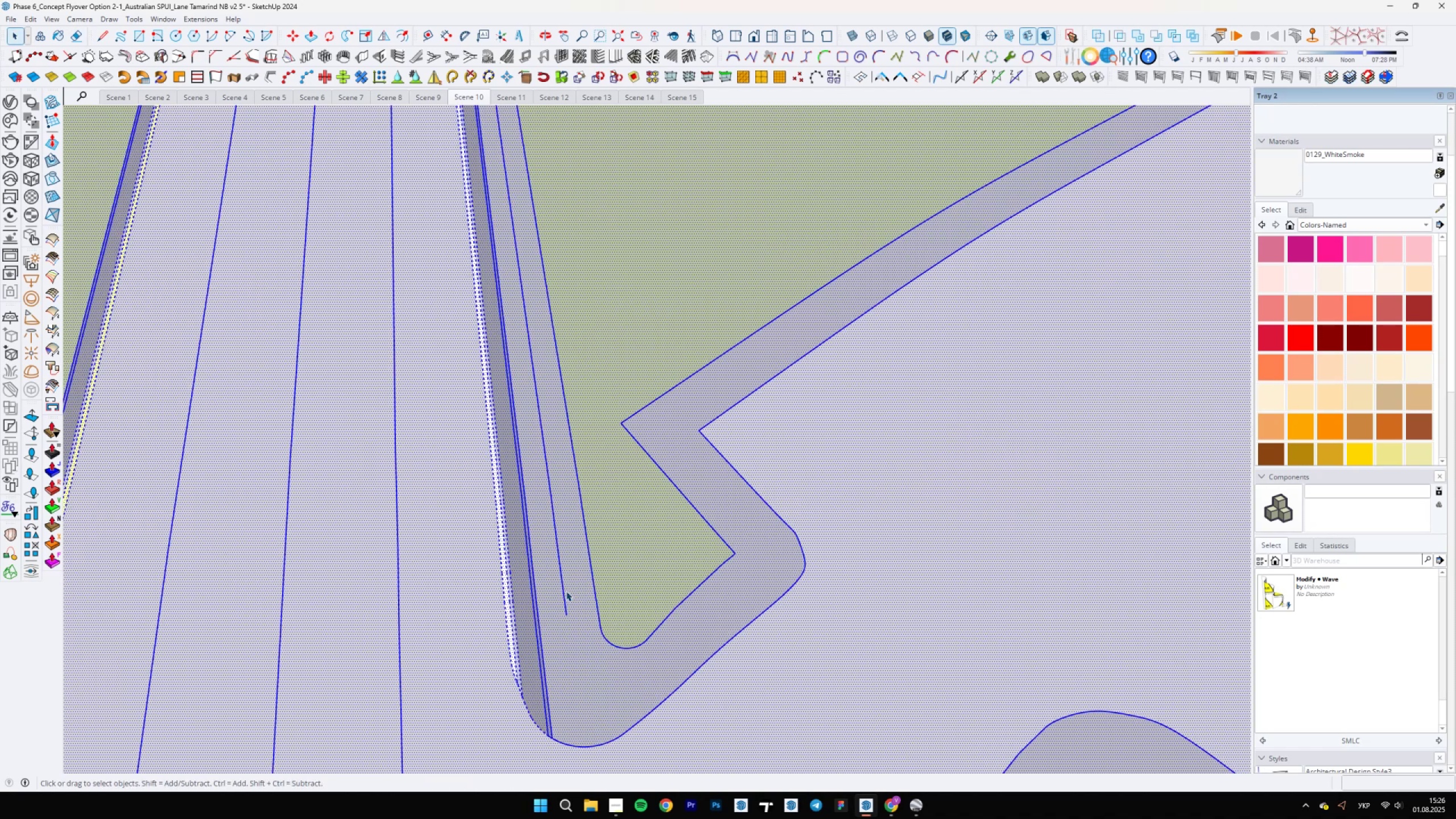 
triple_click([570, 576])
 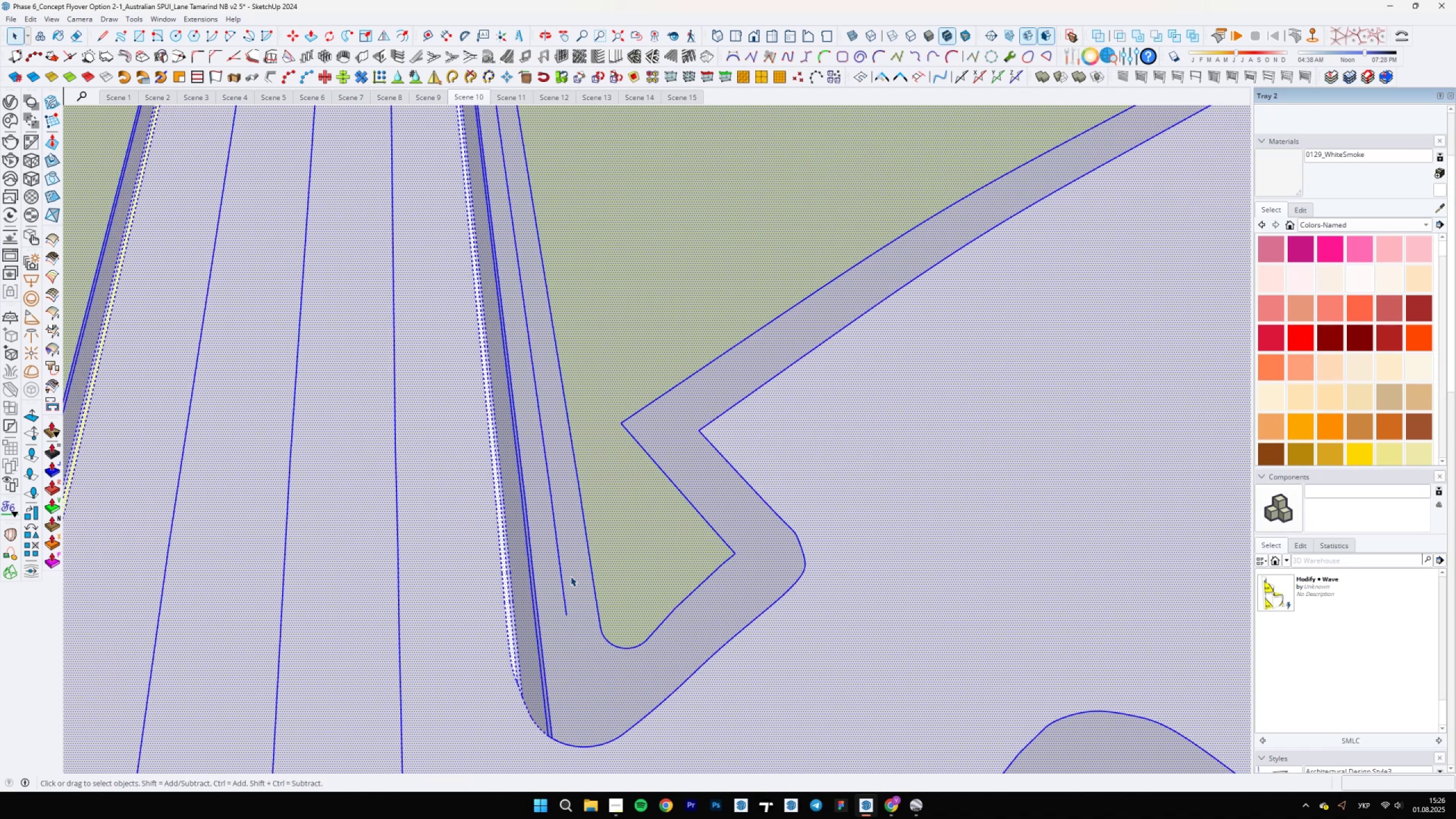 
triple_click([570, 576])
 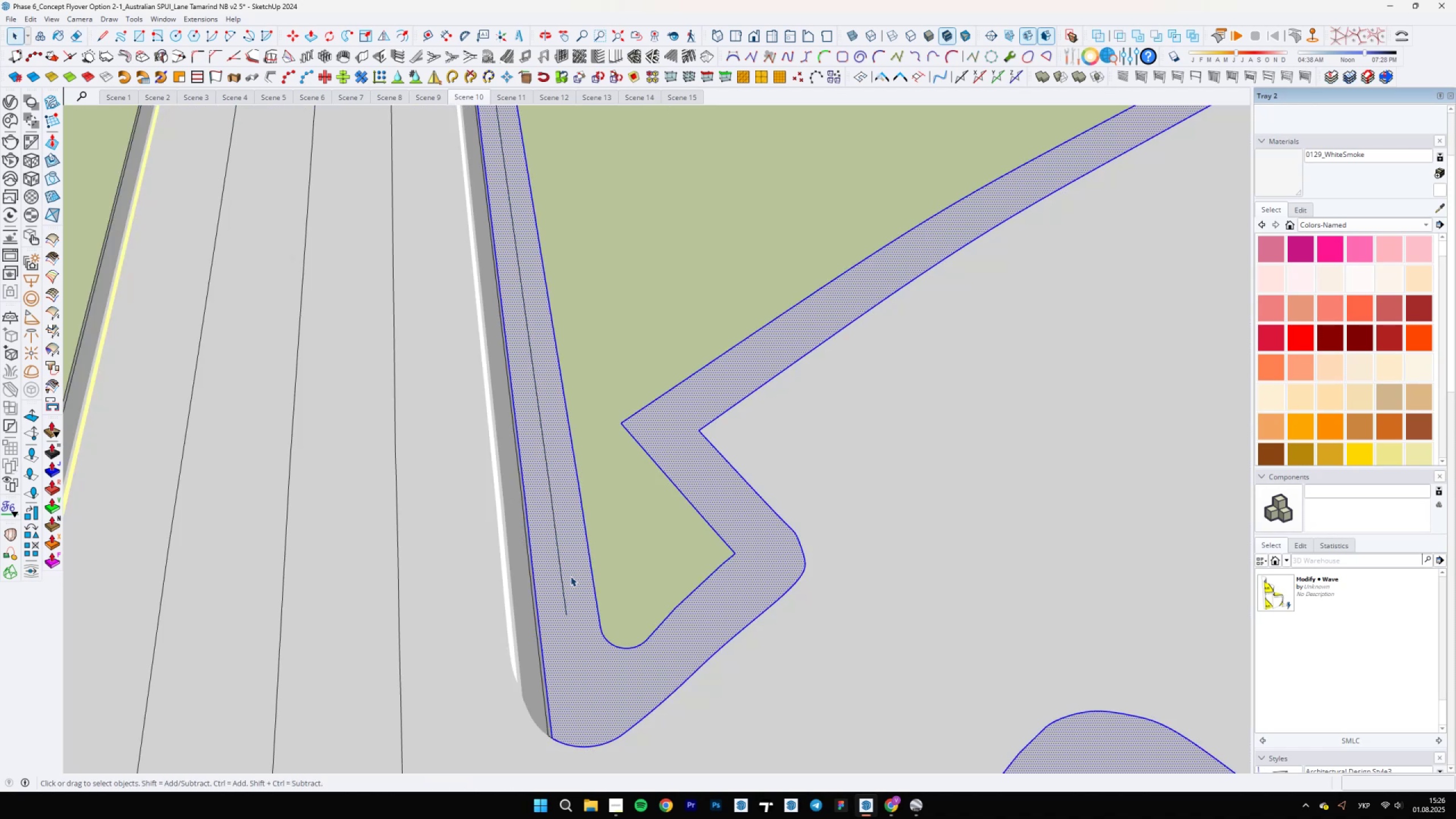 
right_click([571, 576])
 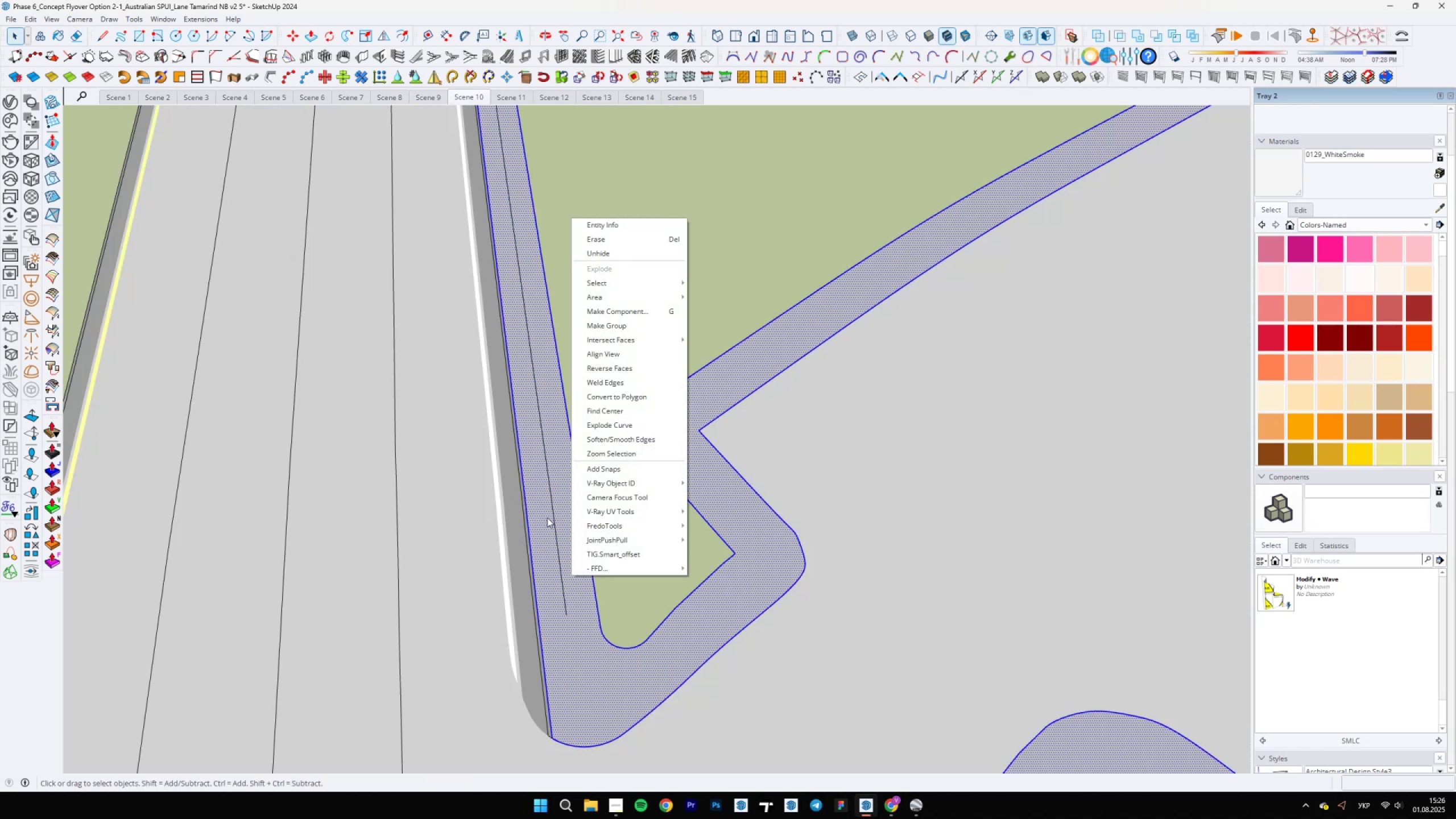 
left_click([552, 513])
 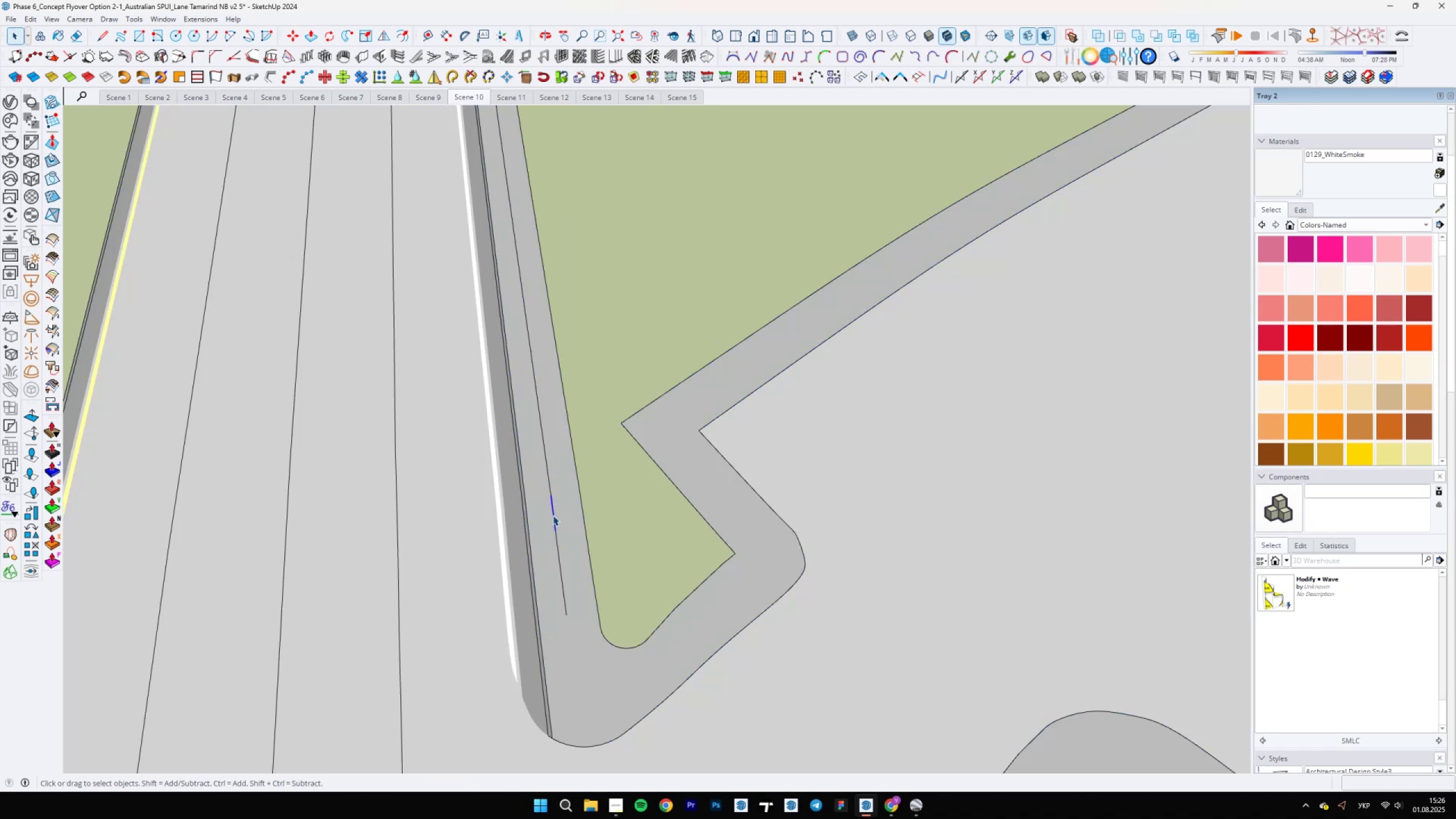 
double_click([553, 515])
 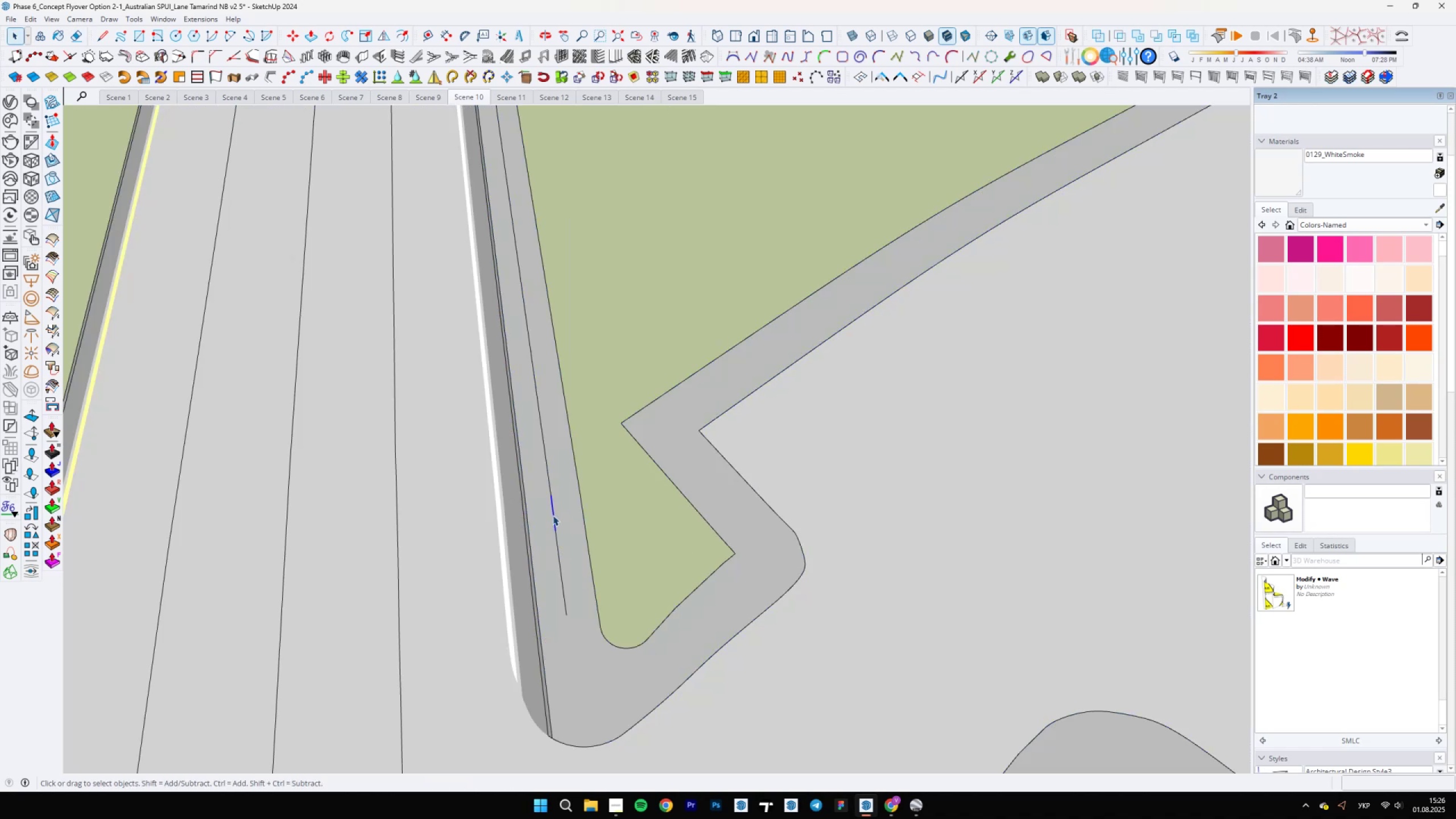 
triple_click([553, 515])
 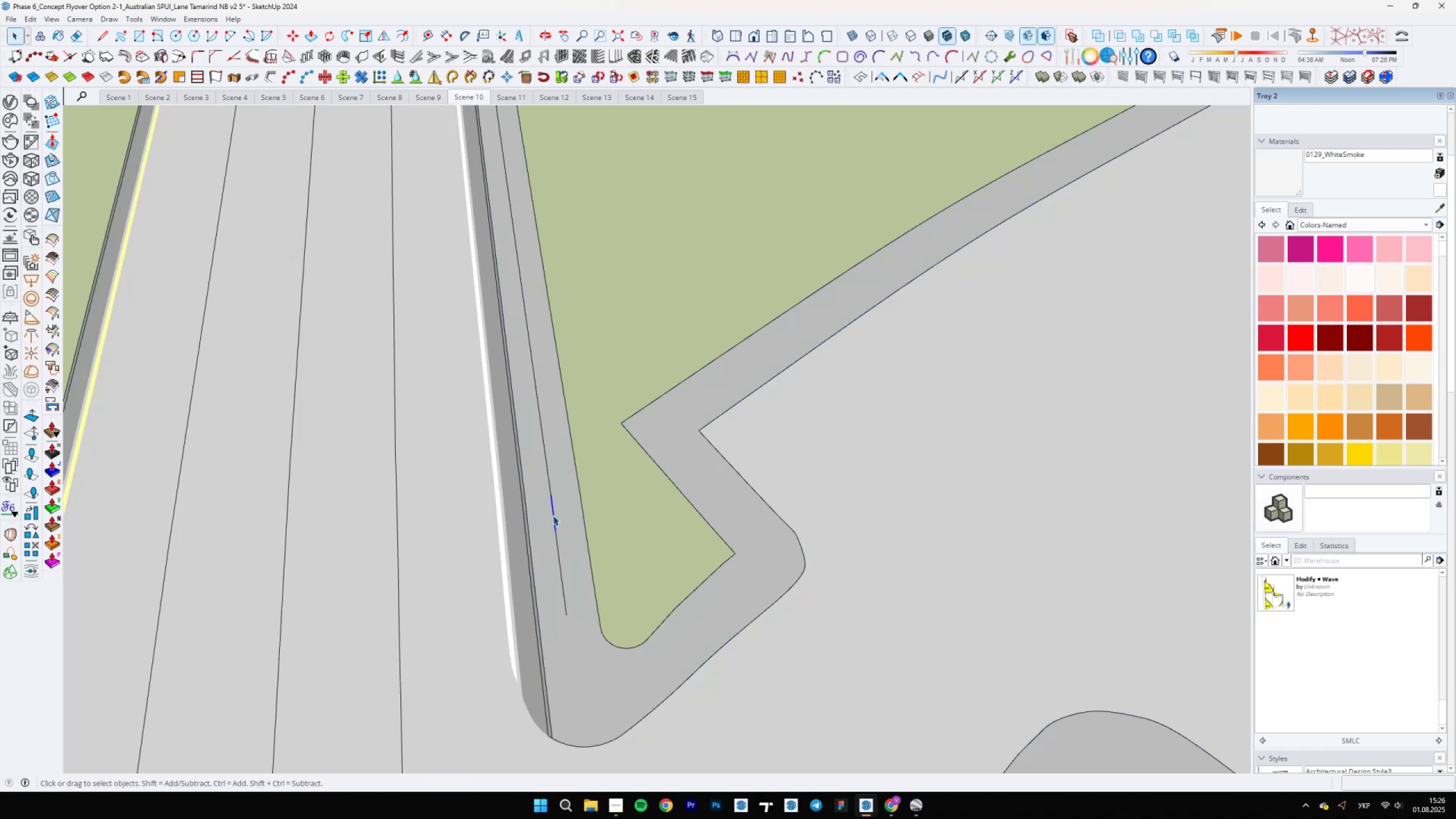 
scroll: coordinate [545, 428], scroll_direction: up, amount: 1.0
 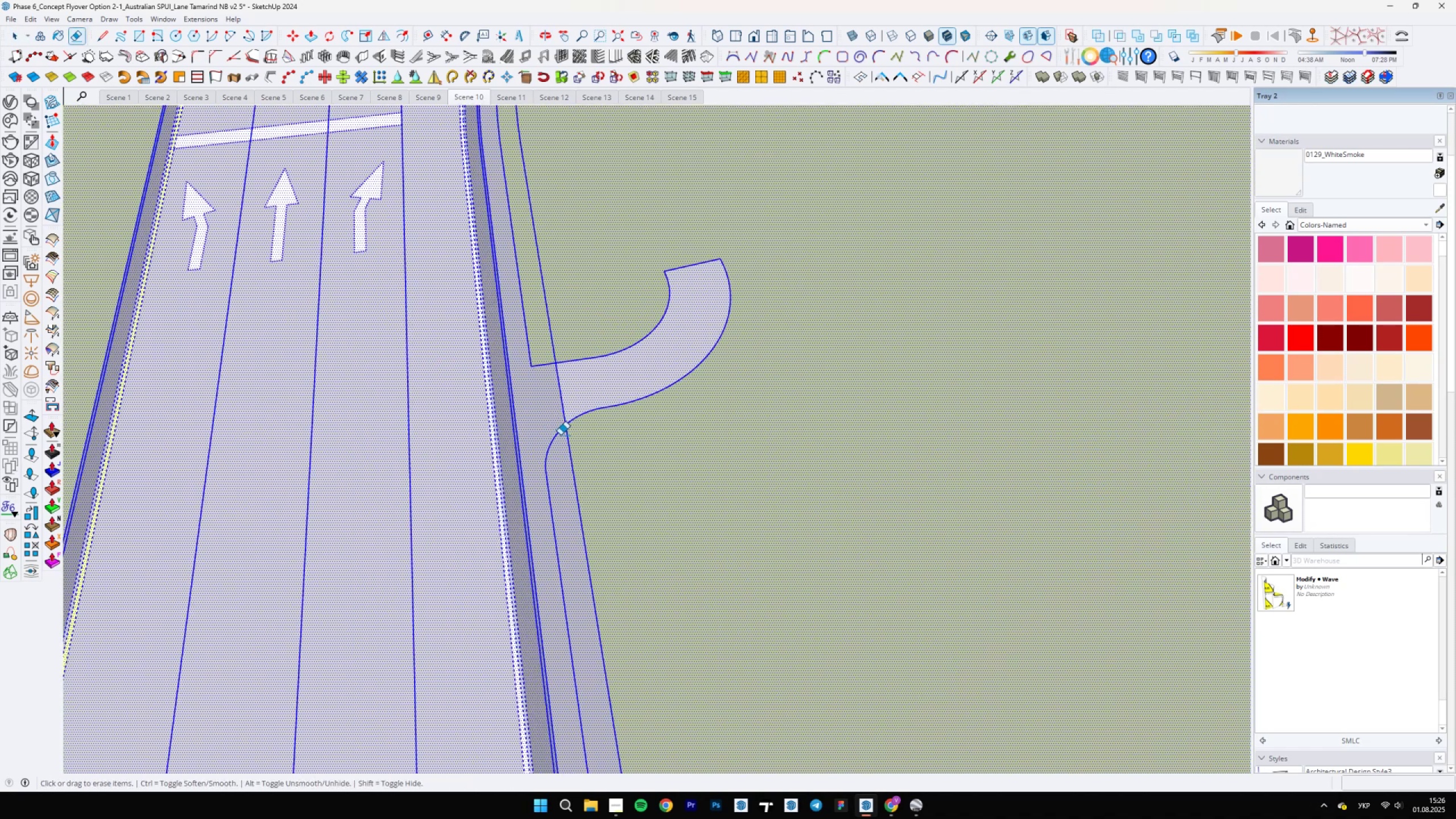 
hold_key(key=ShiftLeft, duration=0.4)
 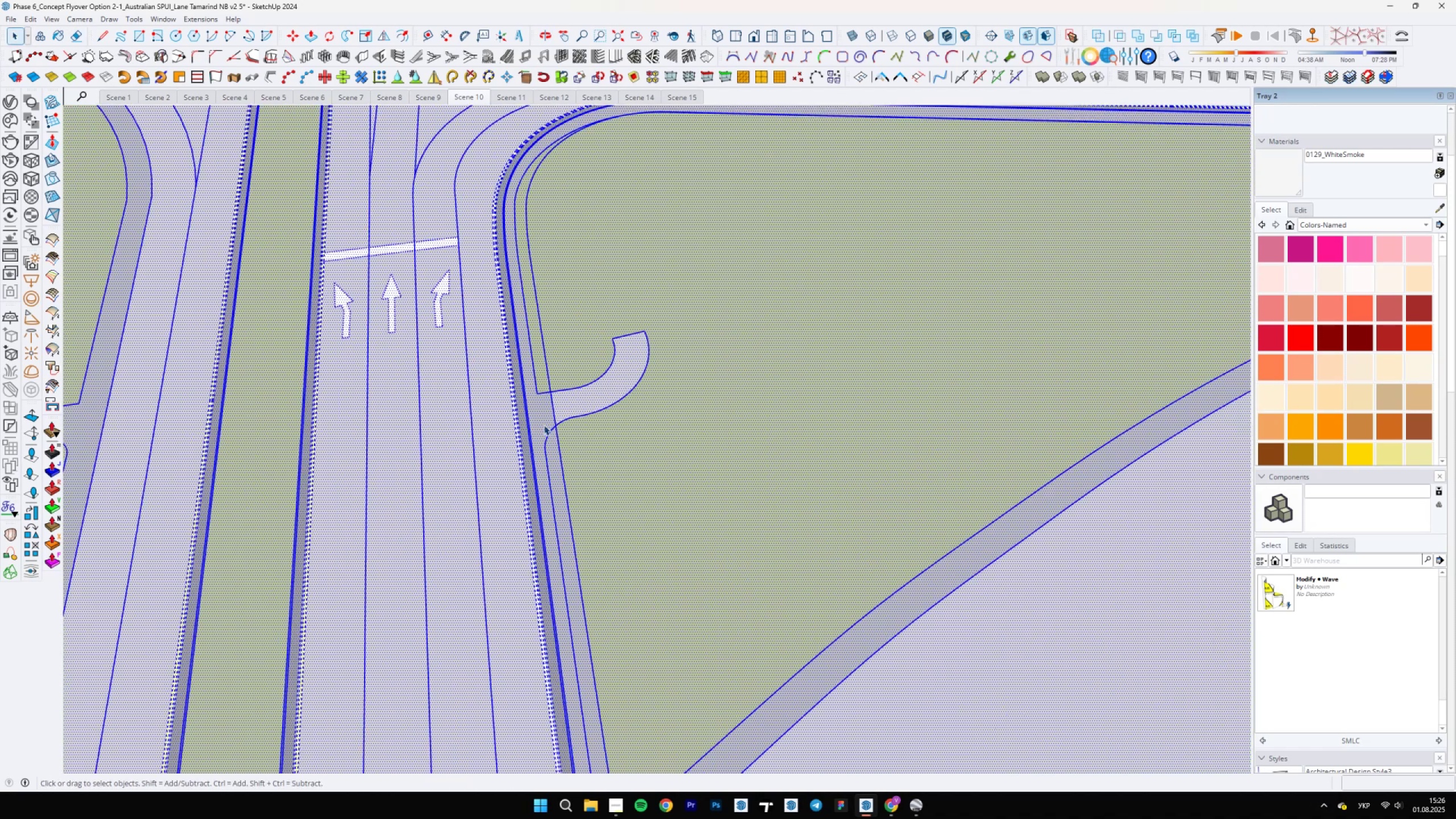 
key(E)
 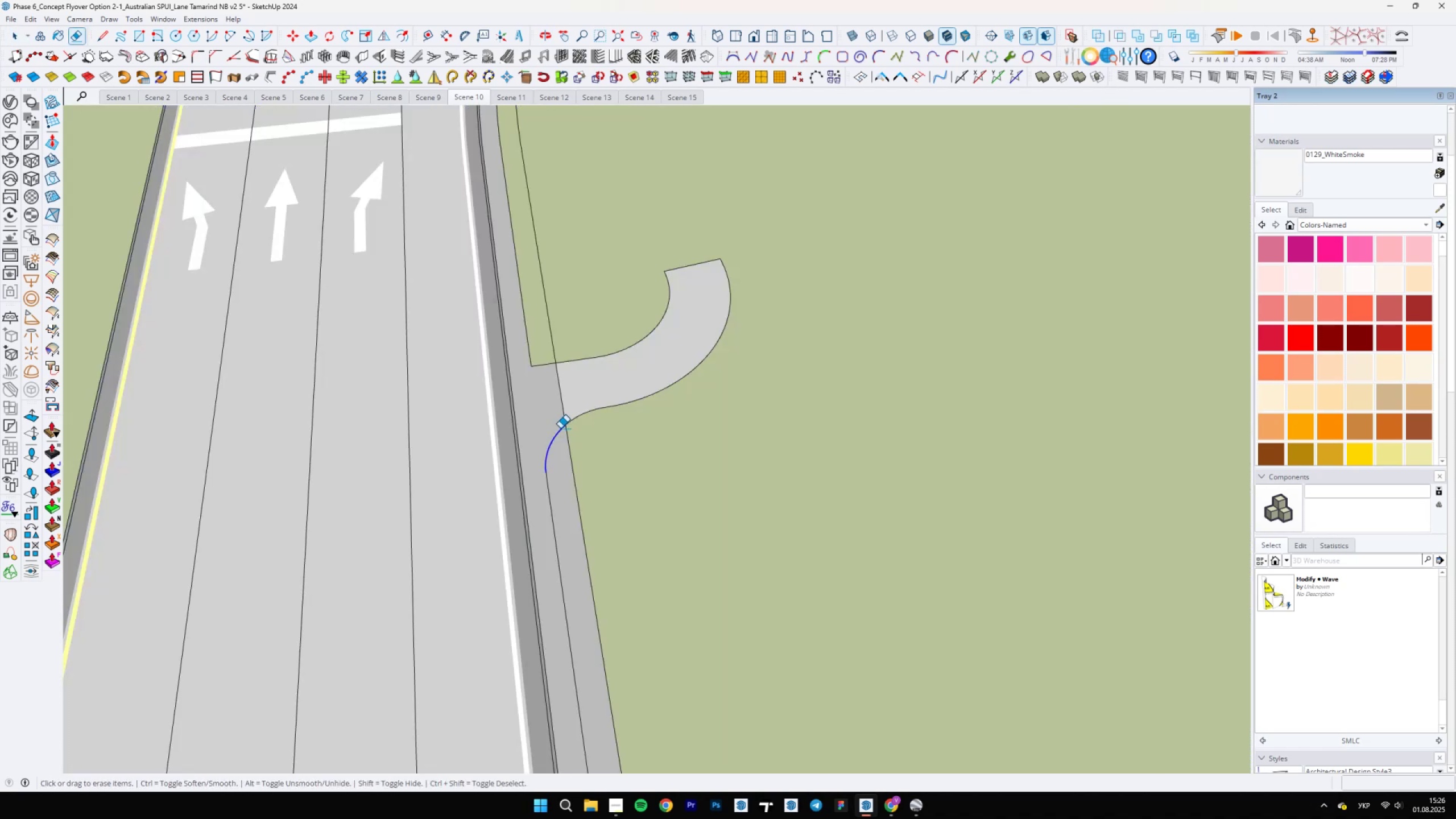 
scroll: coordinate [559, 429], scroll_direction: up, amount: 4.0
 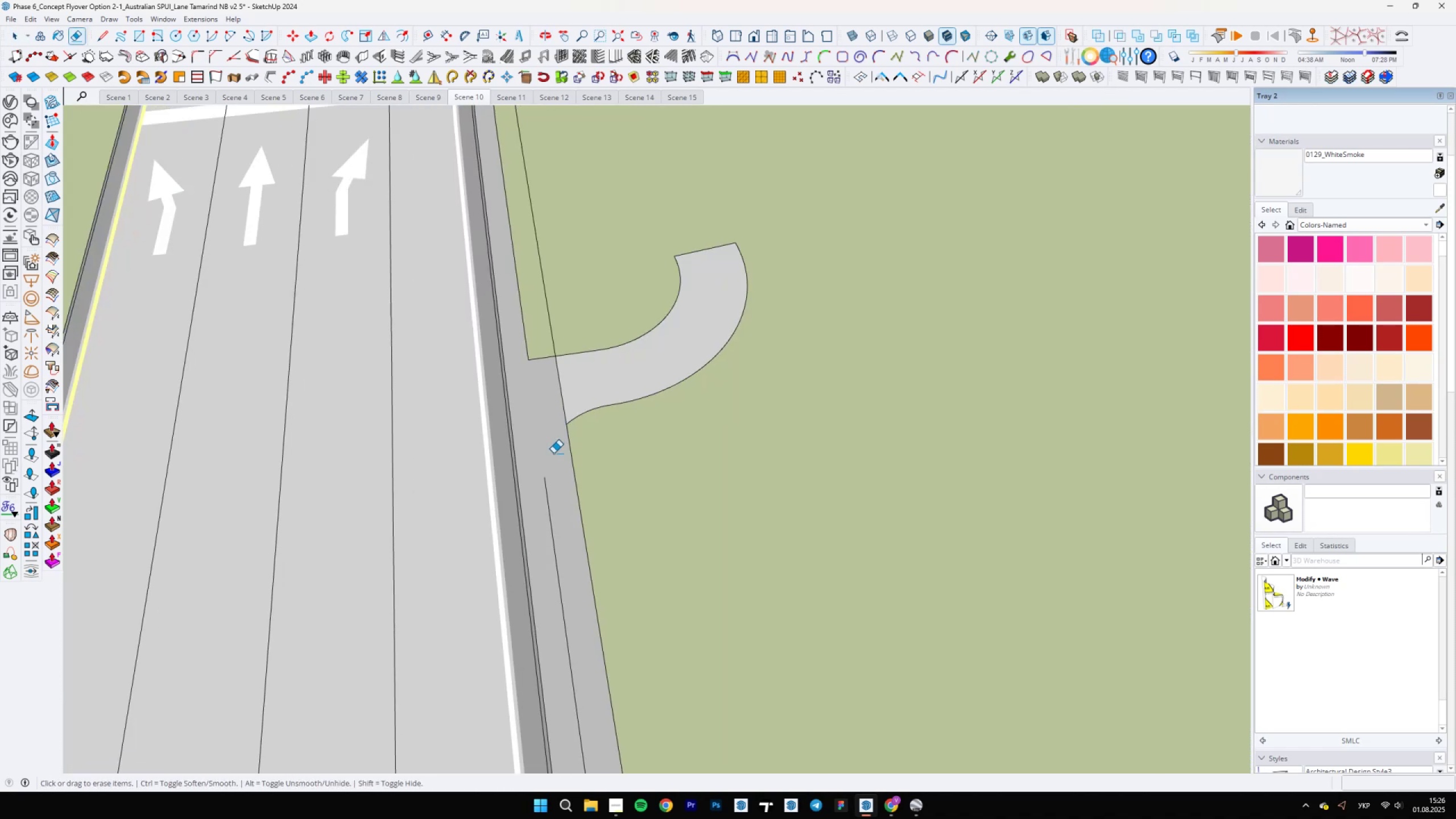 
key(Space)
 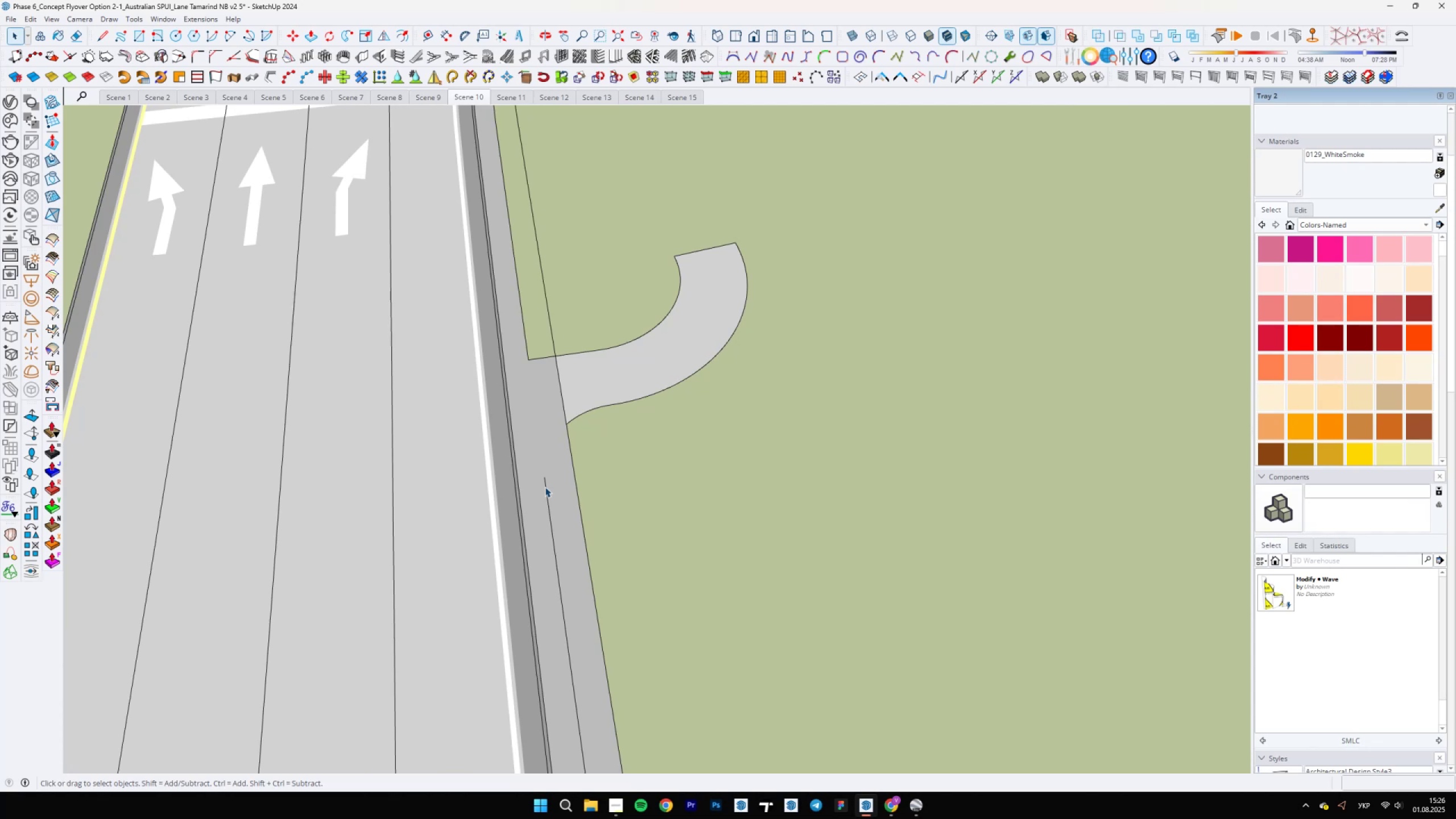 
double_click([545, 487])
 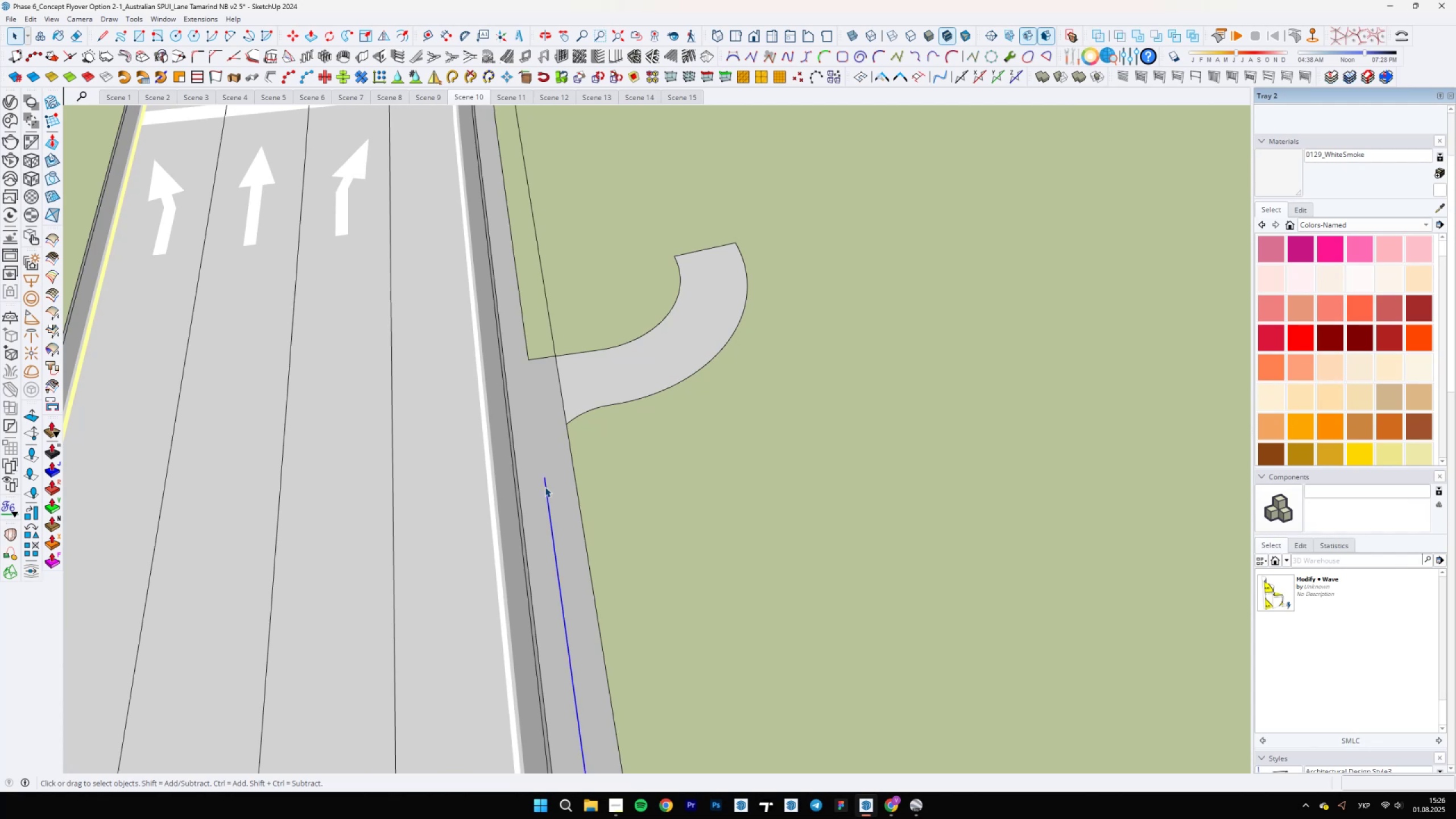 
triple_click([545, 487])
 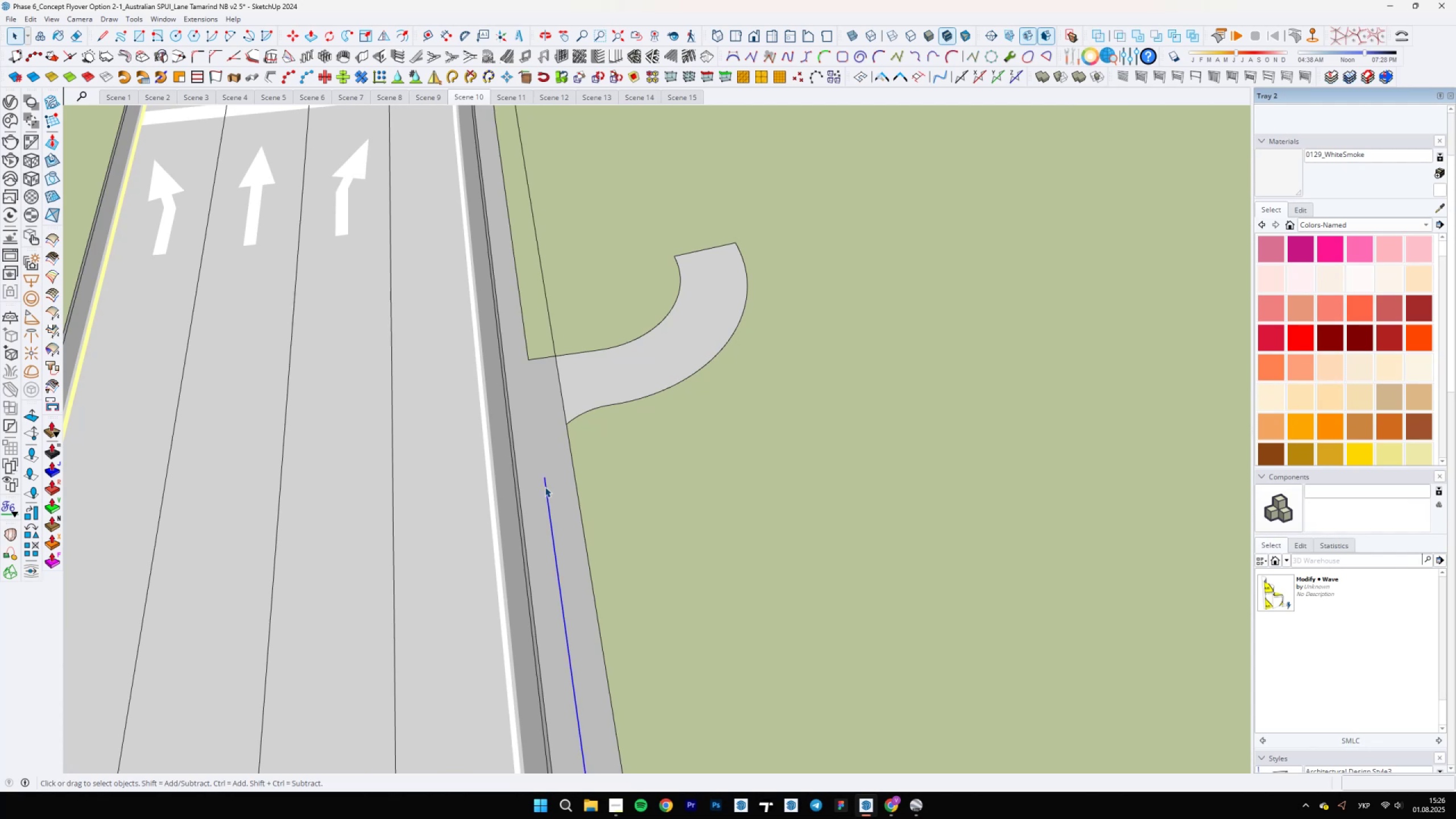 
scroll: coordinate [548, 444], scroll_direction: down, amount: 17.0
 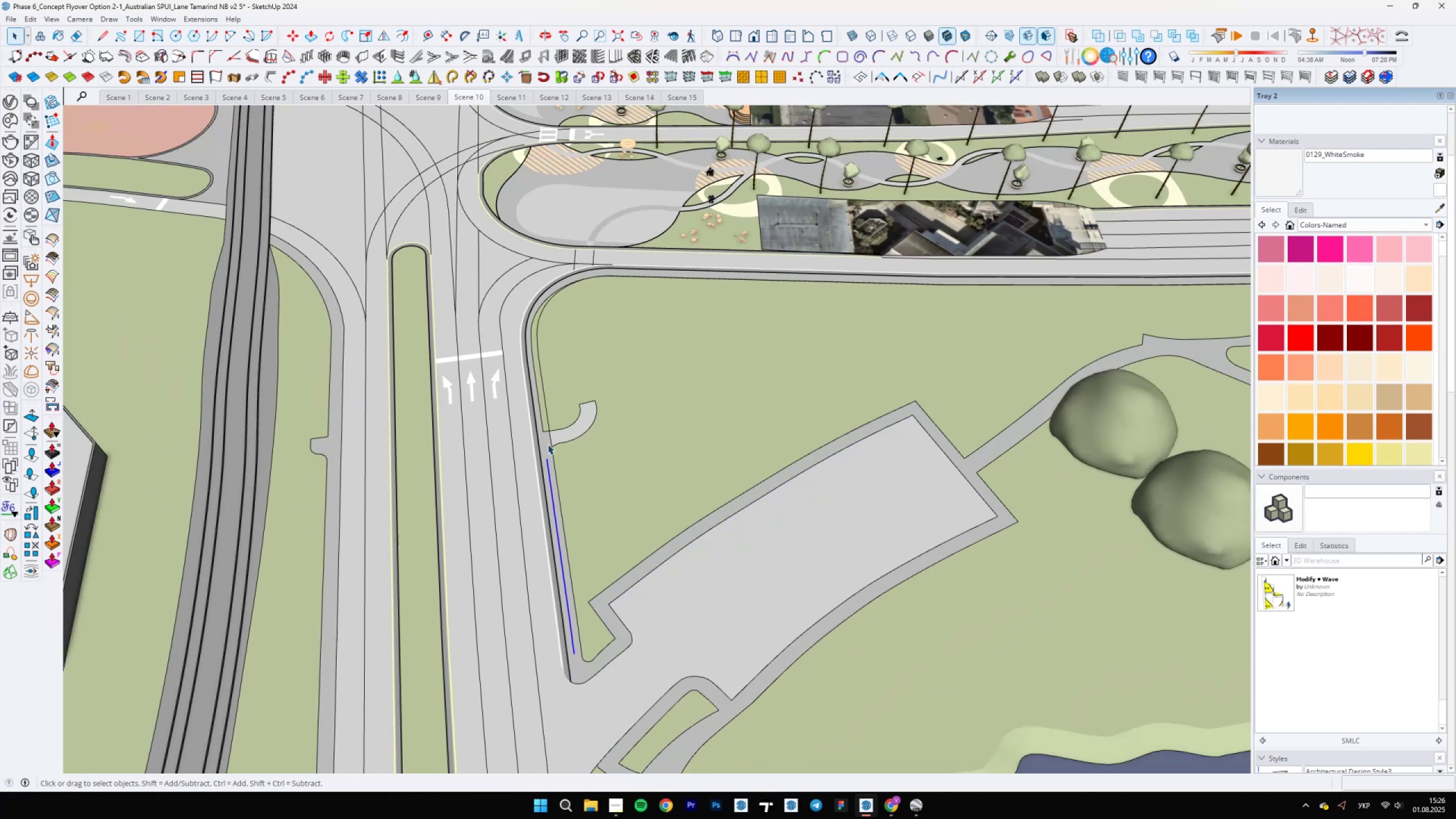 
key(Delete)
 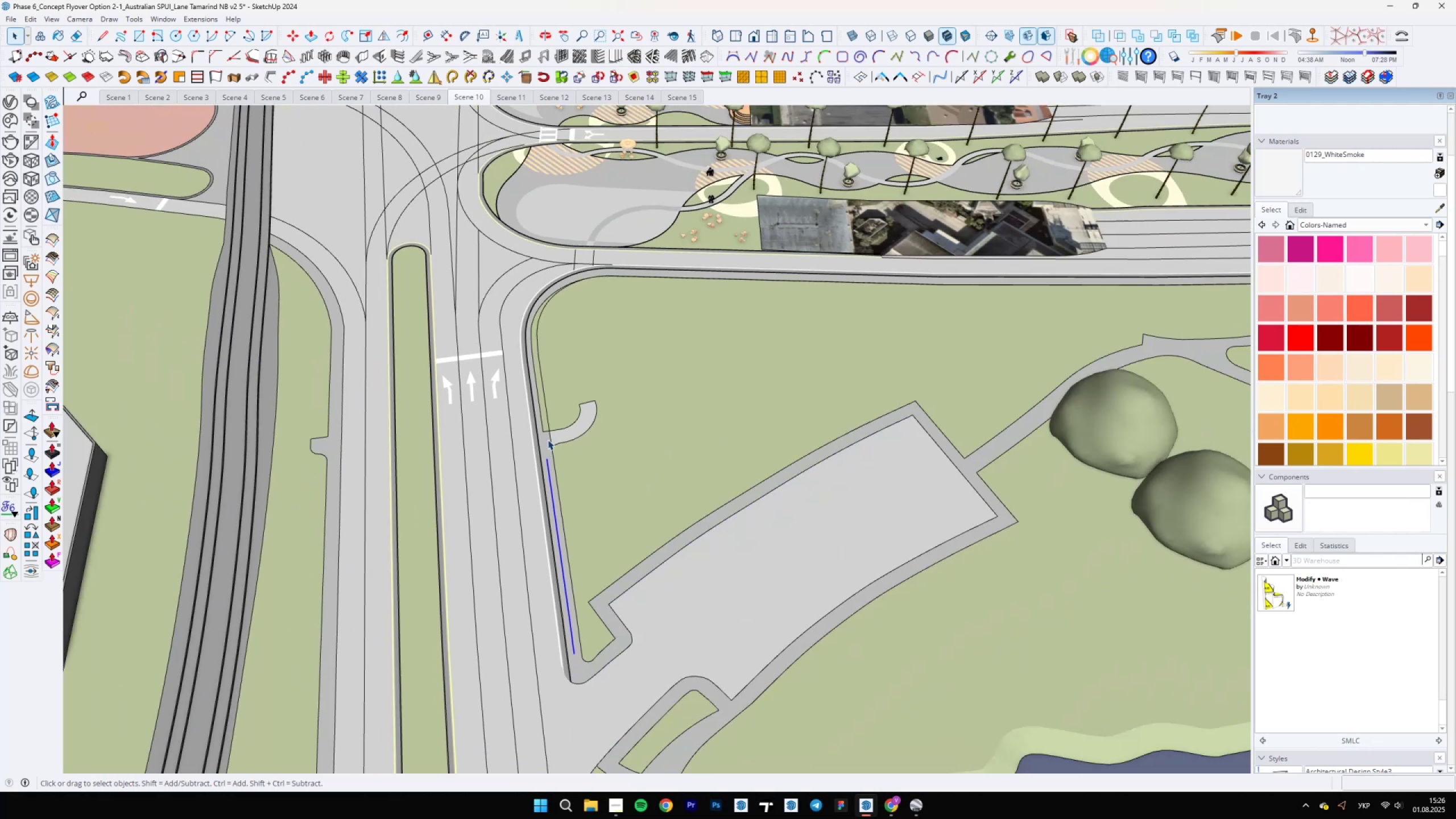 
scroll: coordinate [545, 433], scroll_direction: up, amount: 16.0
 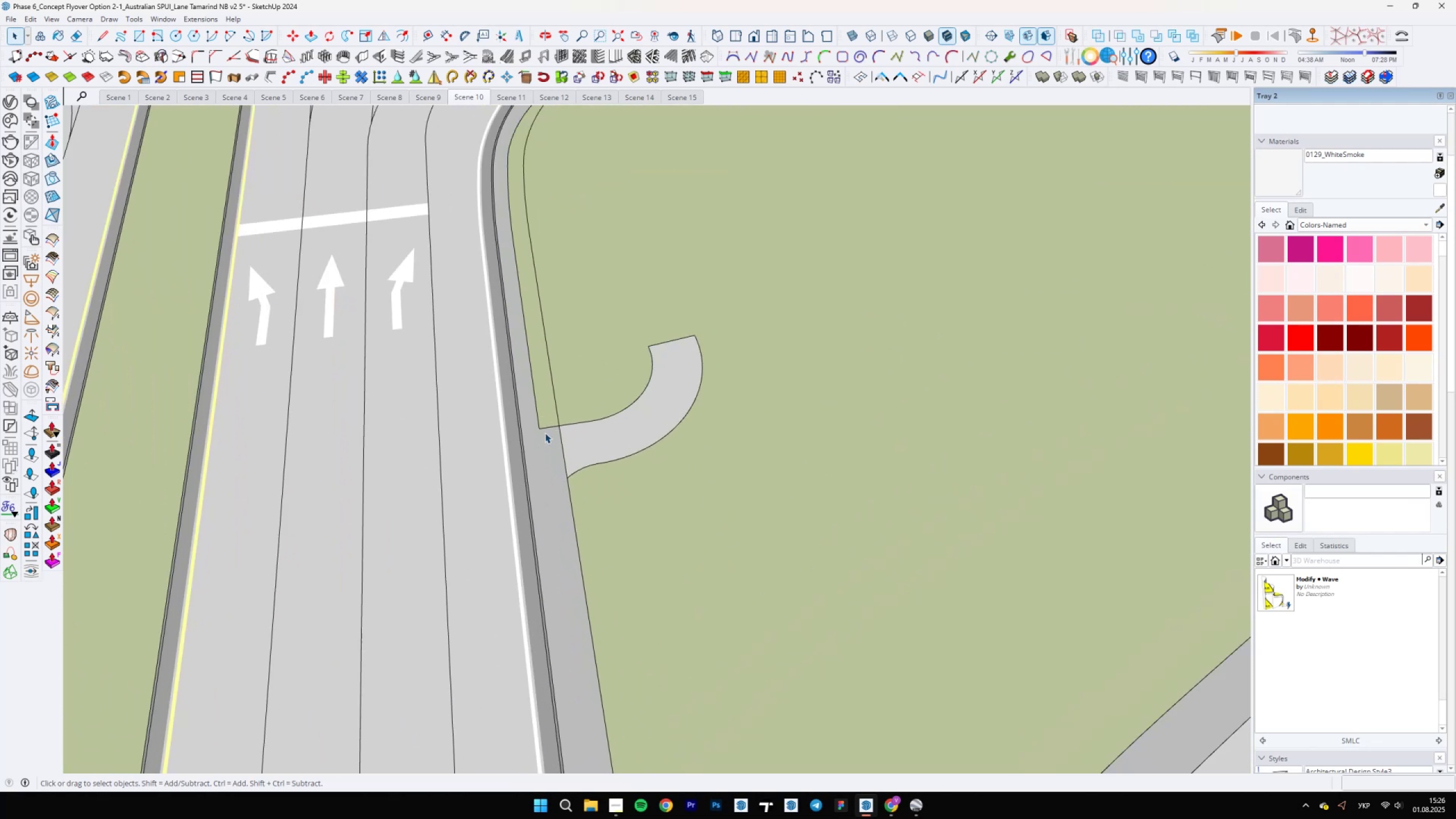 
key(Backslash)
 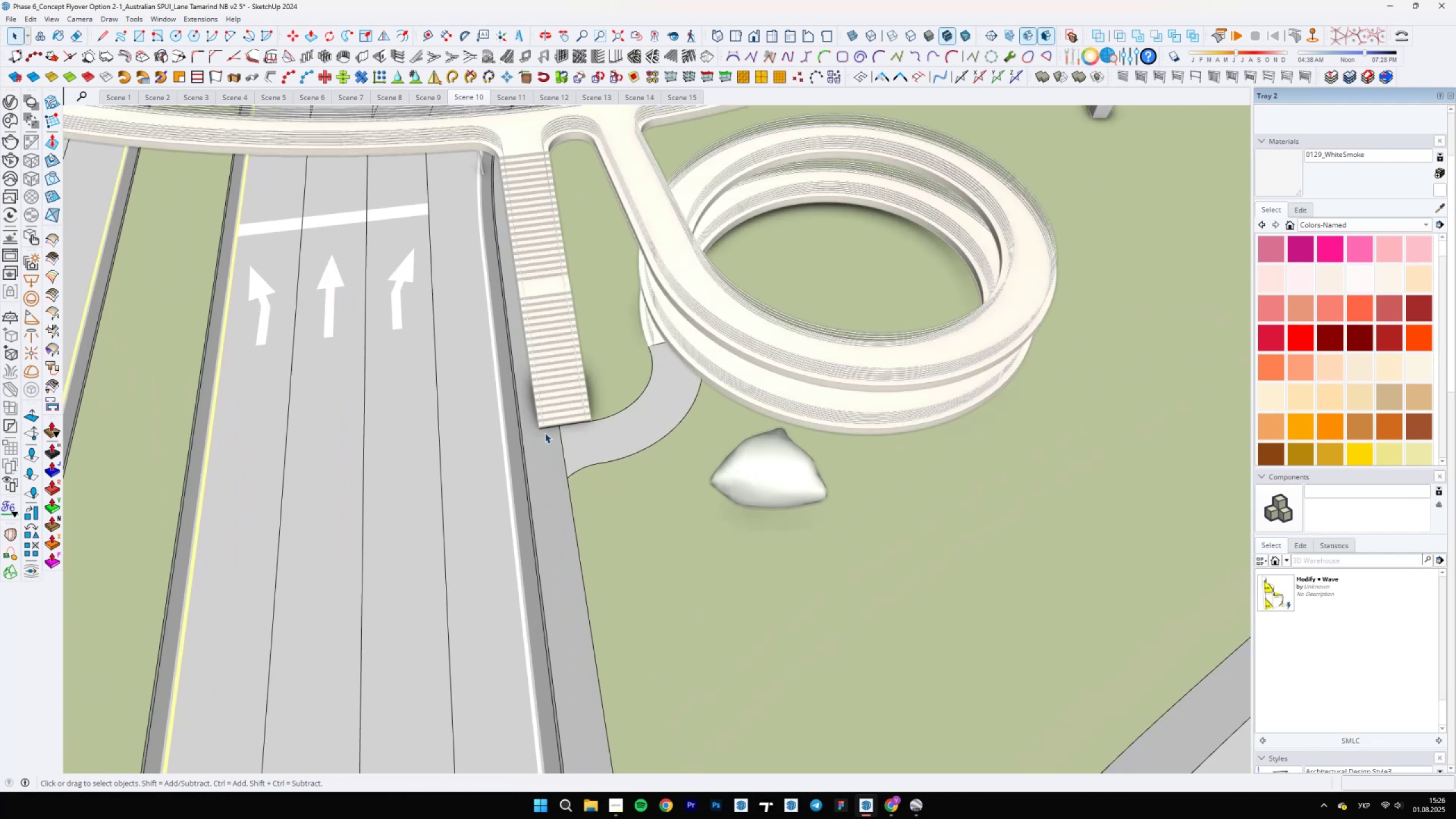 
scroll: coordinate [545, 433], scroll_direction: up, amount: 5.0
 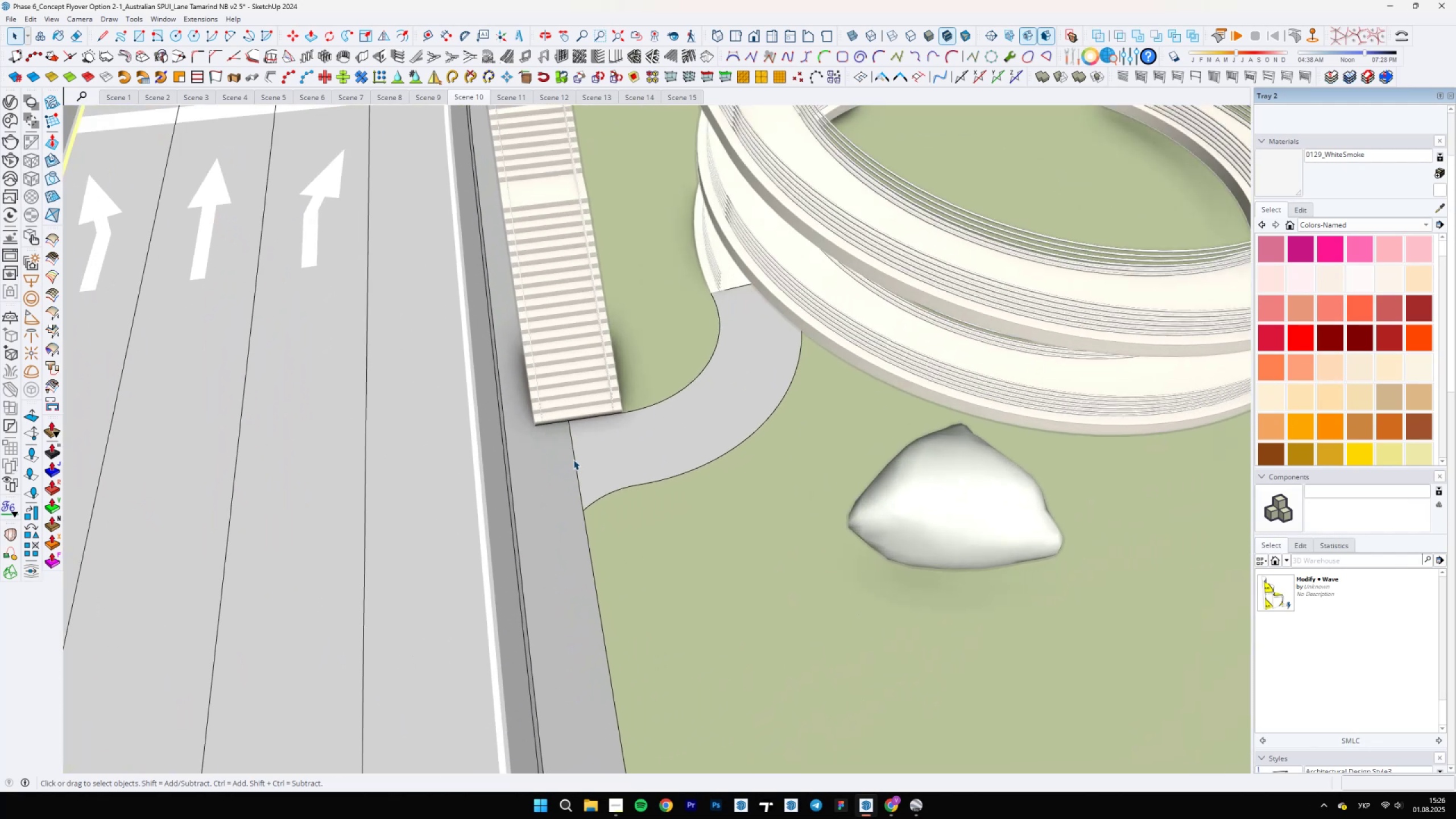 
key(Backslash)
 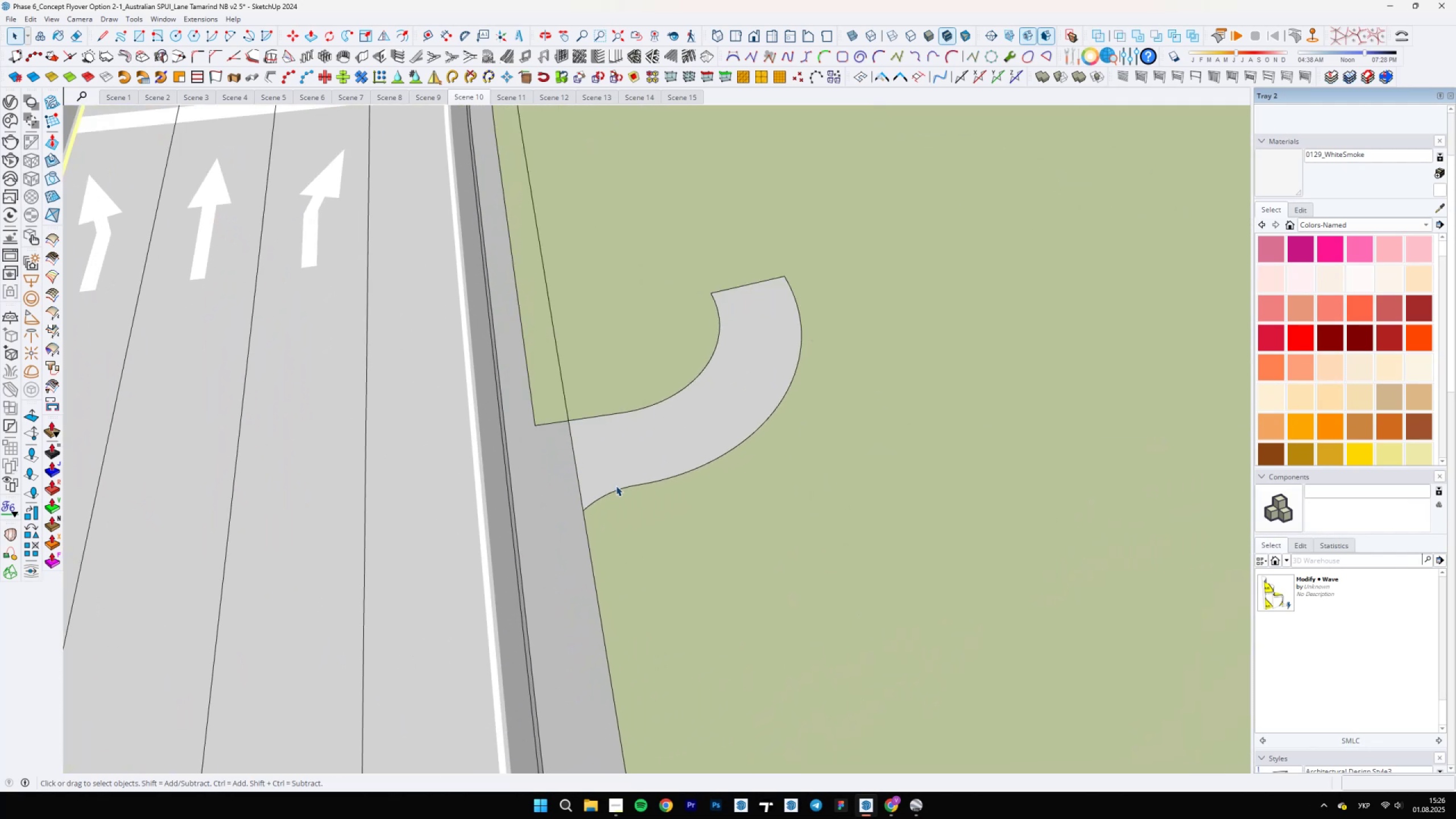 
scroll: coordinate [621, 486], scroll_direction: up, amount: 2.0
 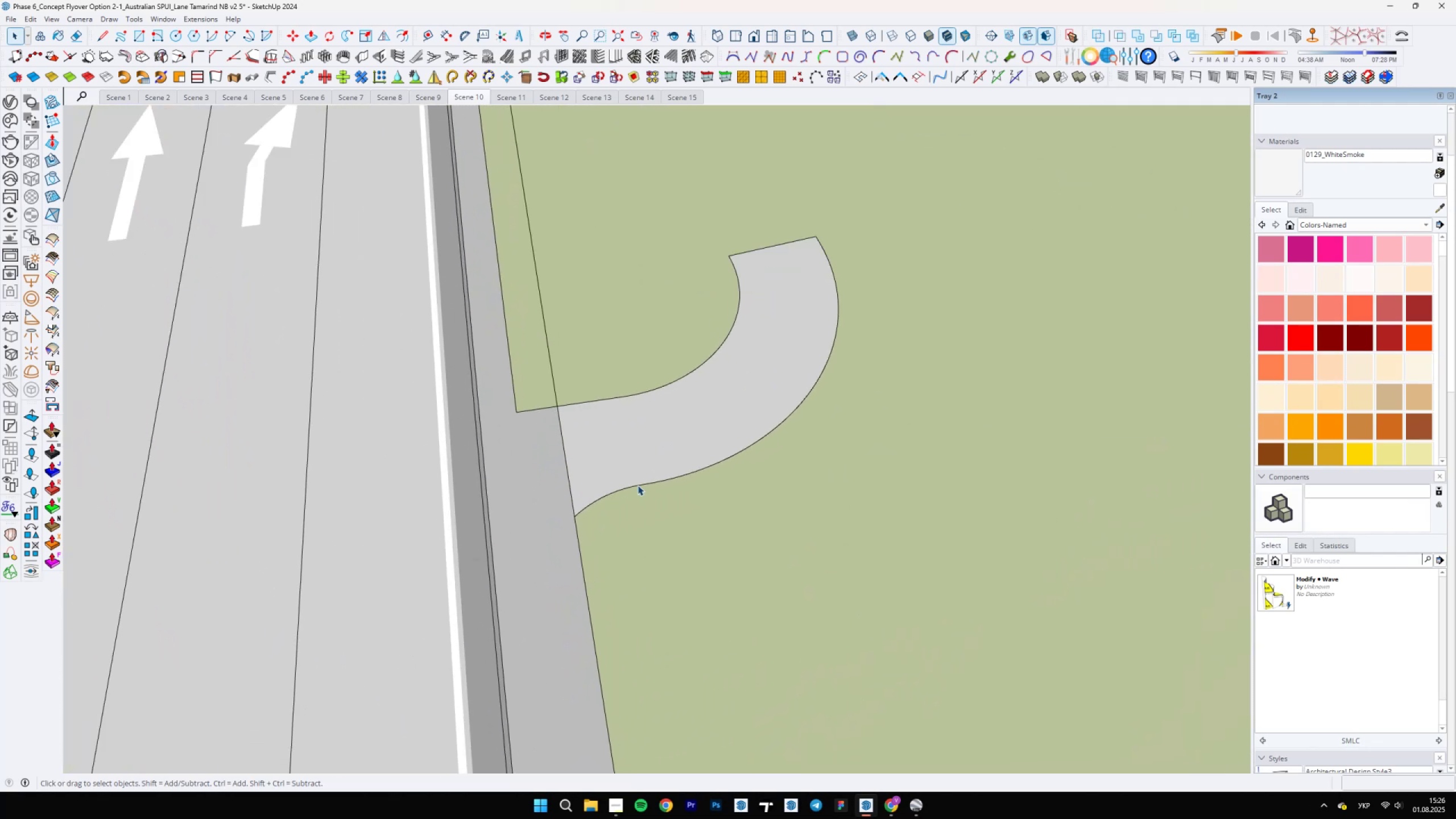 
key(A)
 